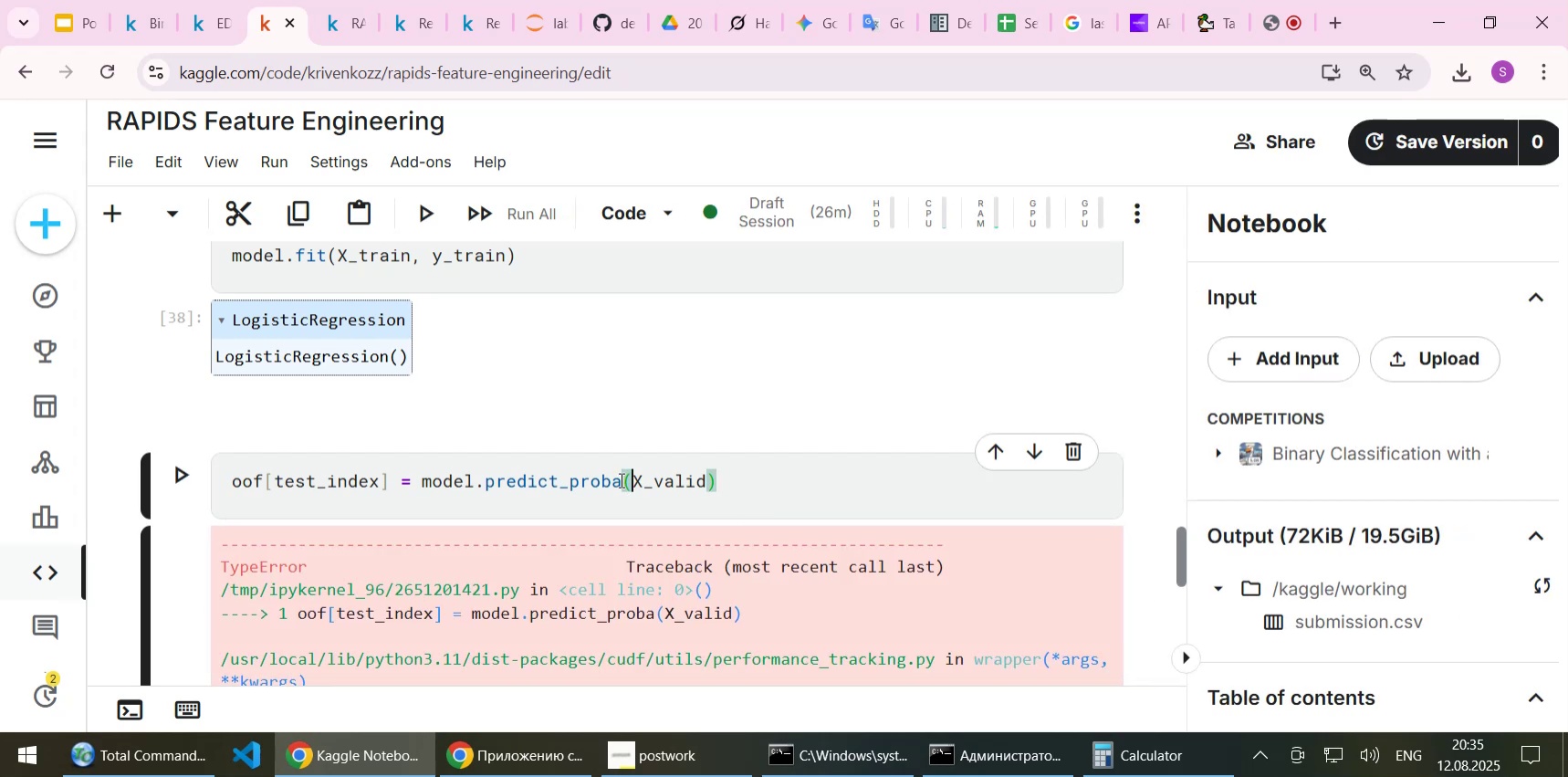 
left_click([620, 479])
 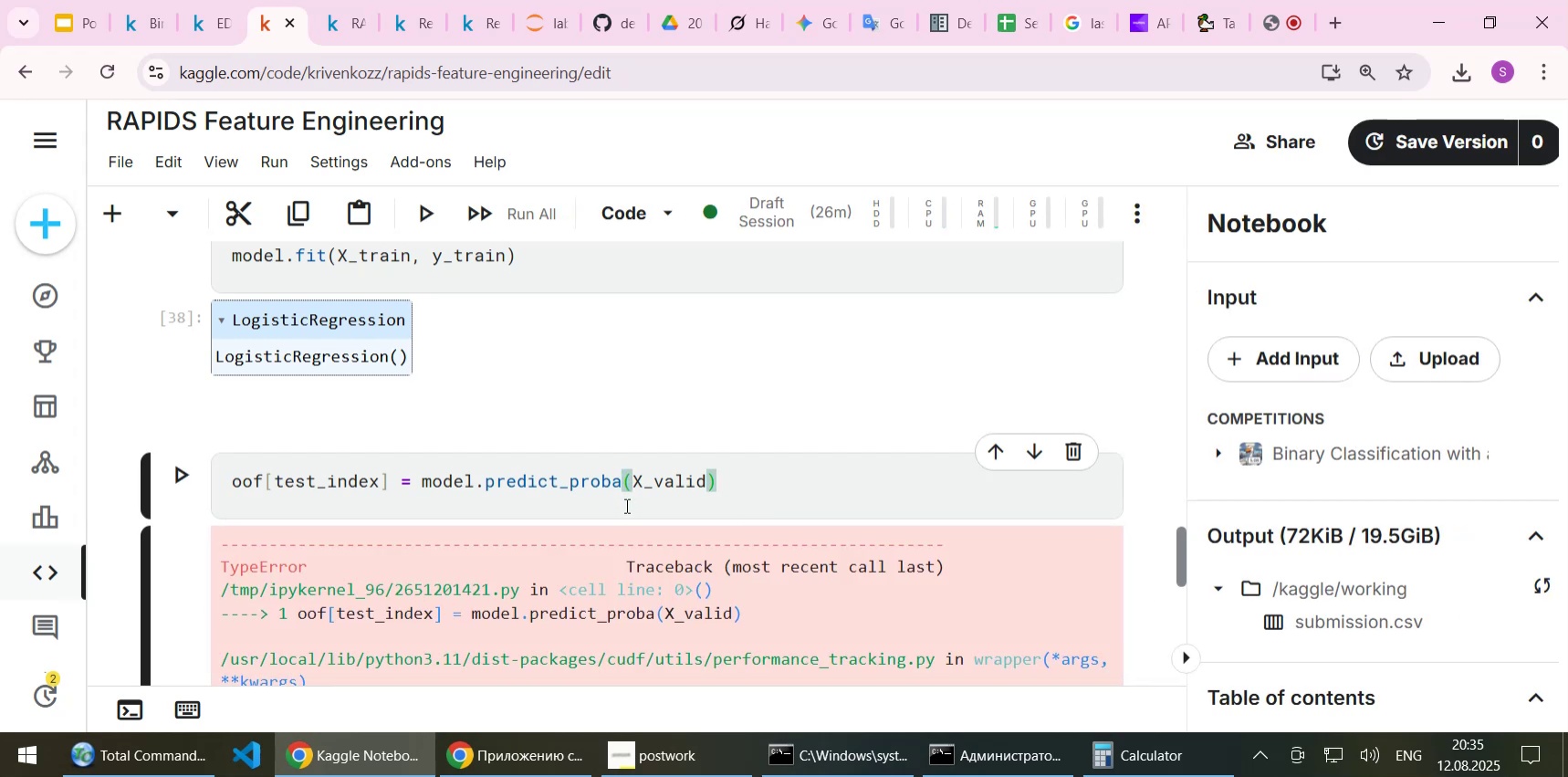 
key(Backspace)
 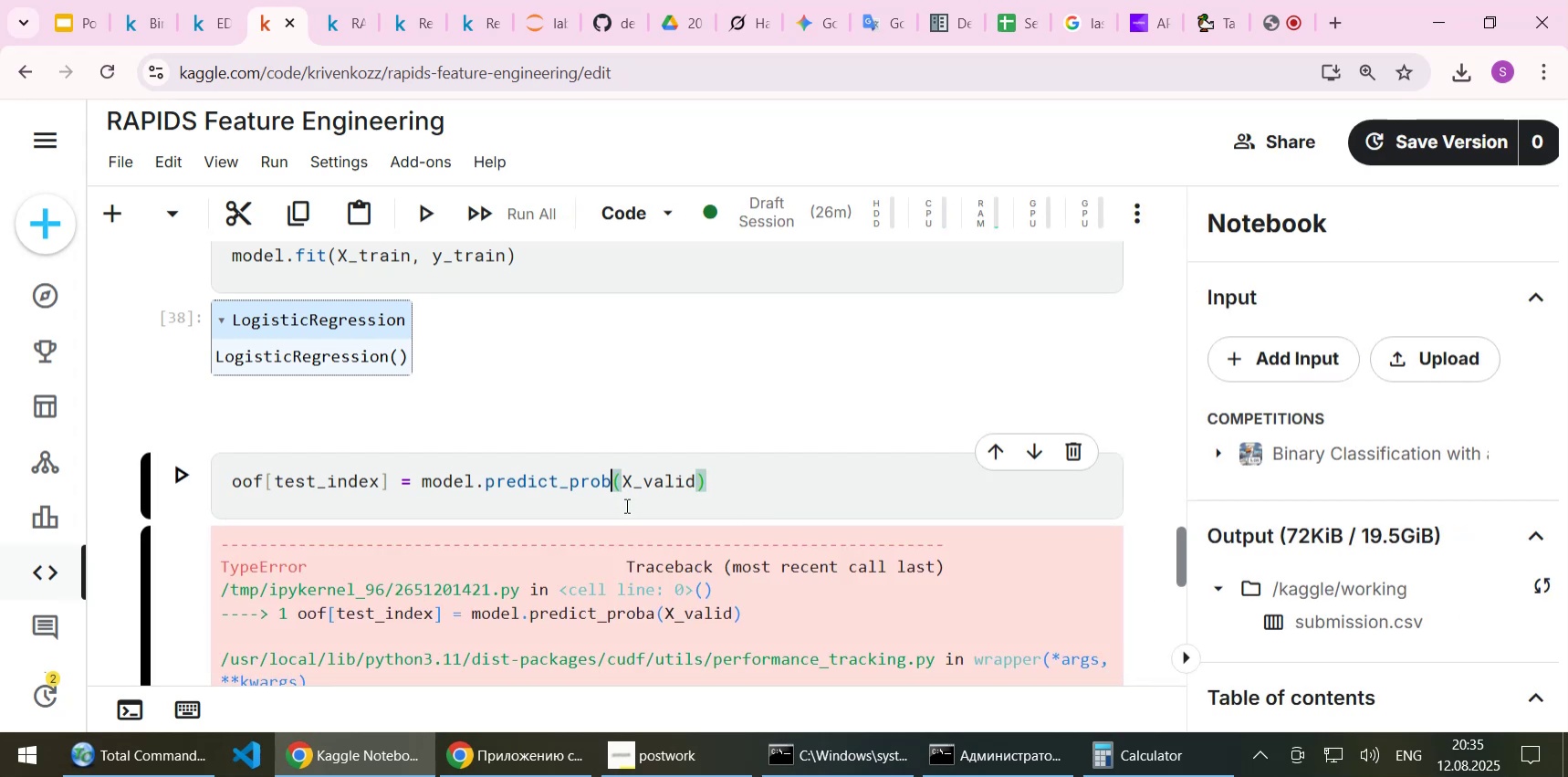 
key(Backspace)
 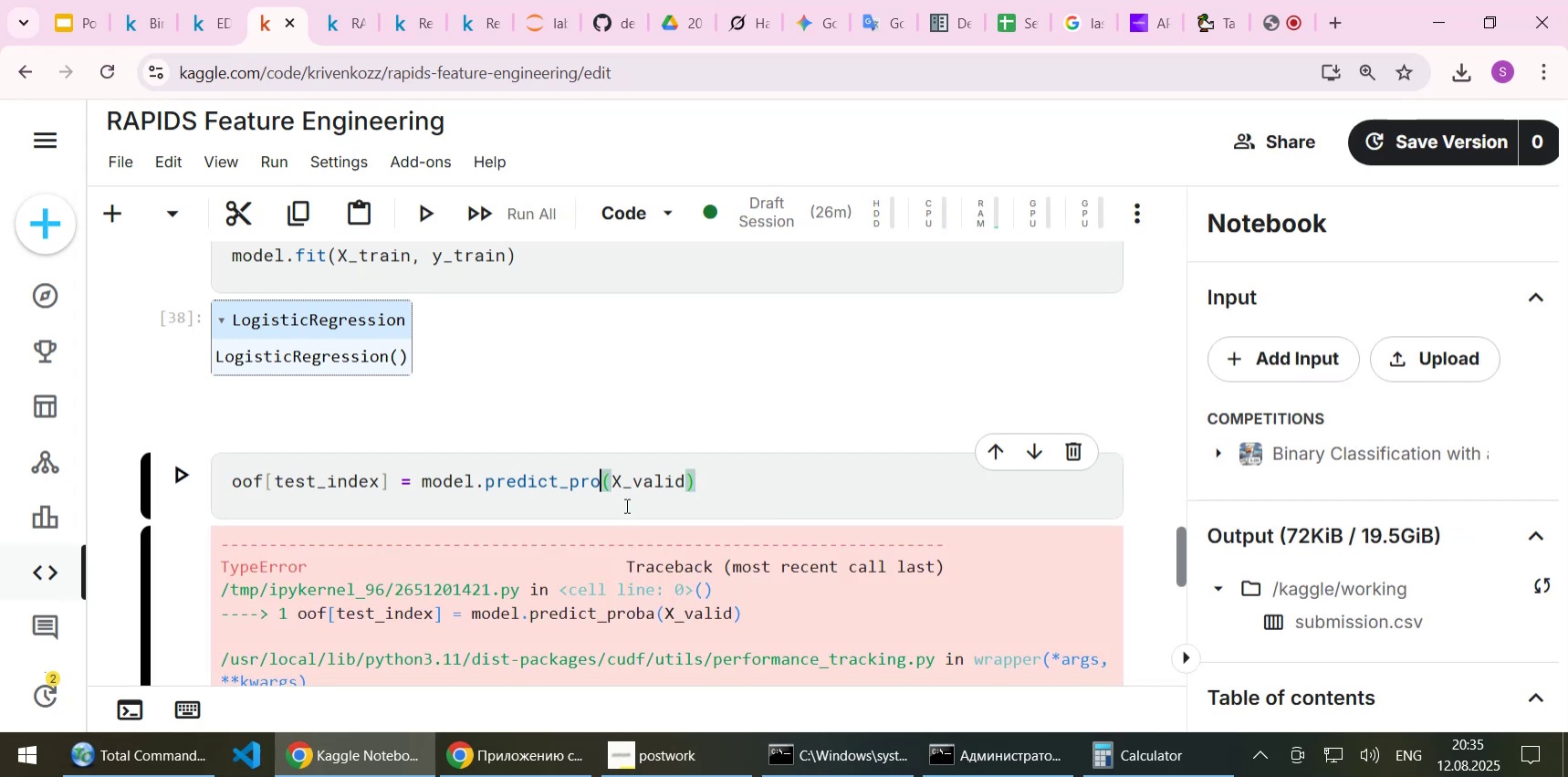 
key(Backspace)
 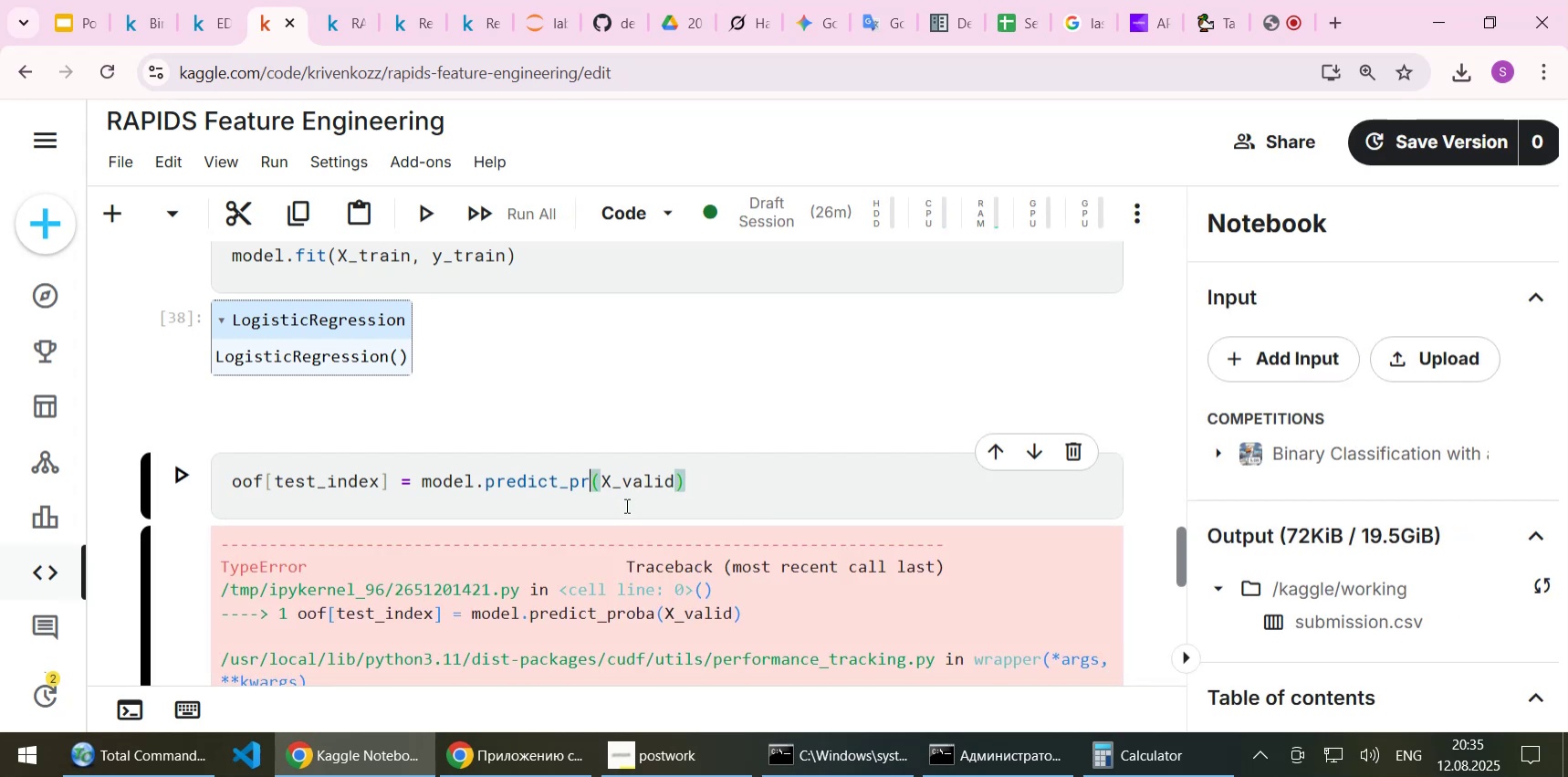 
key(Backspace)
 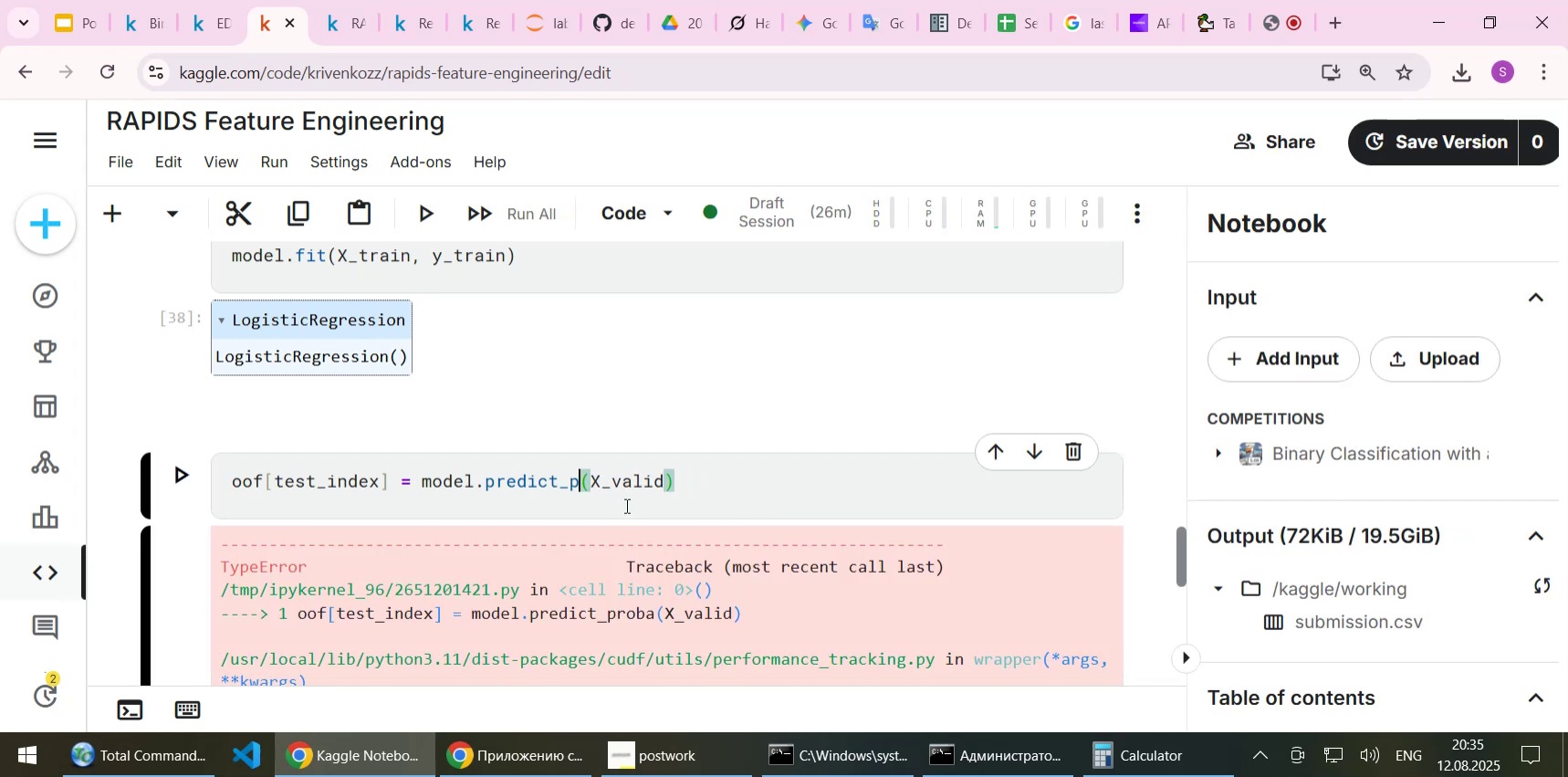 
key(Backspace)
 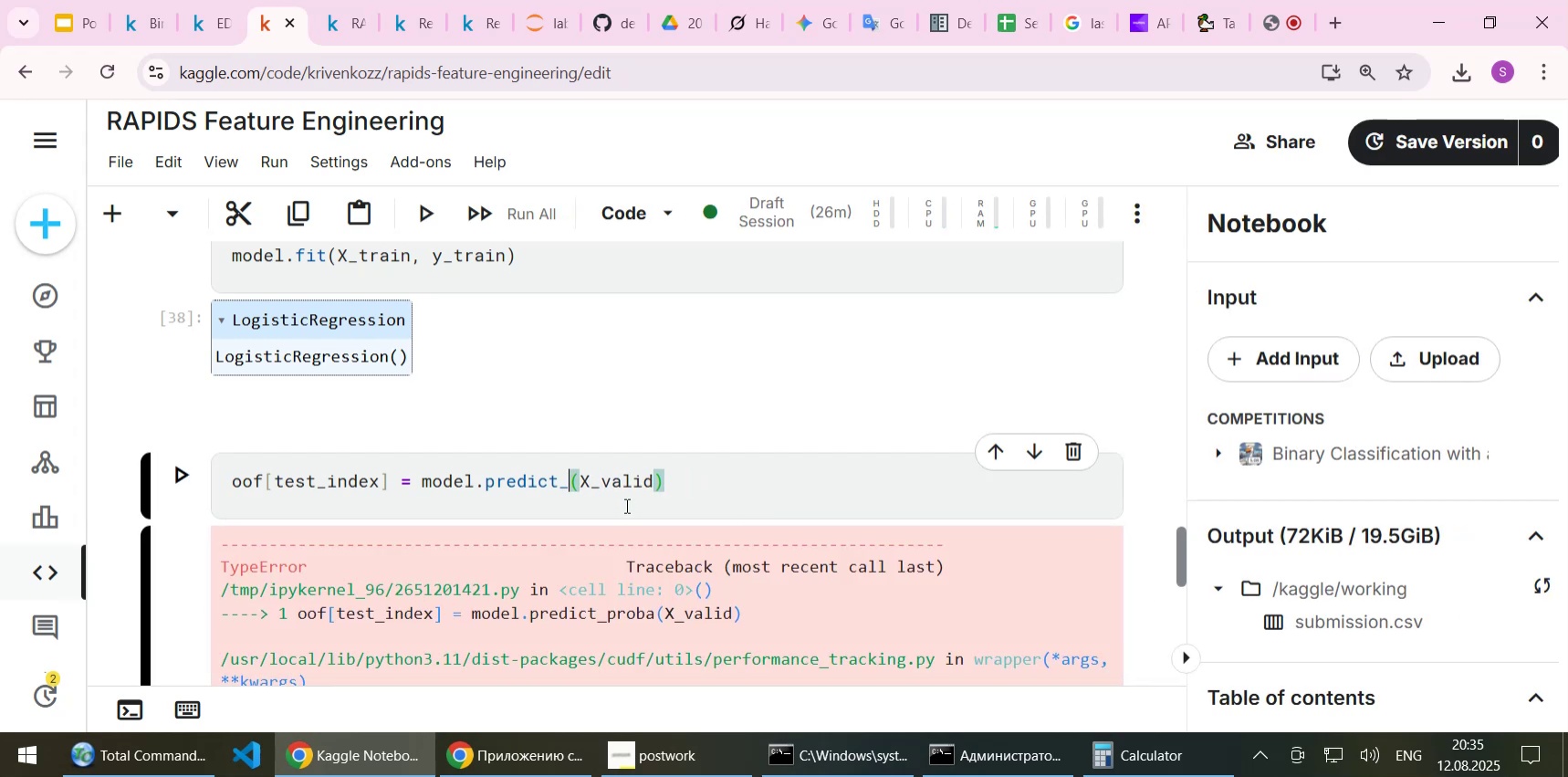 
key(Backspace)
 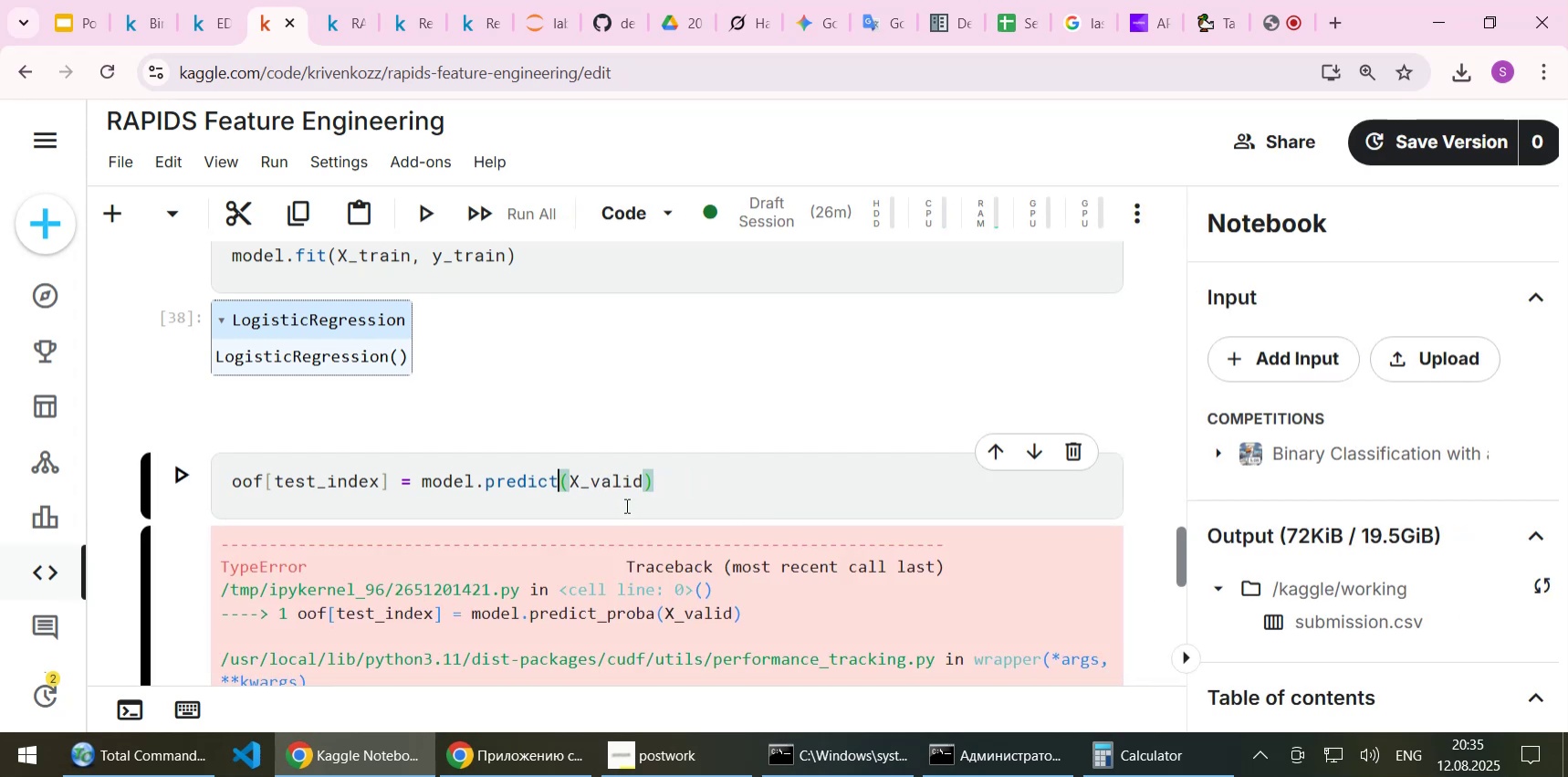 
key(Shift+ShiftLeft)
 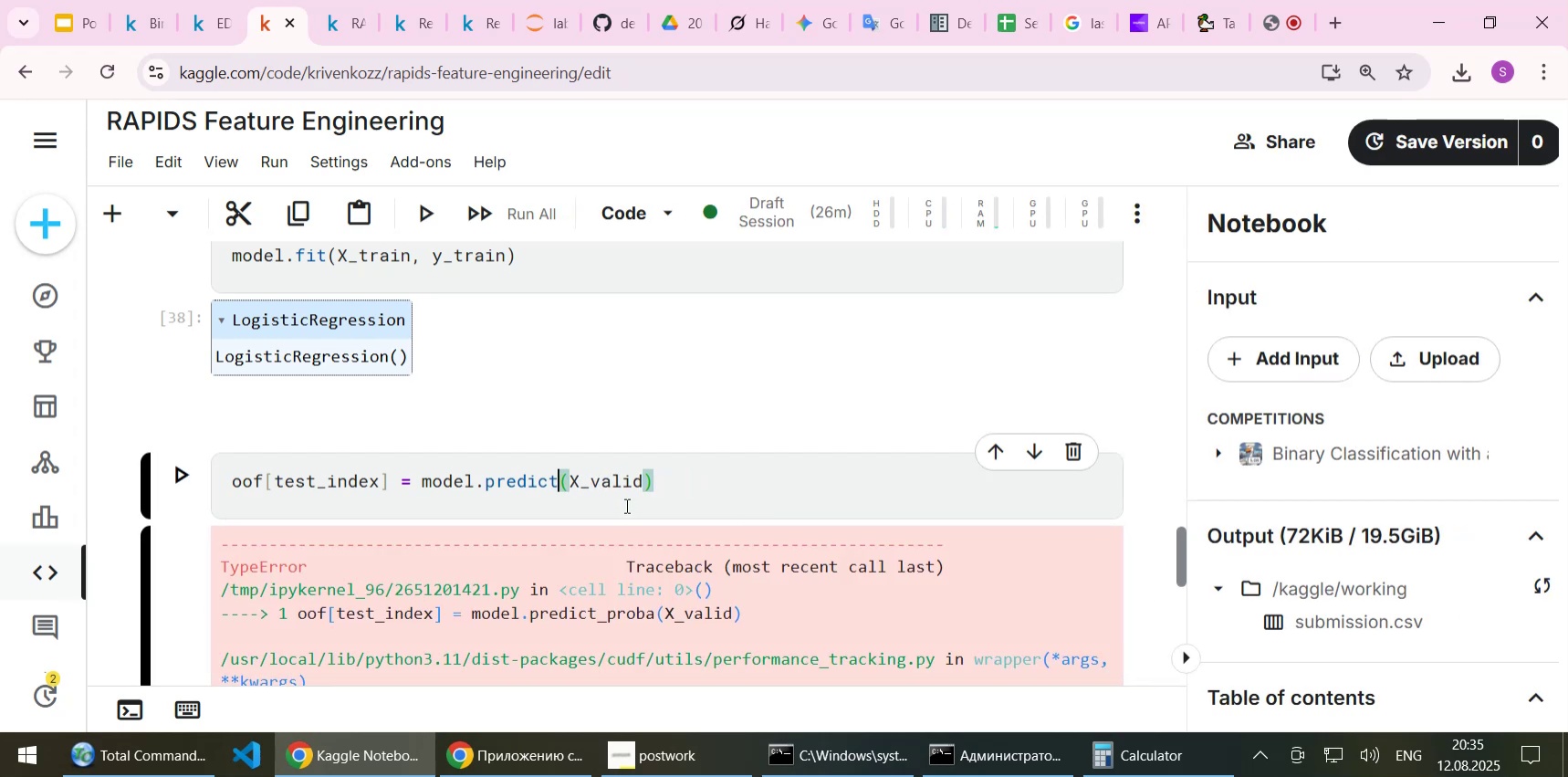 
key(Shift+Enter)
 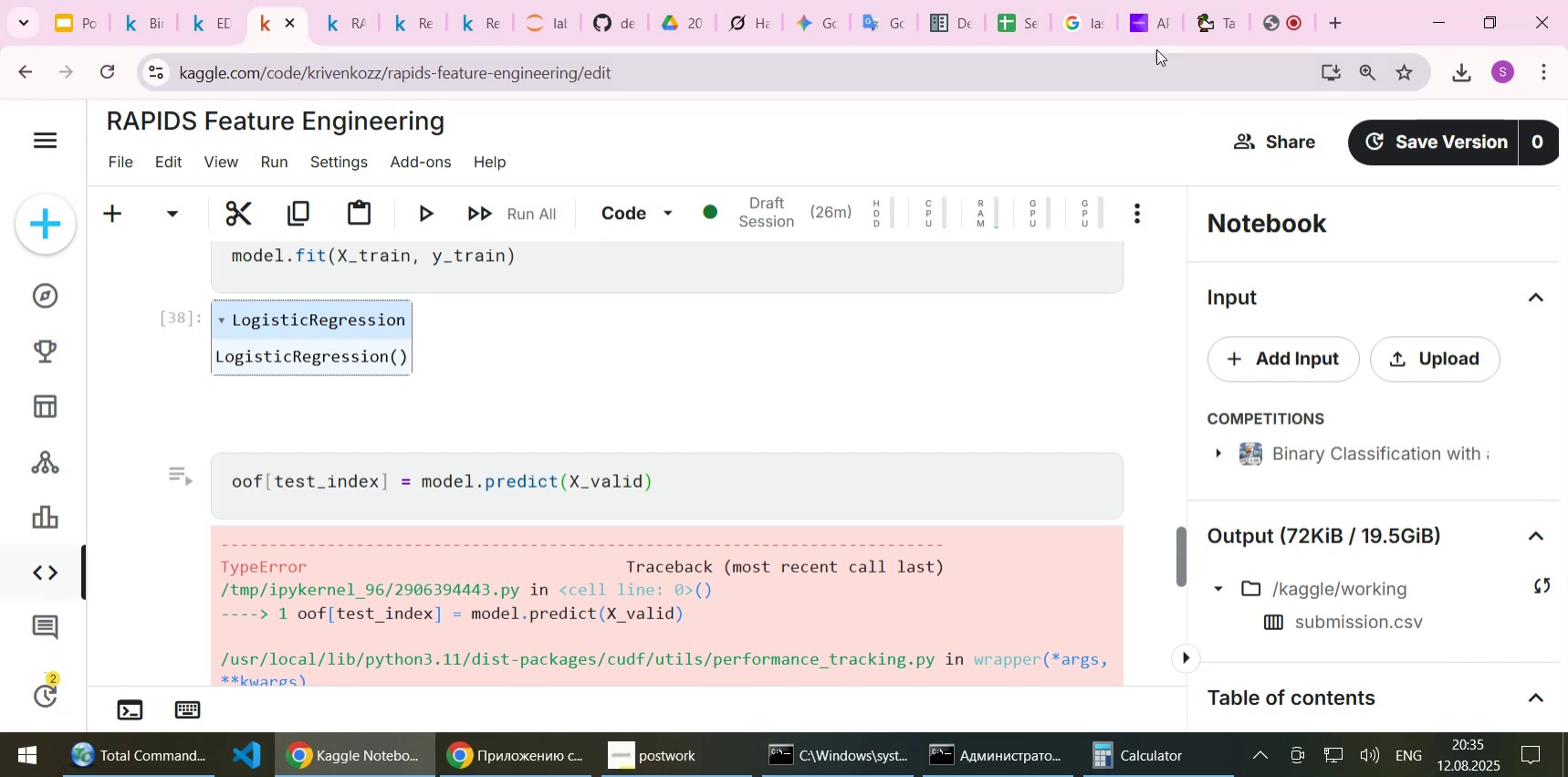 
wait(5.72)
 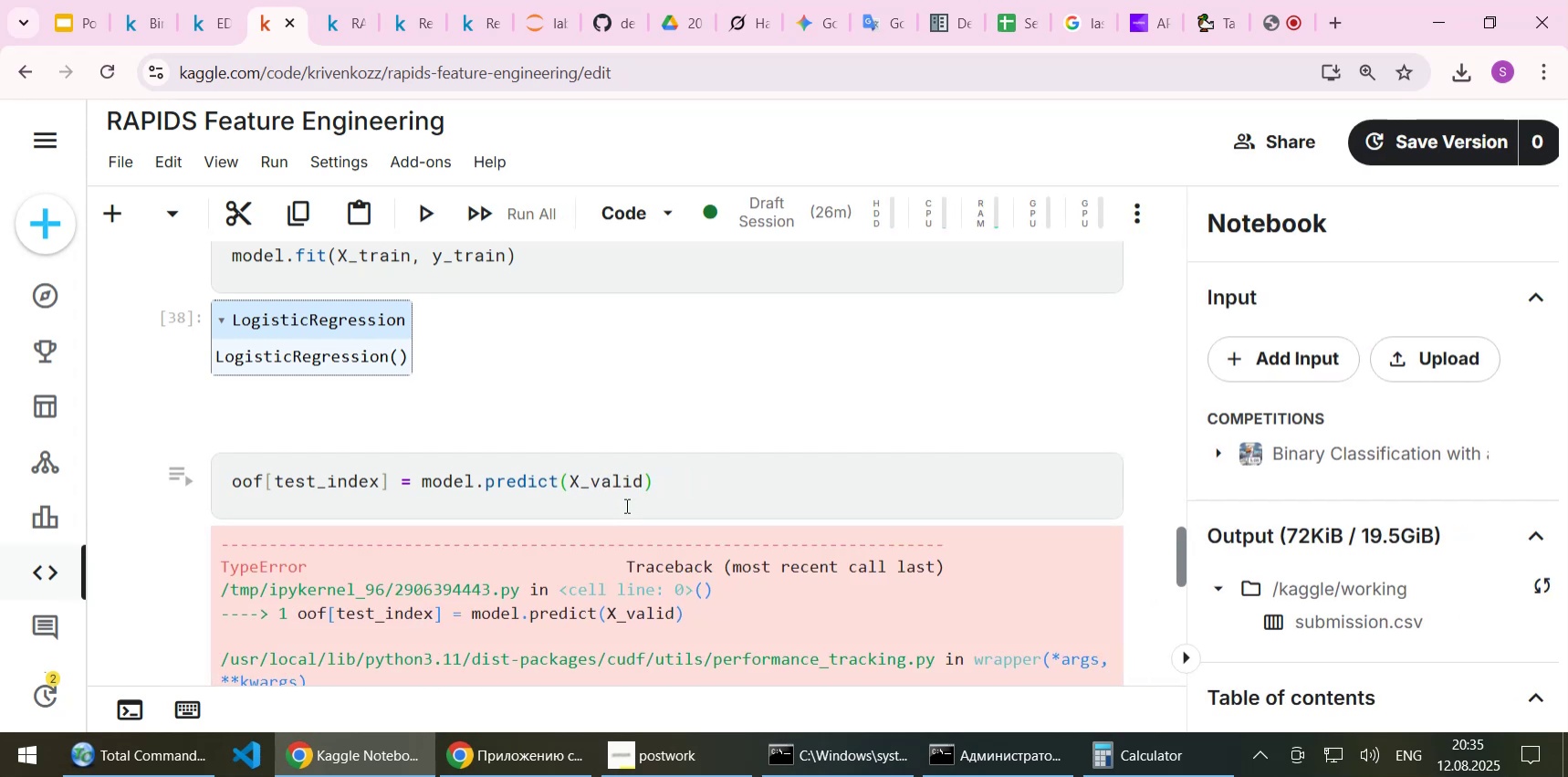 
scroll: coordinate [704, 377], scroll_direction: up, amount: 2.0
 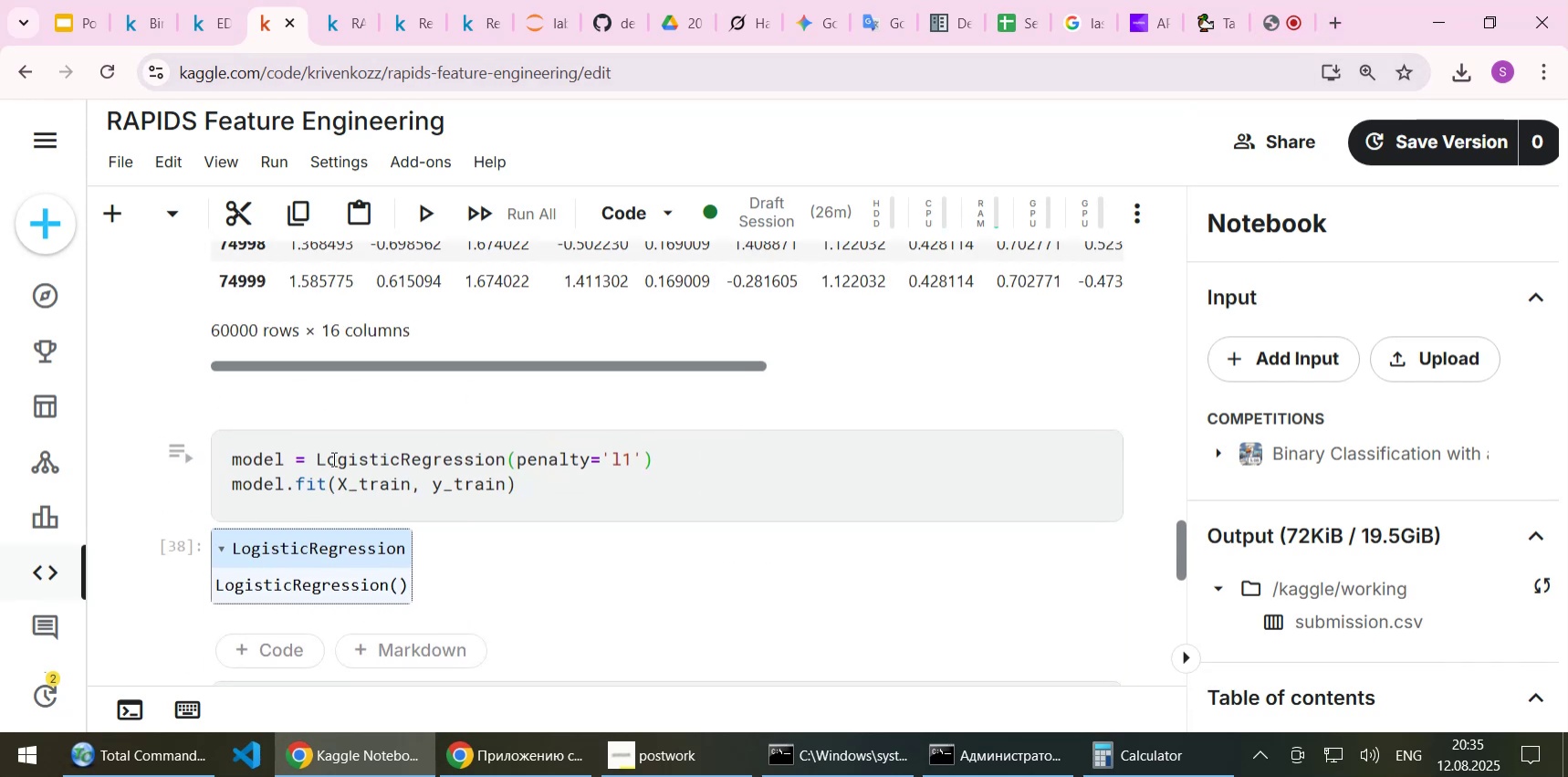 
double_click([328, 461])
 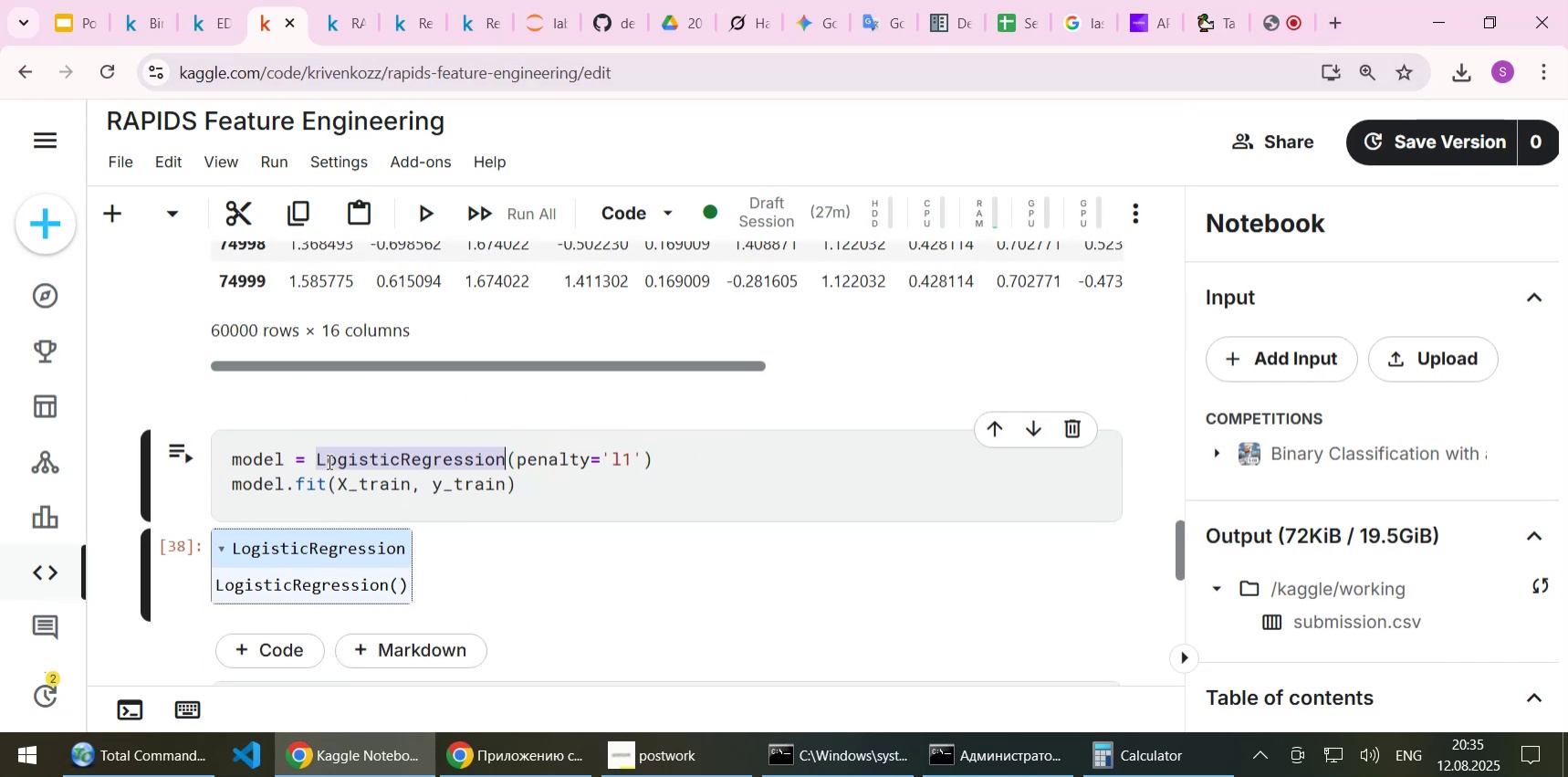 
key(Control+C)
 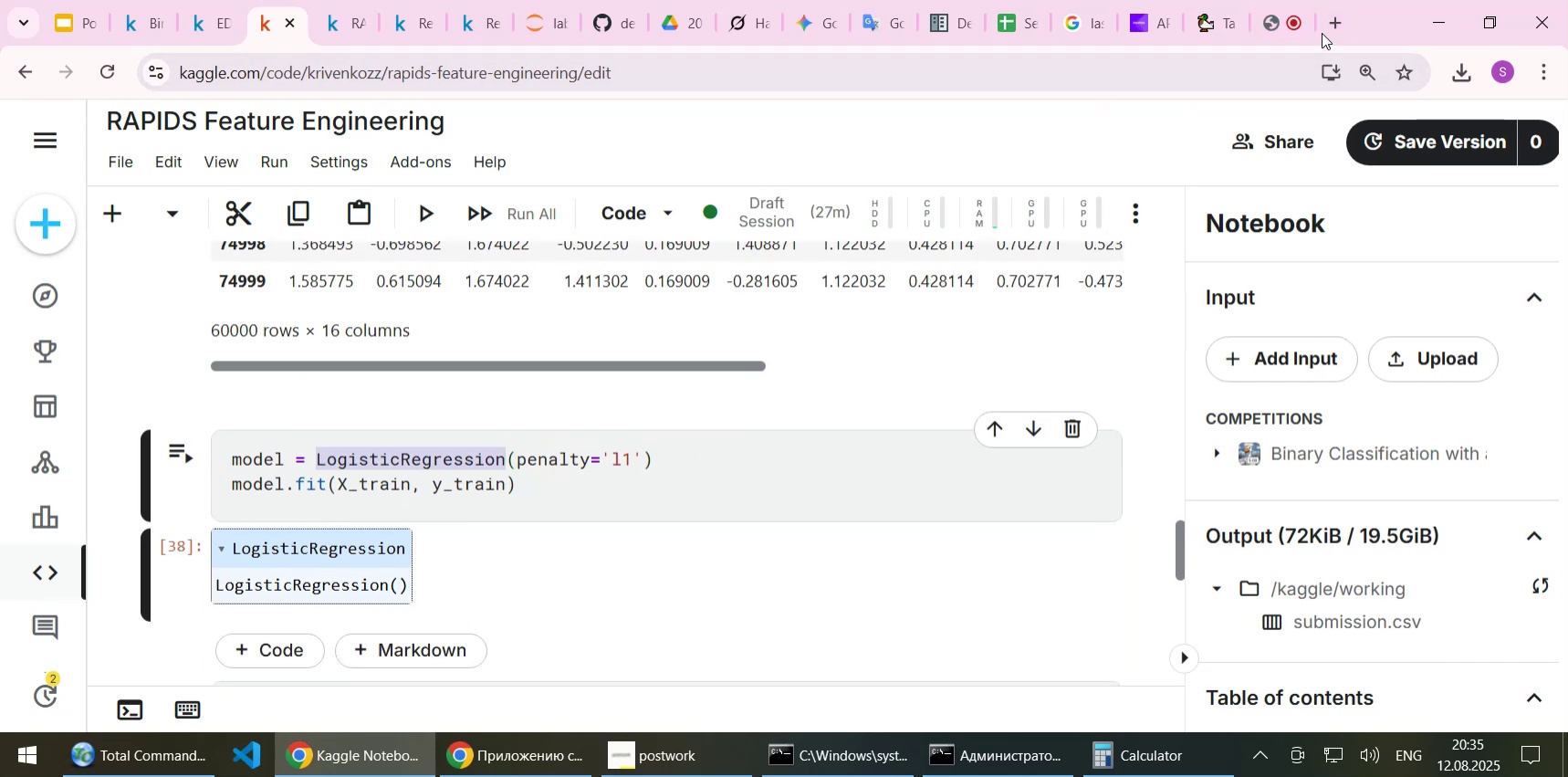 
left_click([1329, 22])
 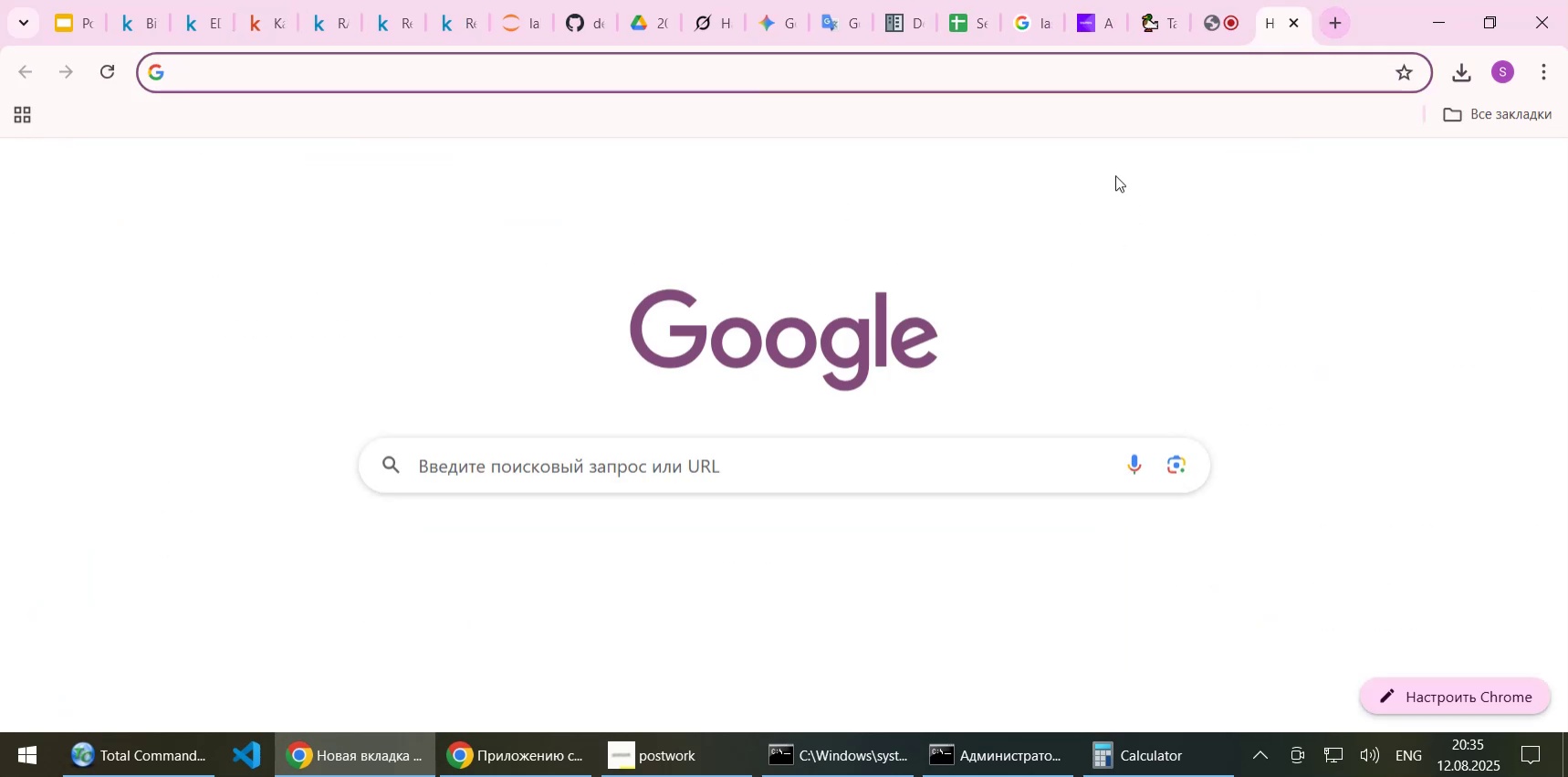 
key(Control+V)
 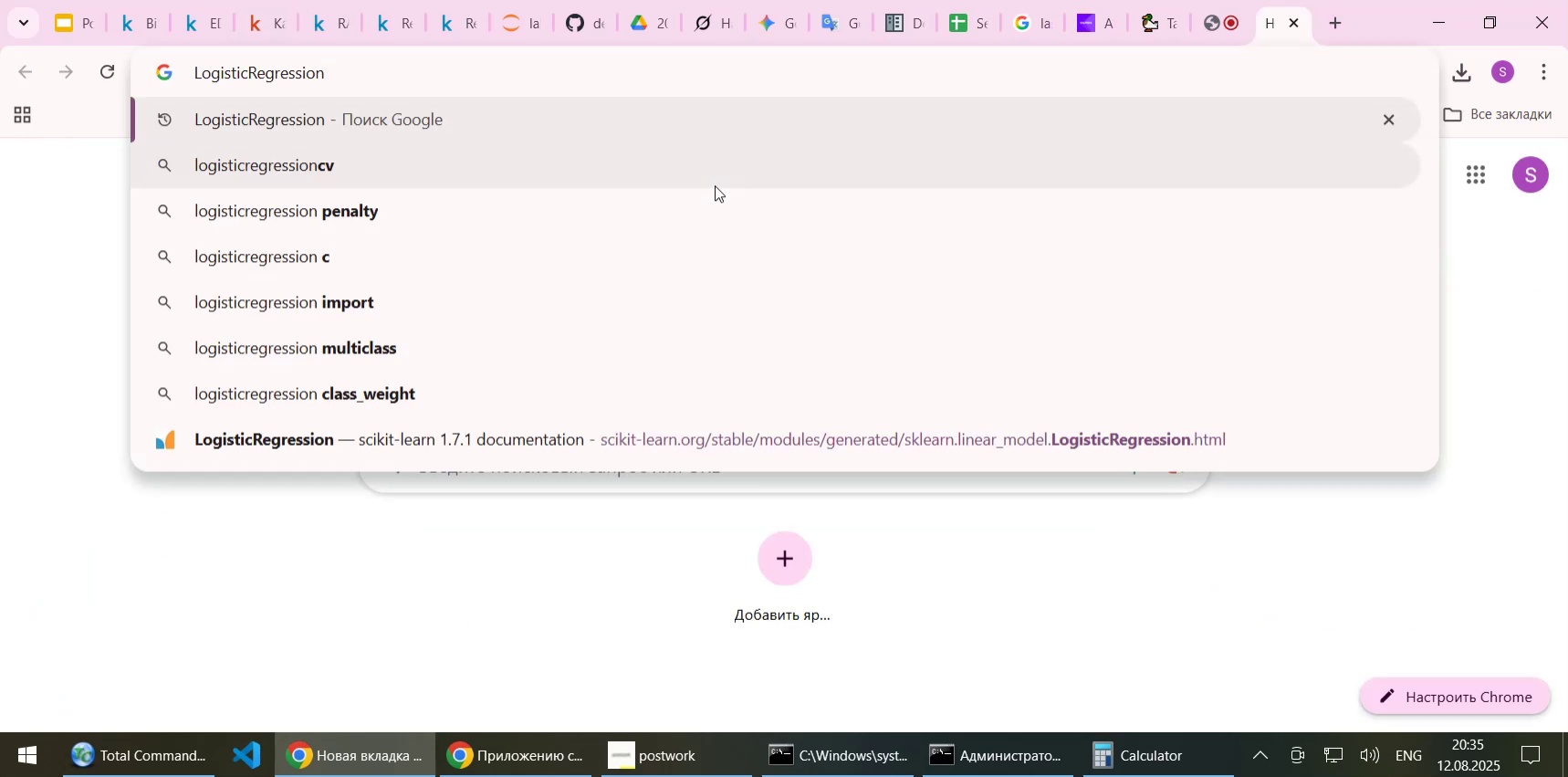 
type( cuml)
 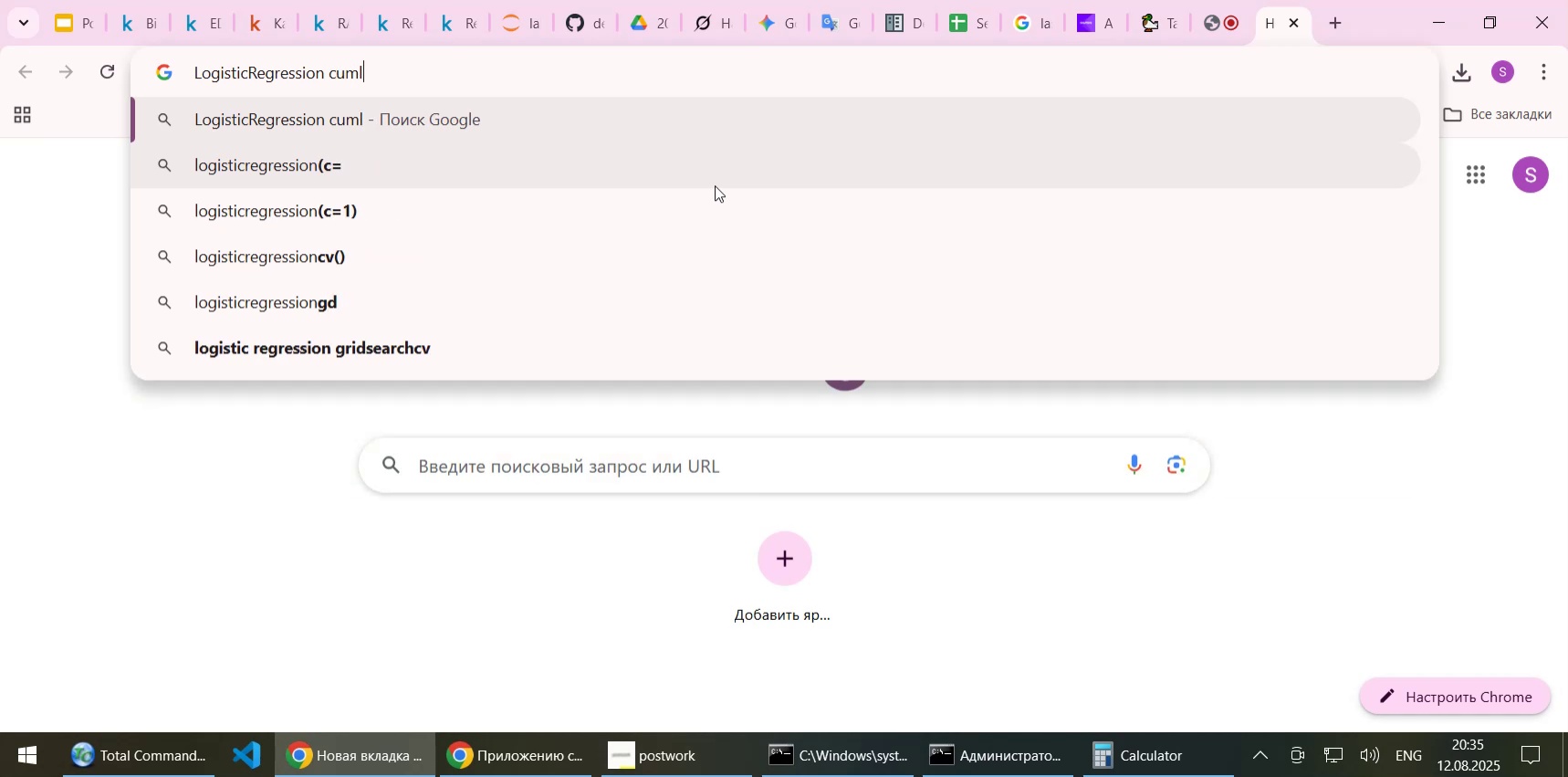 
type( predict_proba)
 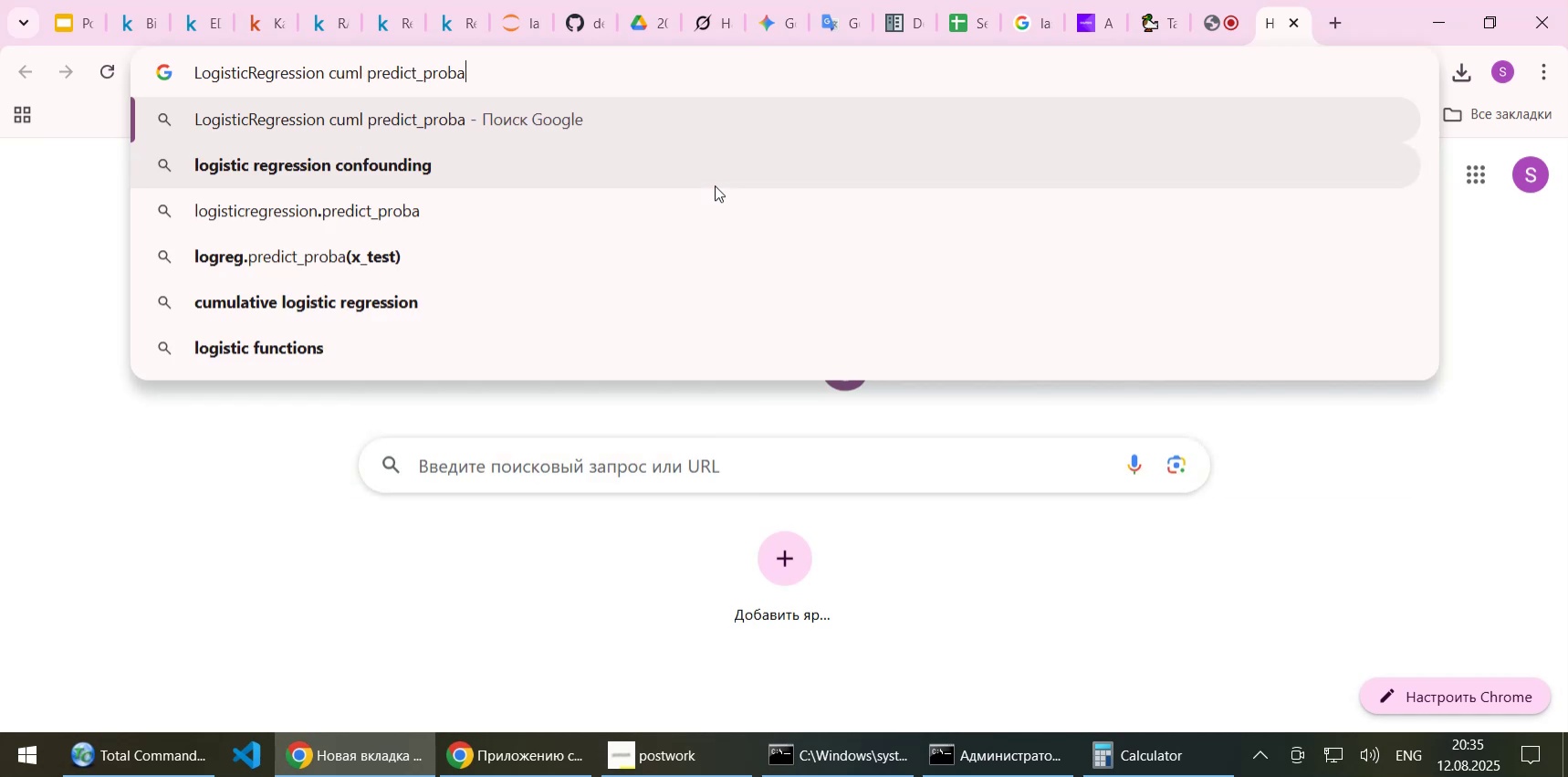 
key(Enter)
 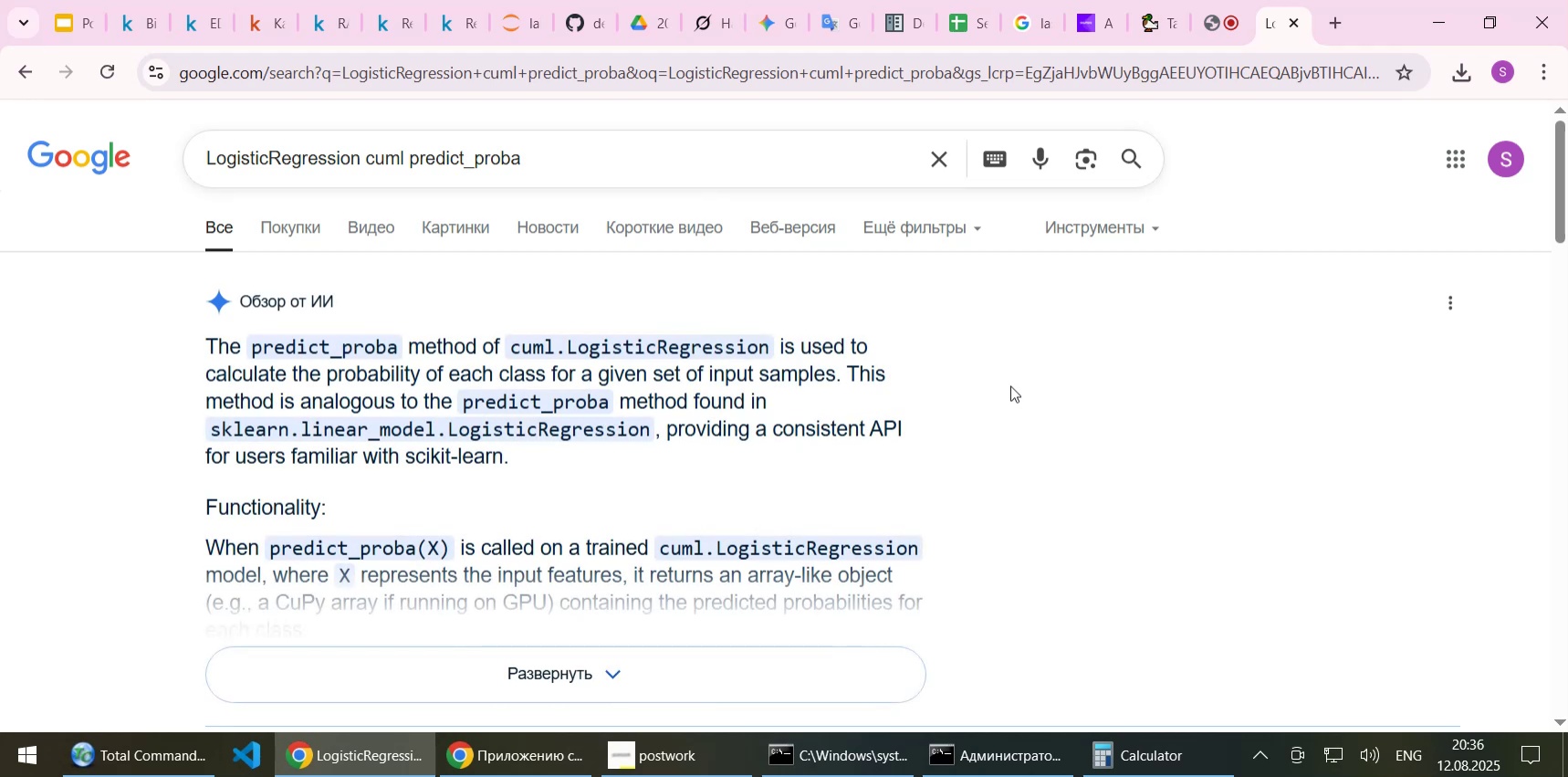 
wait(8.7)
 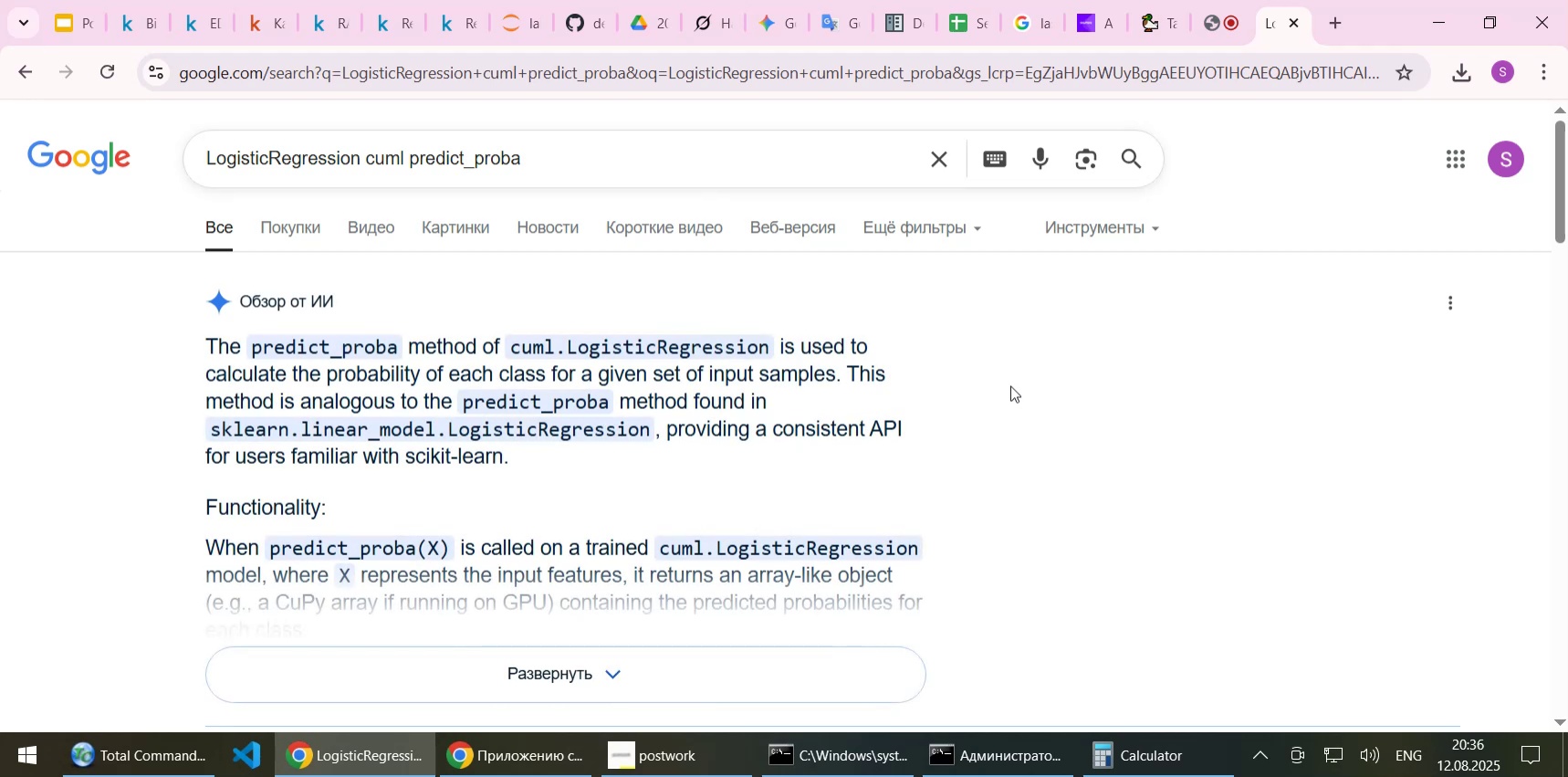 
left_click([626, 684])
 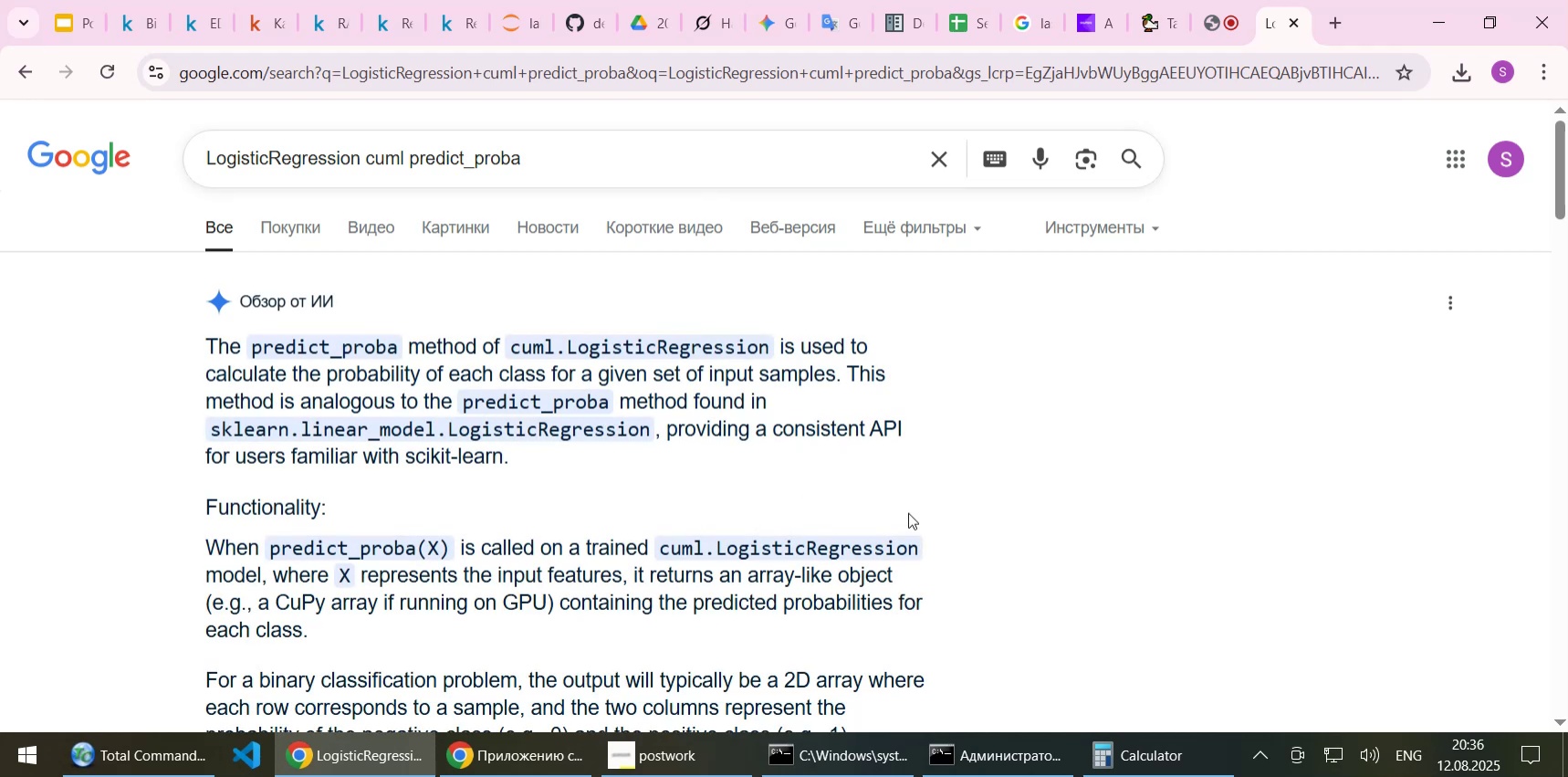 
scroll: coordinate [908, 512], scroll_direction: down, amount: 2.0
 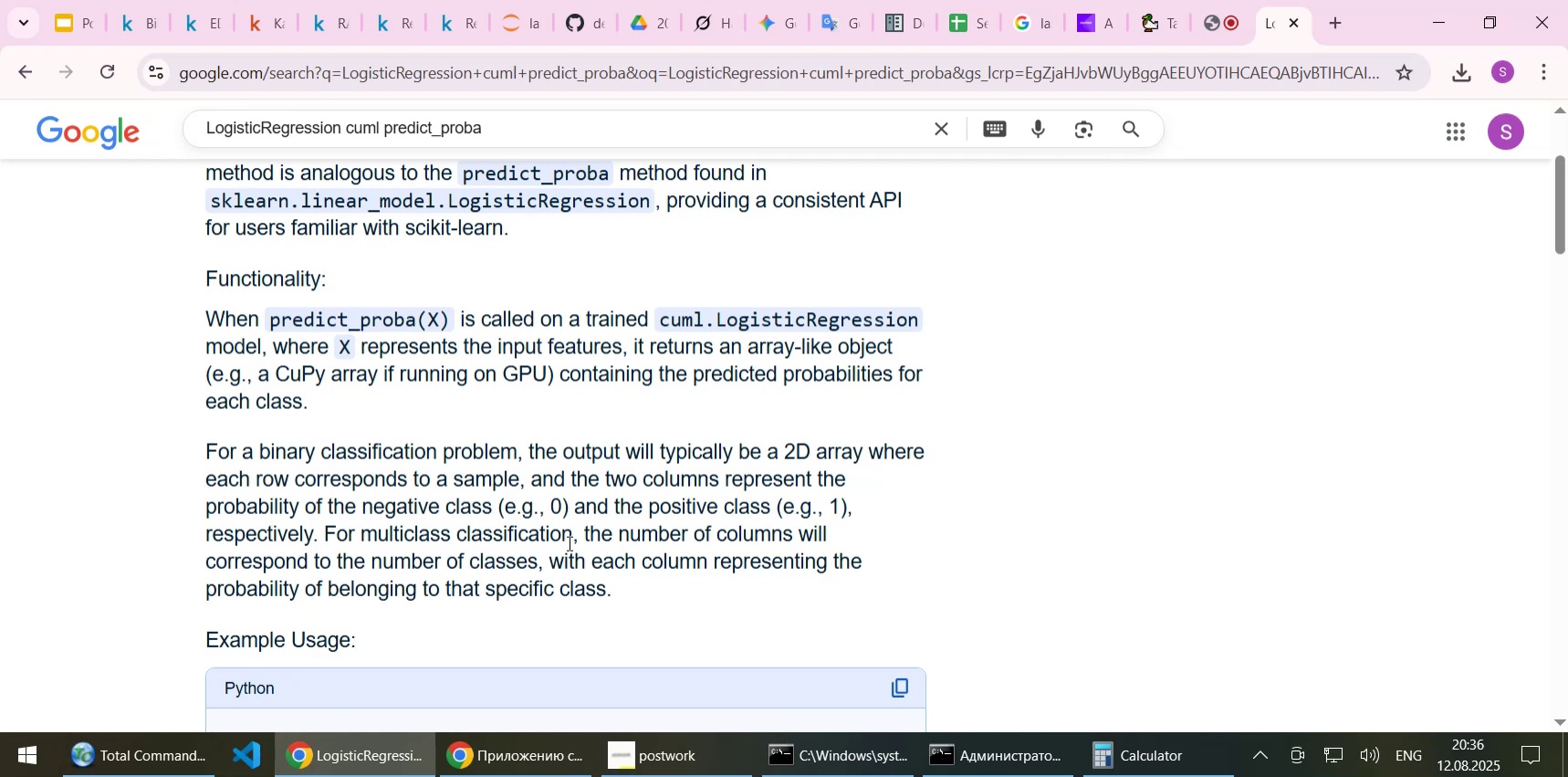 
wait(48.86)
 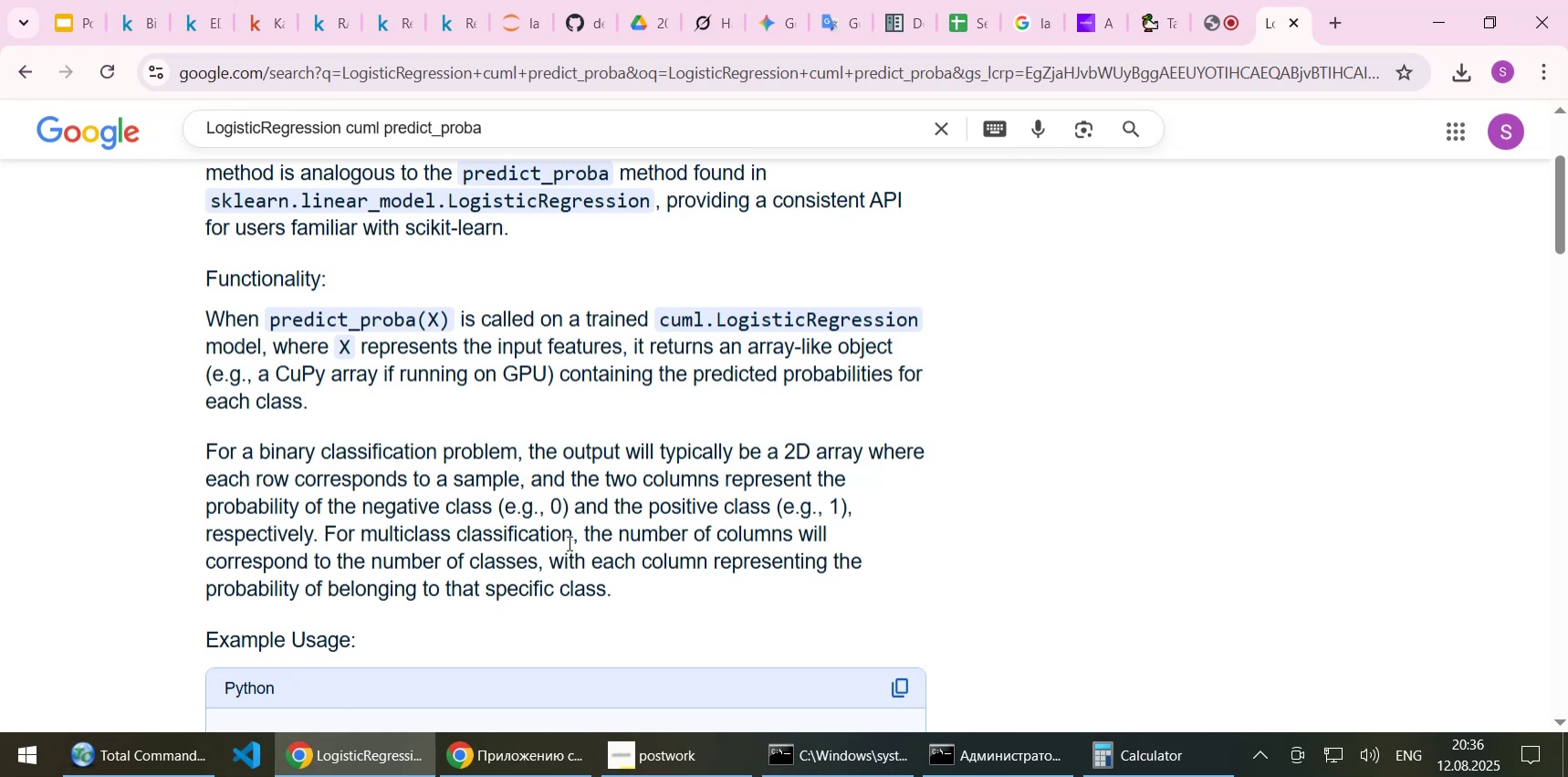 
scroll: coordinate [568, 542], scroll_direction: down, amount: 1.0
 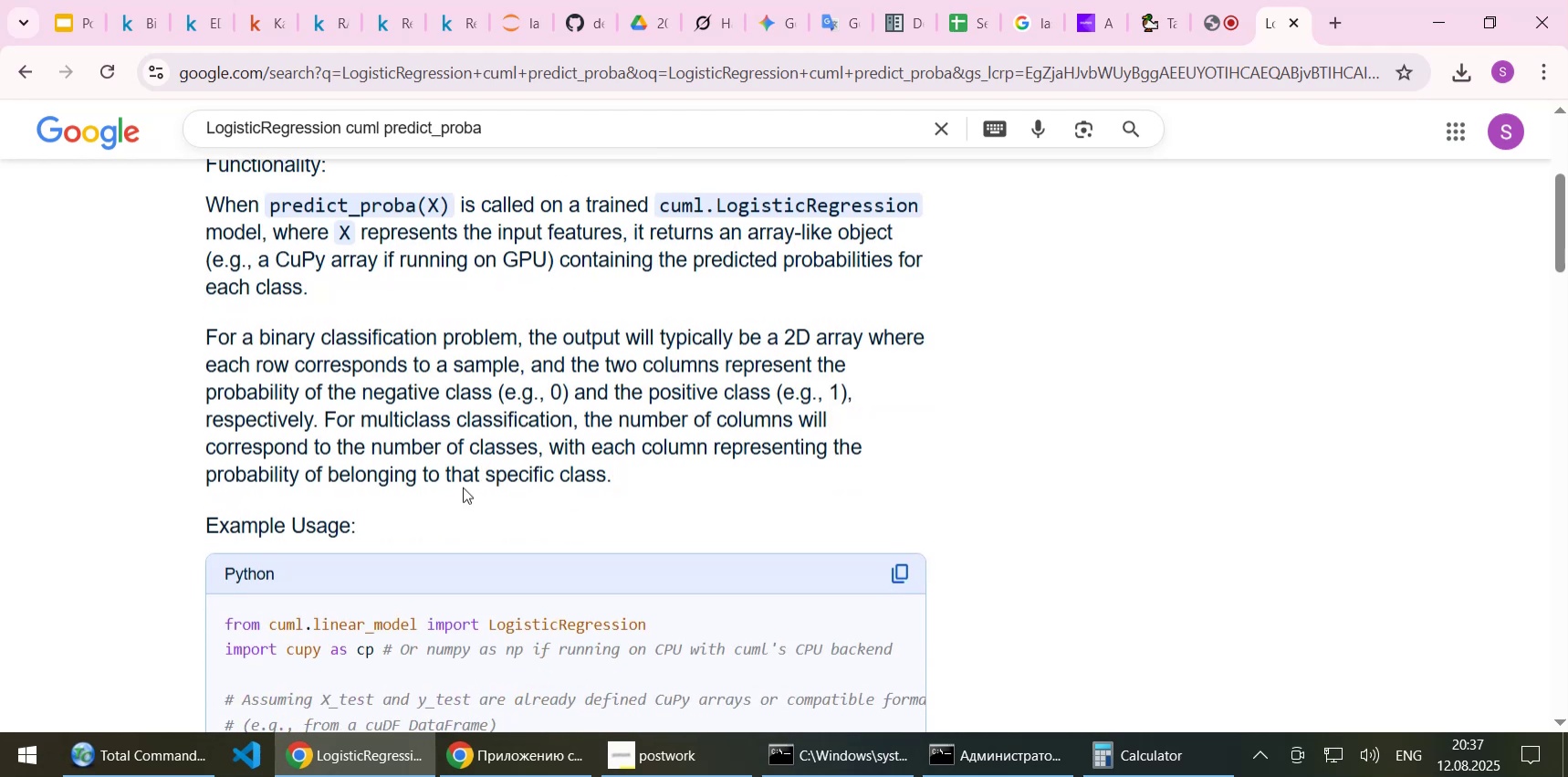 
wait(5.46)
 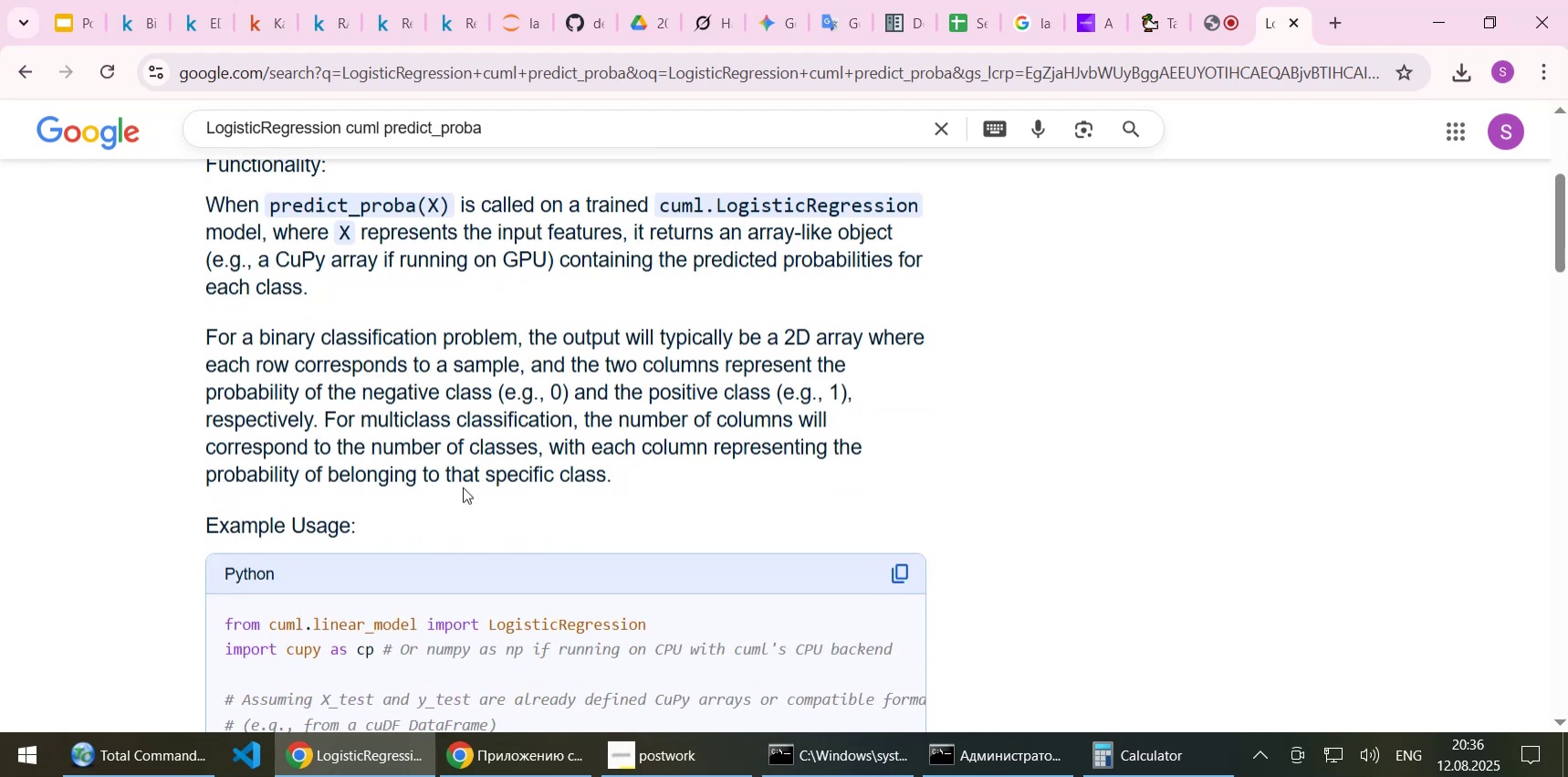 
scroll: coordinate [463, 487], scroll_direction: down, amount: 1.0
 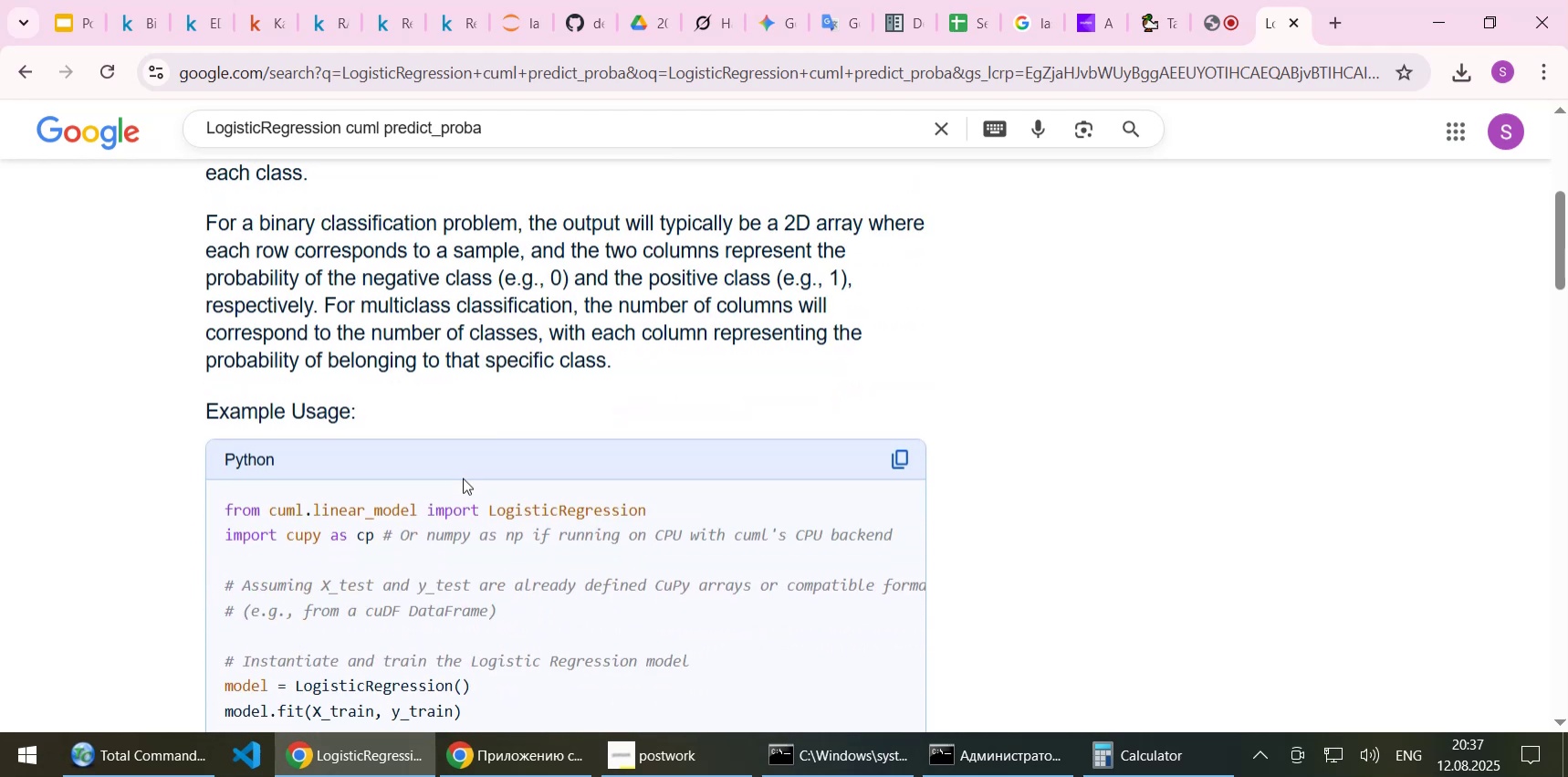 
scroll: coordinate [463, 478], scroll_direction: up, amount: 1.0
 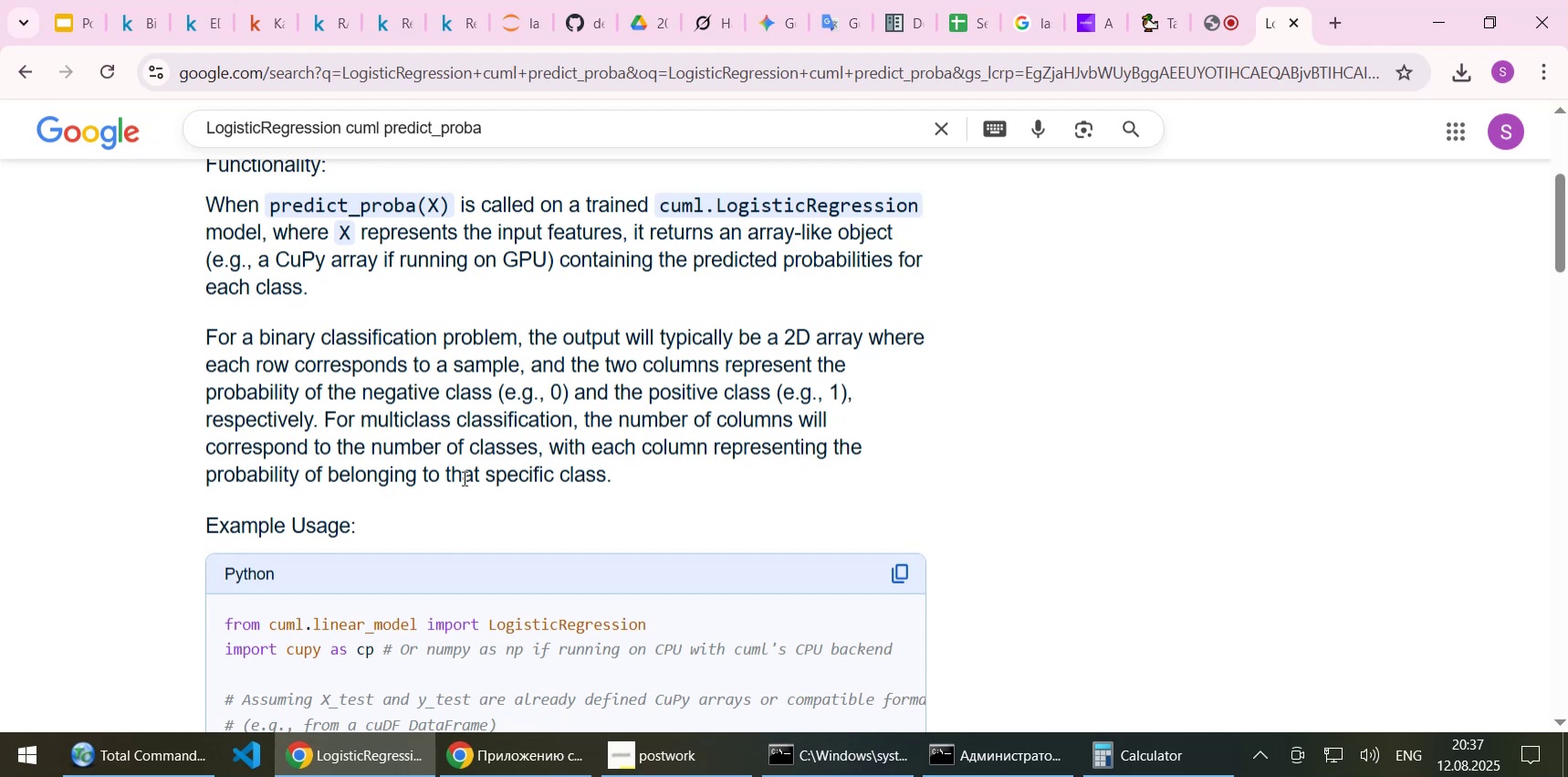 
wait(6.14)
 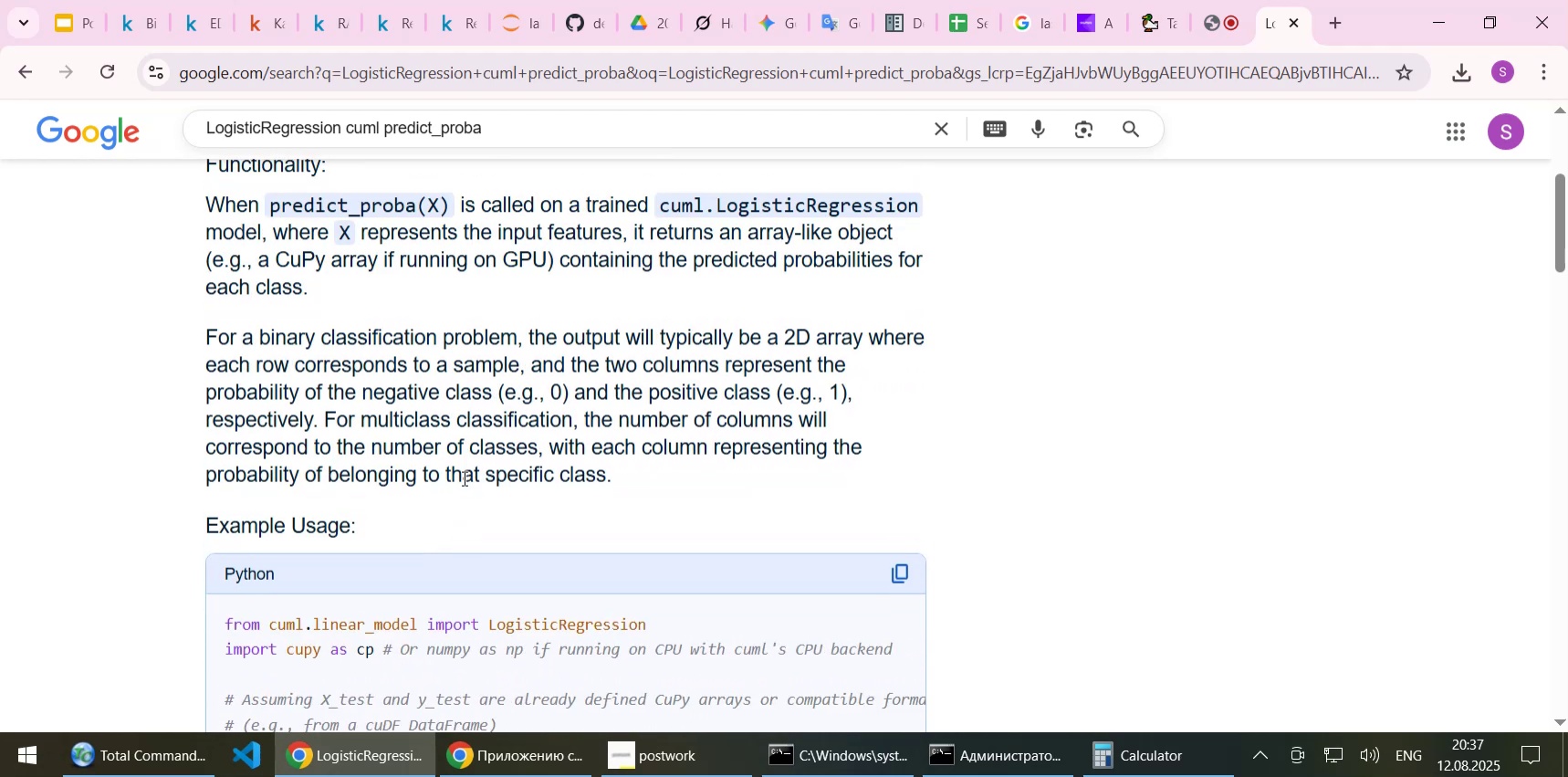 
scroll: coordinate [390, 361], scroll_direction: down, amount: 1.0
 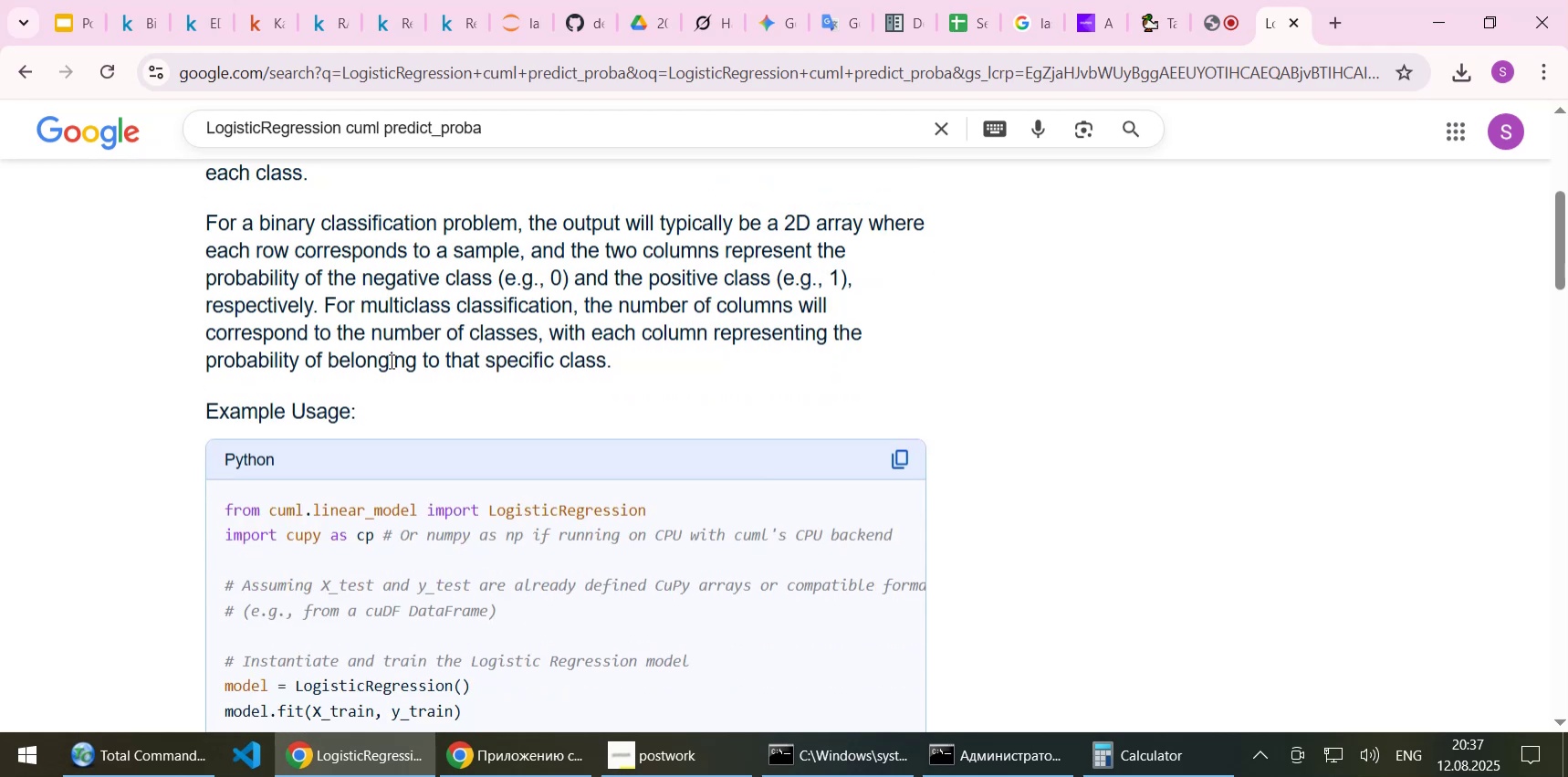 
scroll: coordinate [390, 361], scroll_direction: up, amount: 1.0
 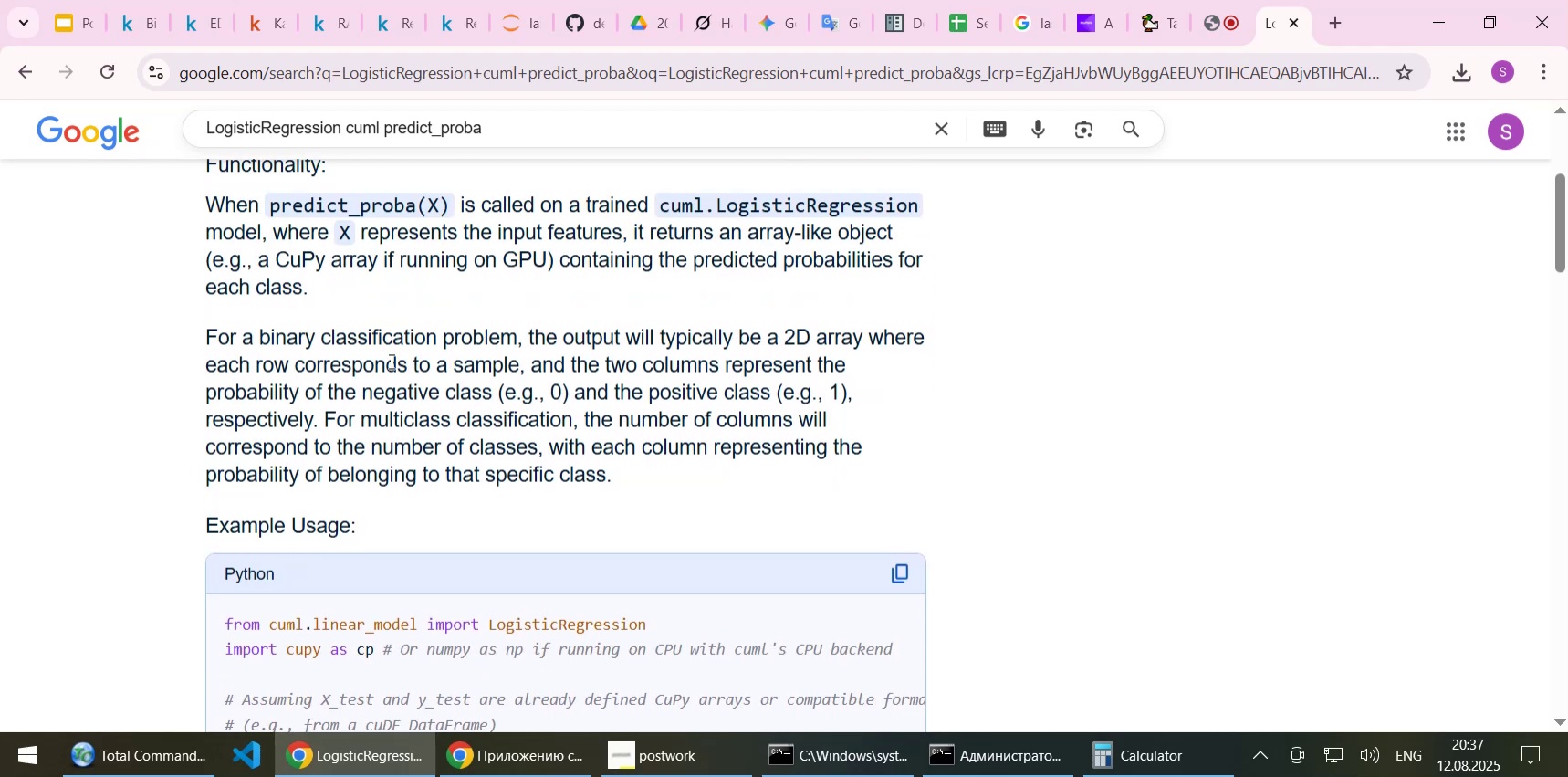 
scroll: coordinate [370, 300], scroll_direction: down, amount: 3.0
 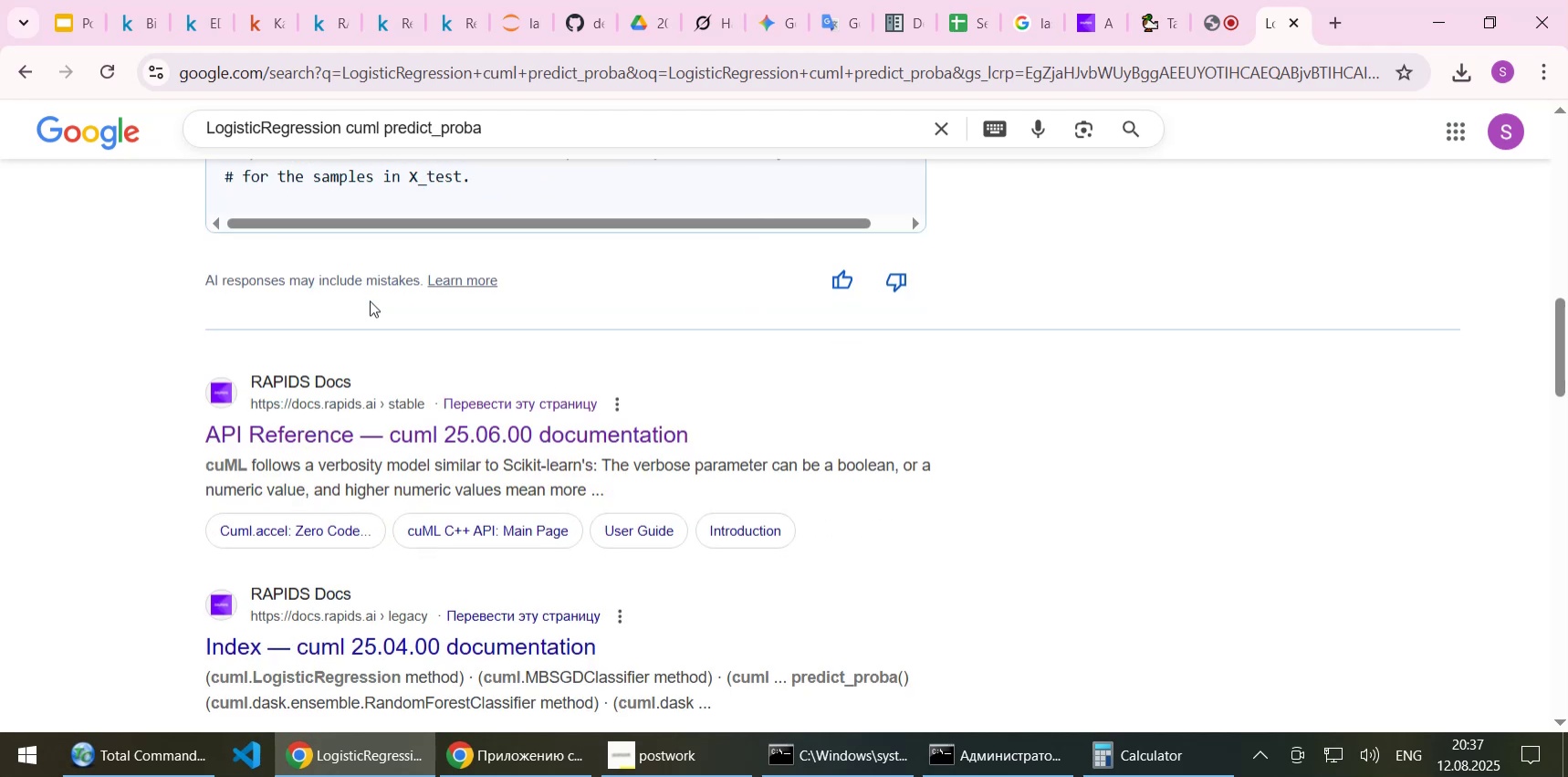 
wait(7.86)
 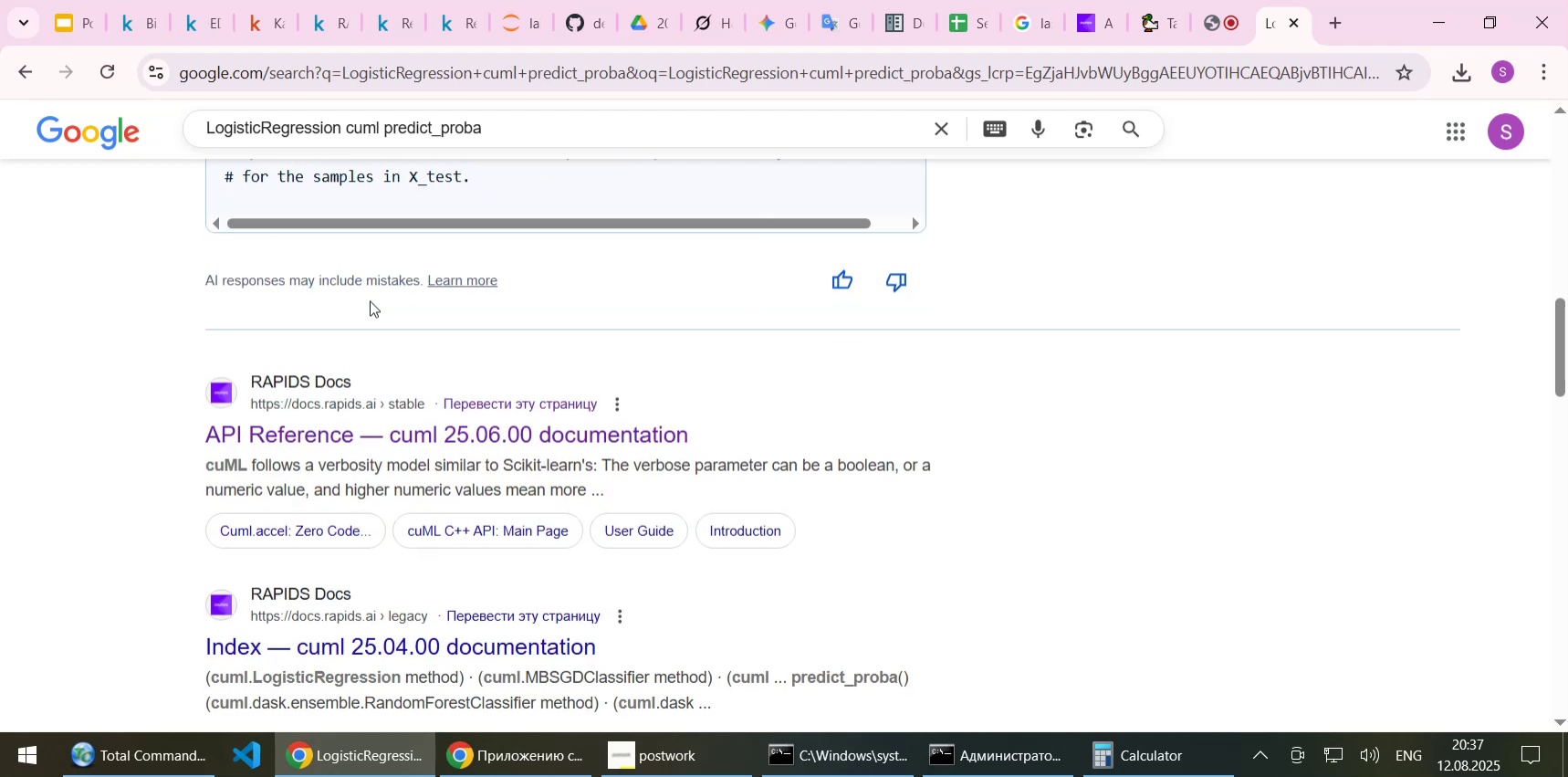 
scroll: coordinate [370, 300], scroll_direction: down, amount: 3.0
 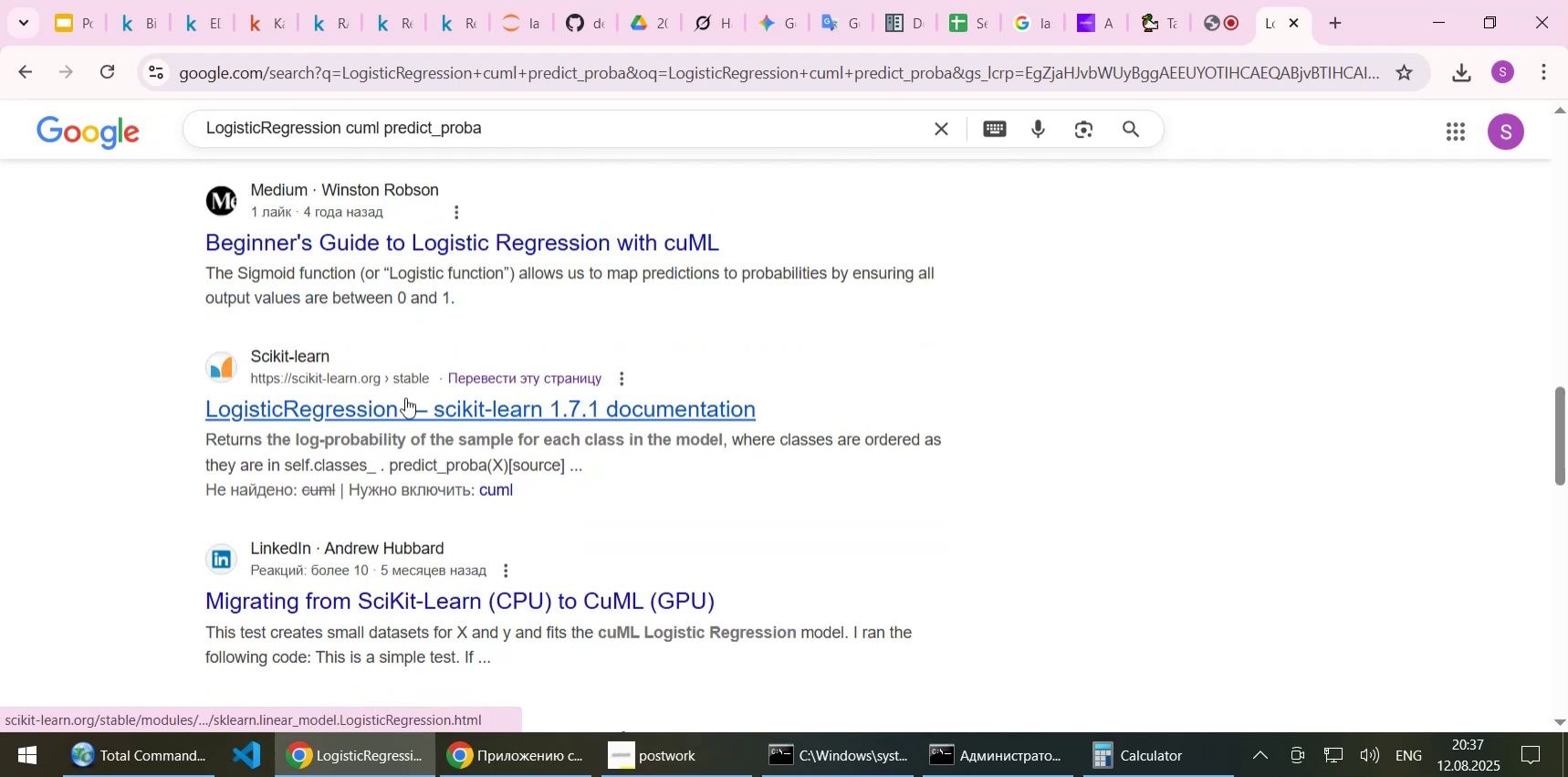 
middle_click([405, 397])
 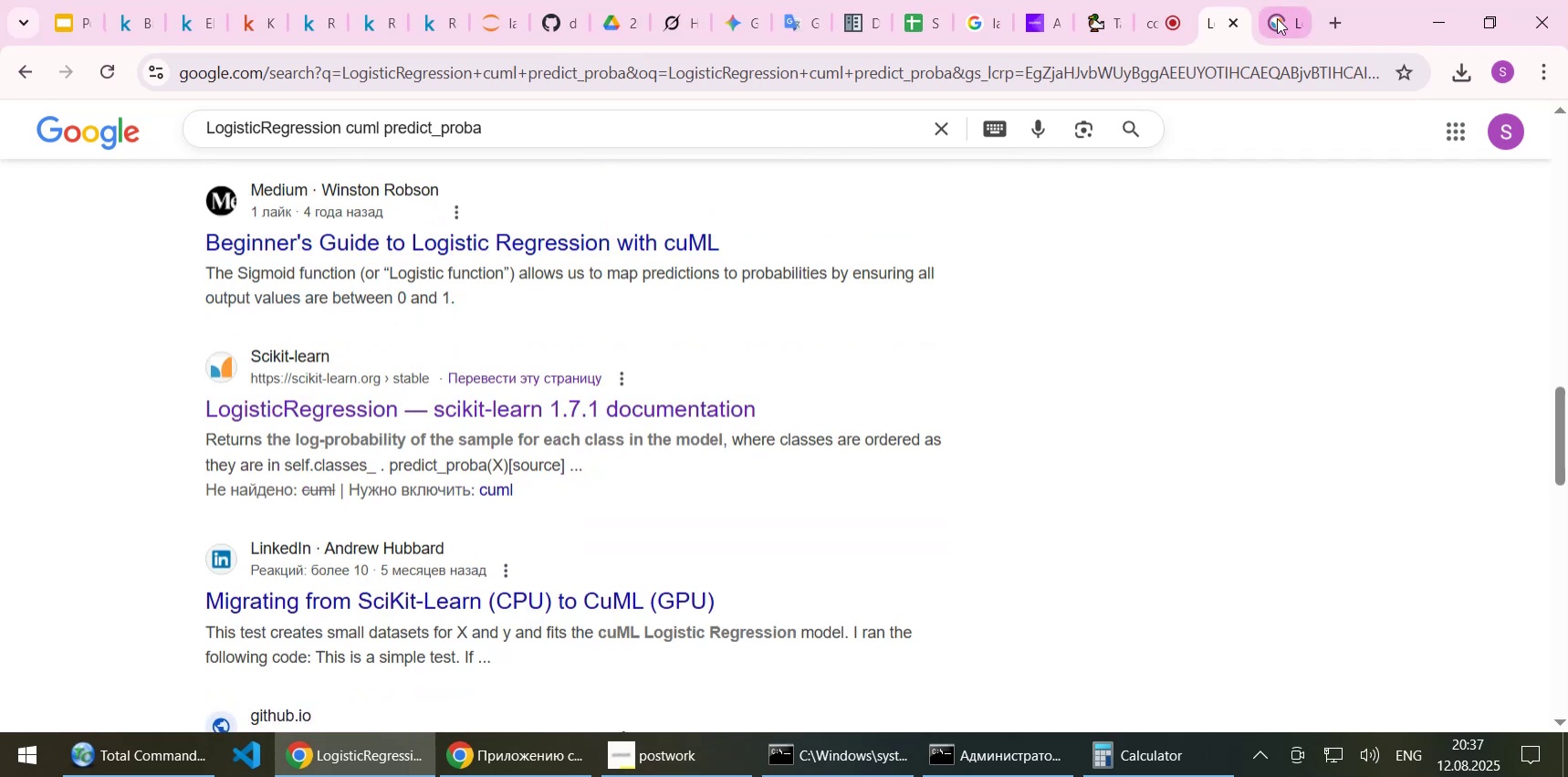 
left_click([1276, 18])
 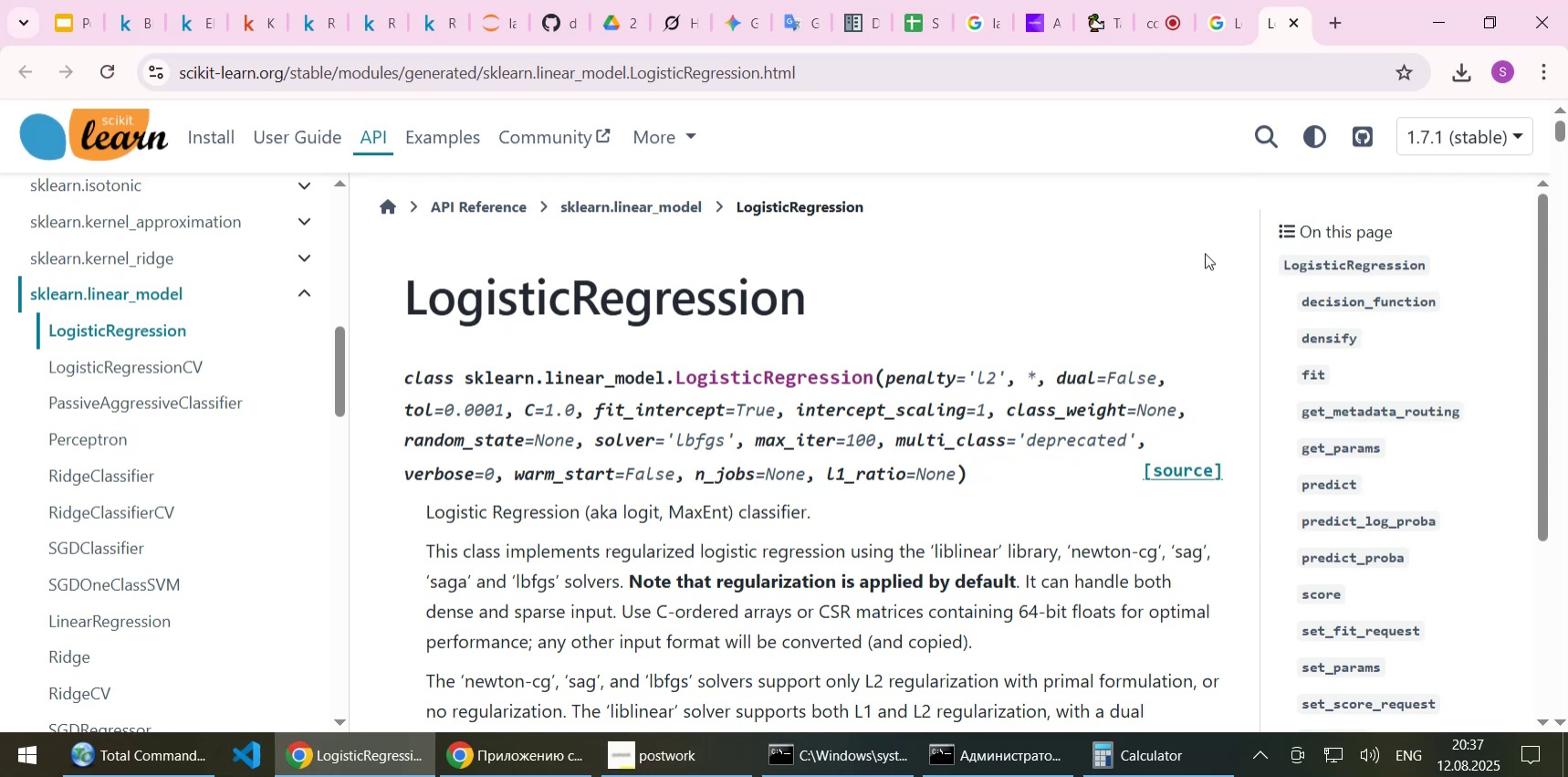 
wait(19.53)
 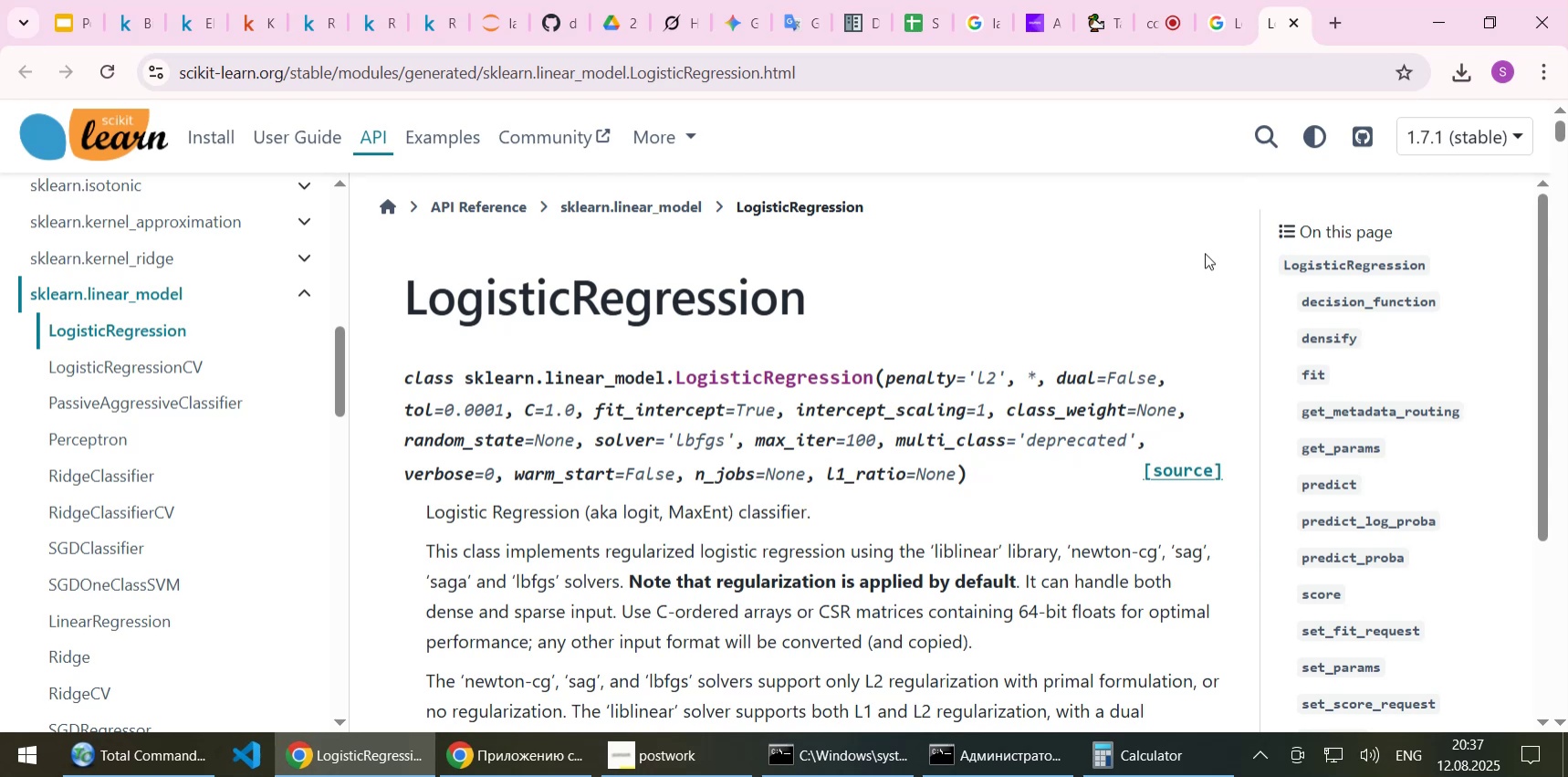 
scroll: coordinate [1000, 410], scroll_direction: down, amount: 1.0
 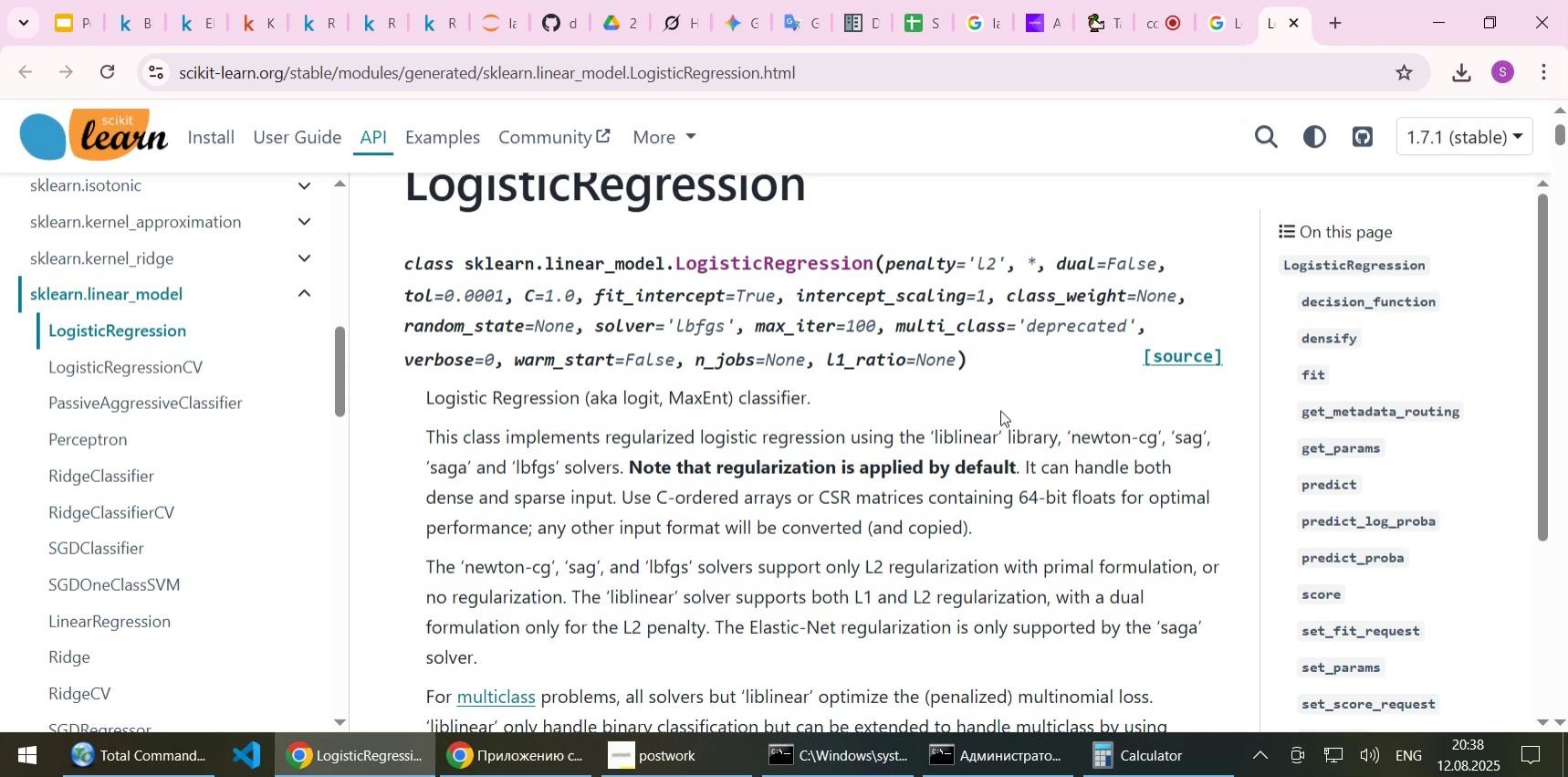 
wait(32.02)
 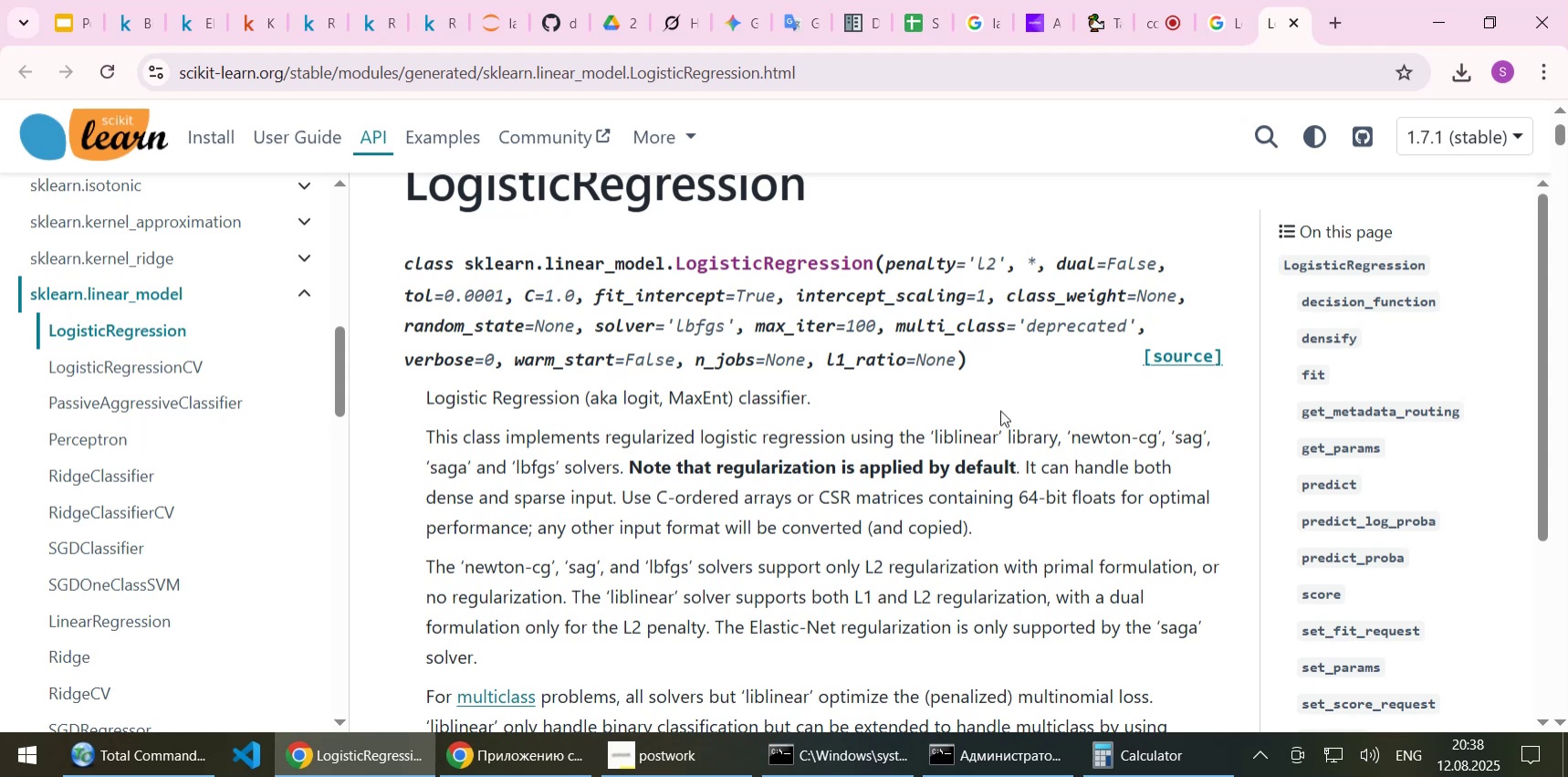 
scroll: coordinate [898, 469], scroll_direction: down, amount: 1.0
 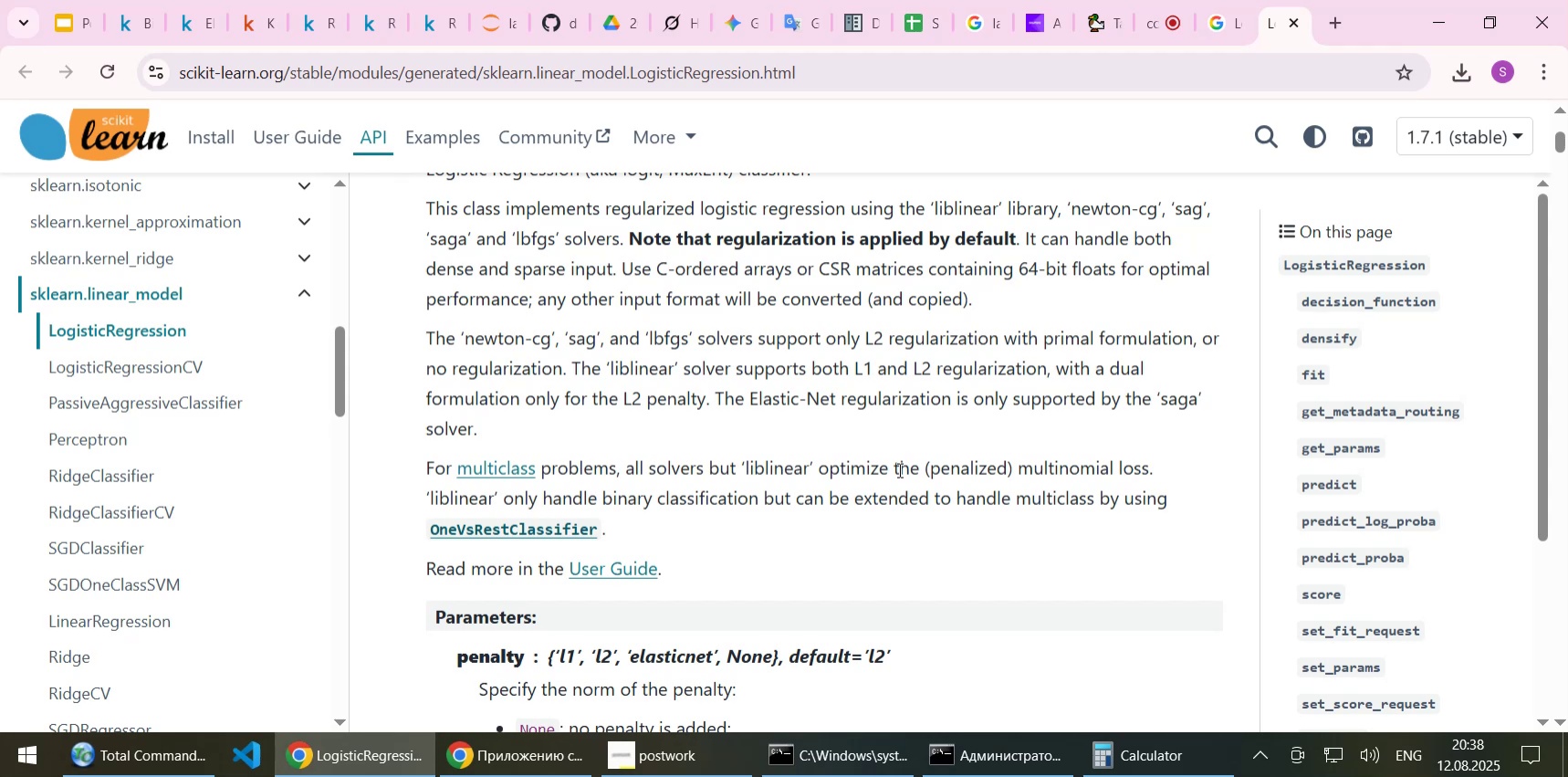 
wait(7.46)
 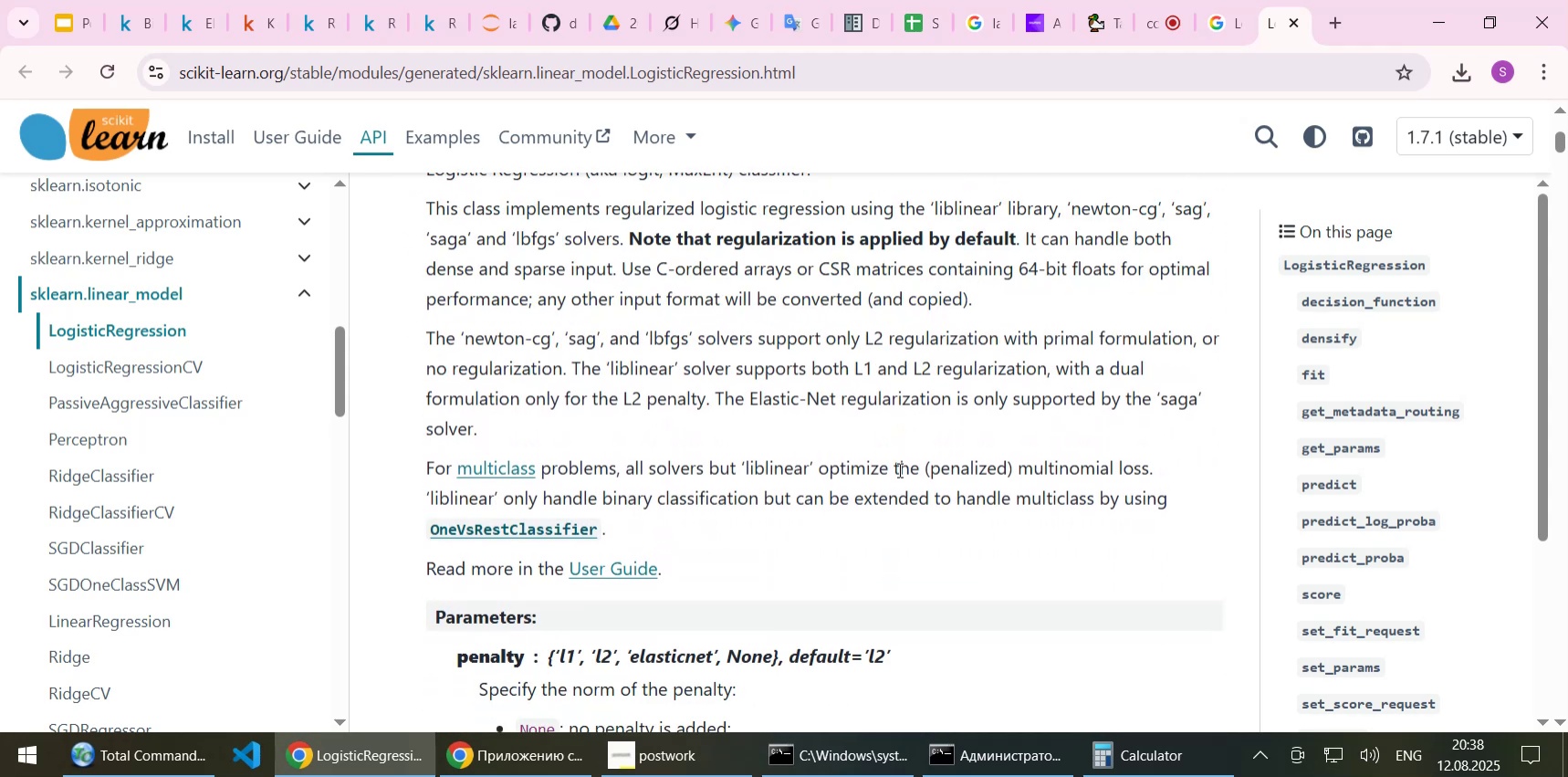 
scroll: coordinate [736, 430], scroll_direction: down, amount: 3.0
 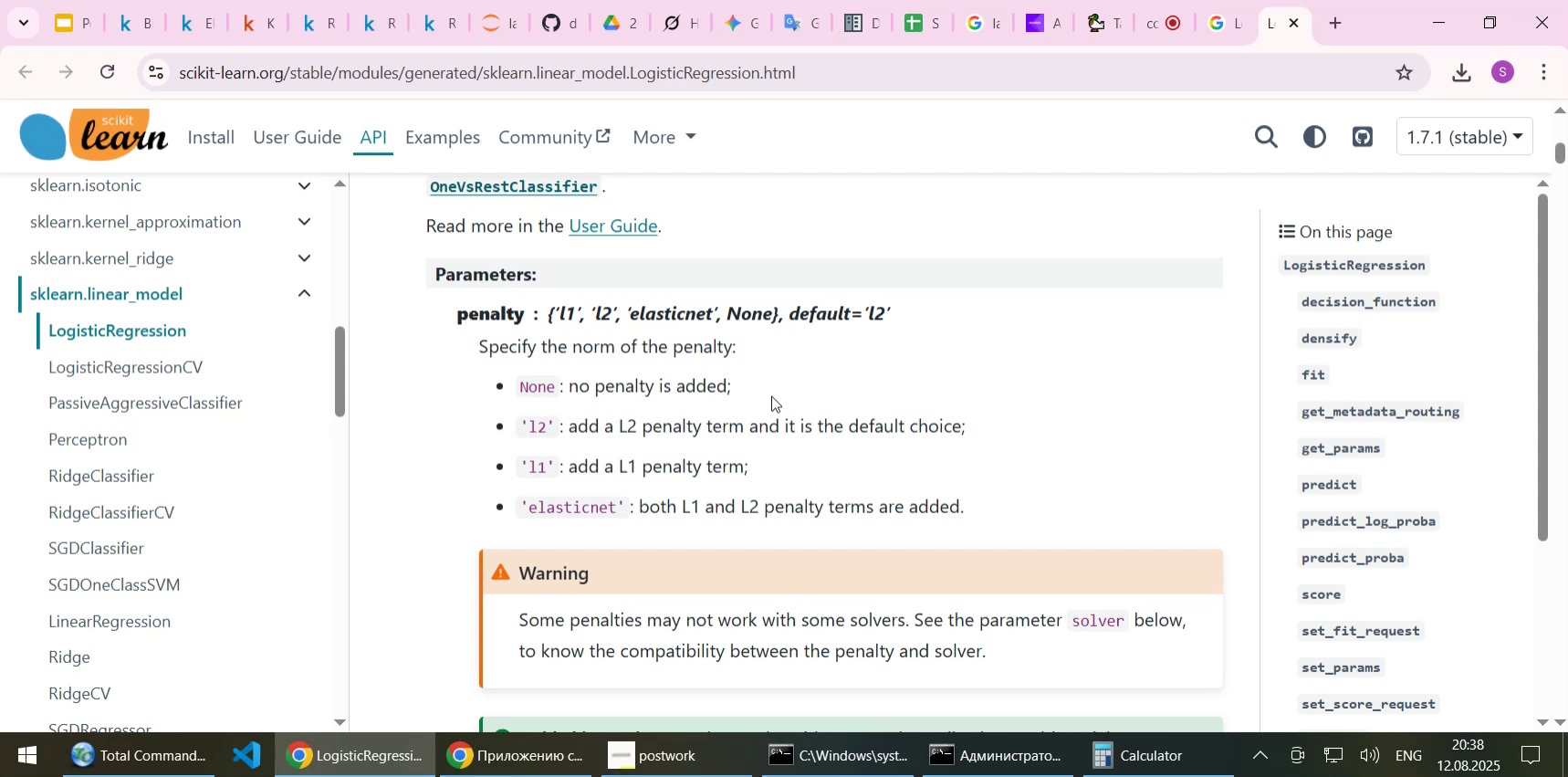 
wait(30.3)
 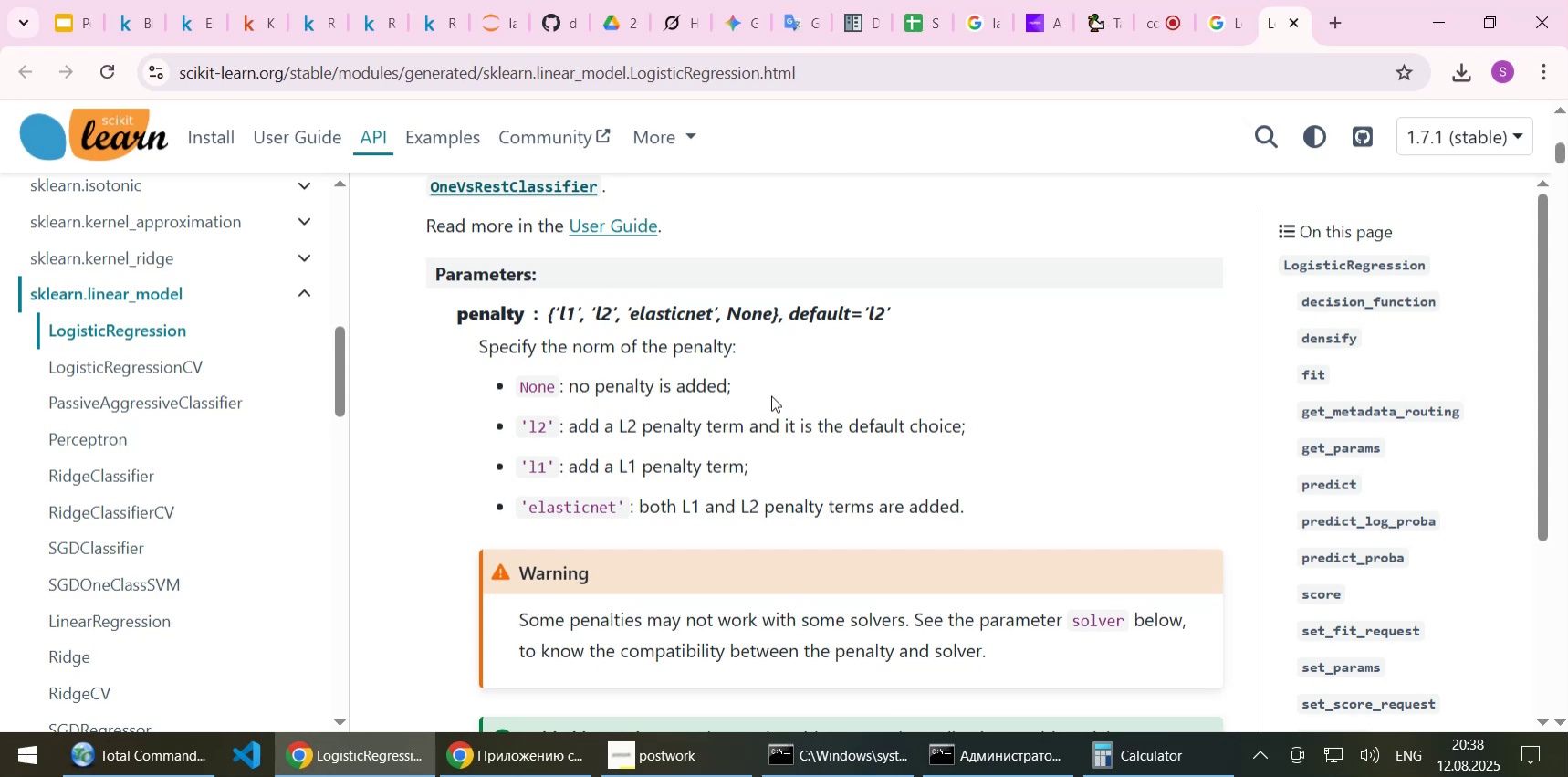 
scroll: coordinate [775, 423], scroll_direction: down, amount: 3.0
 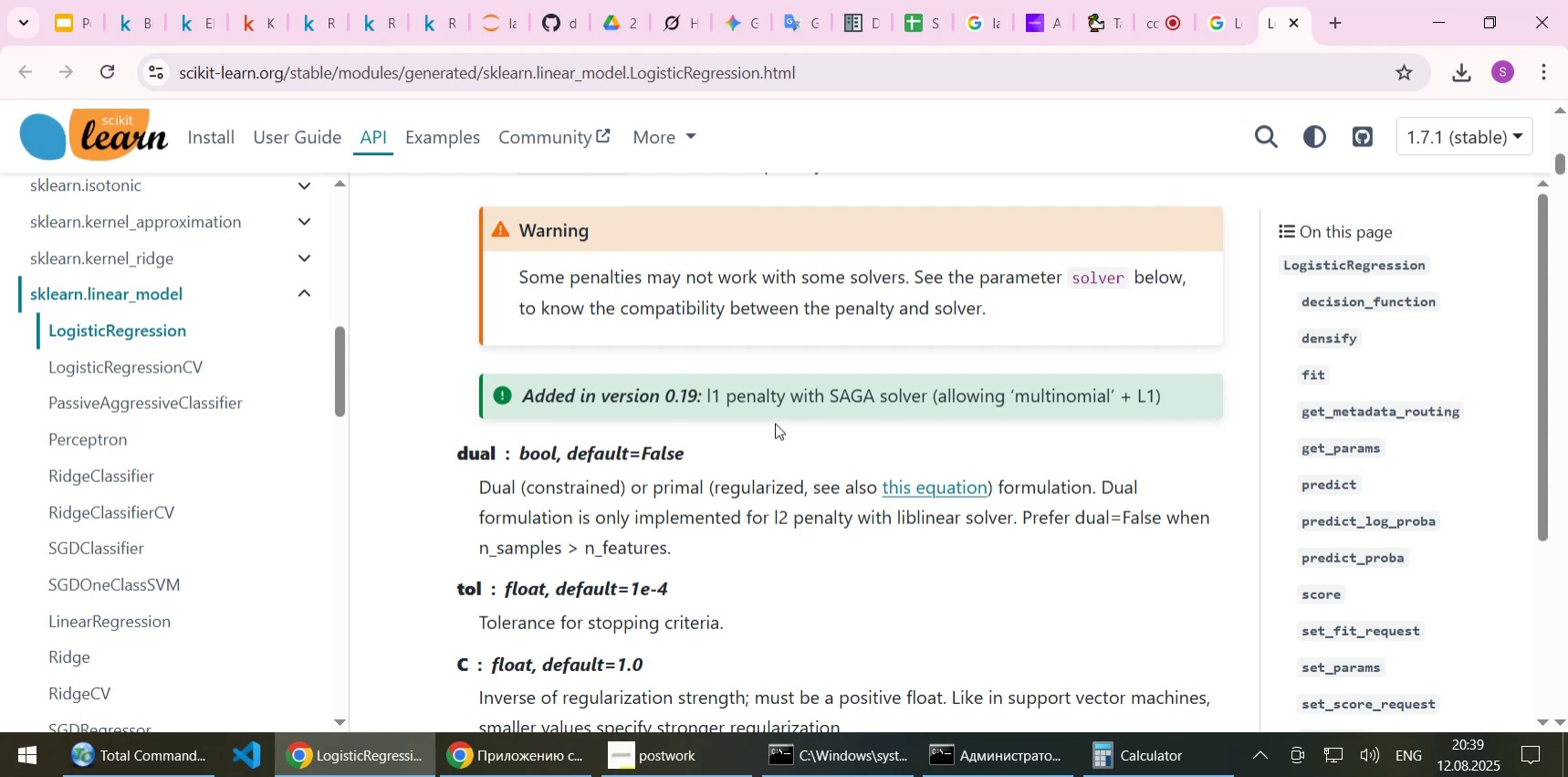 
wait(14.23)
 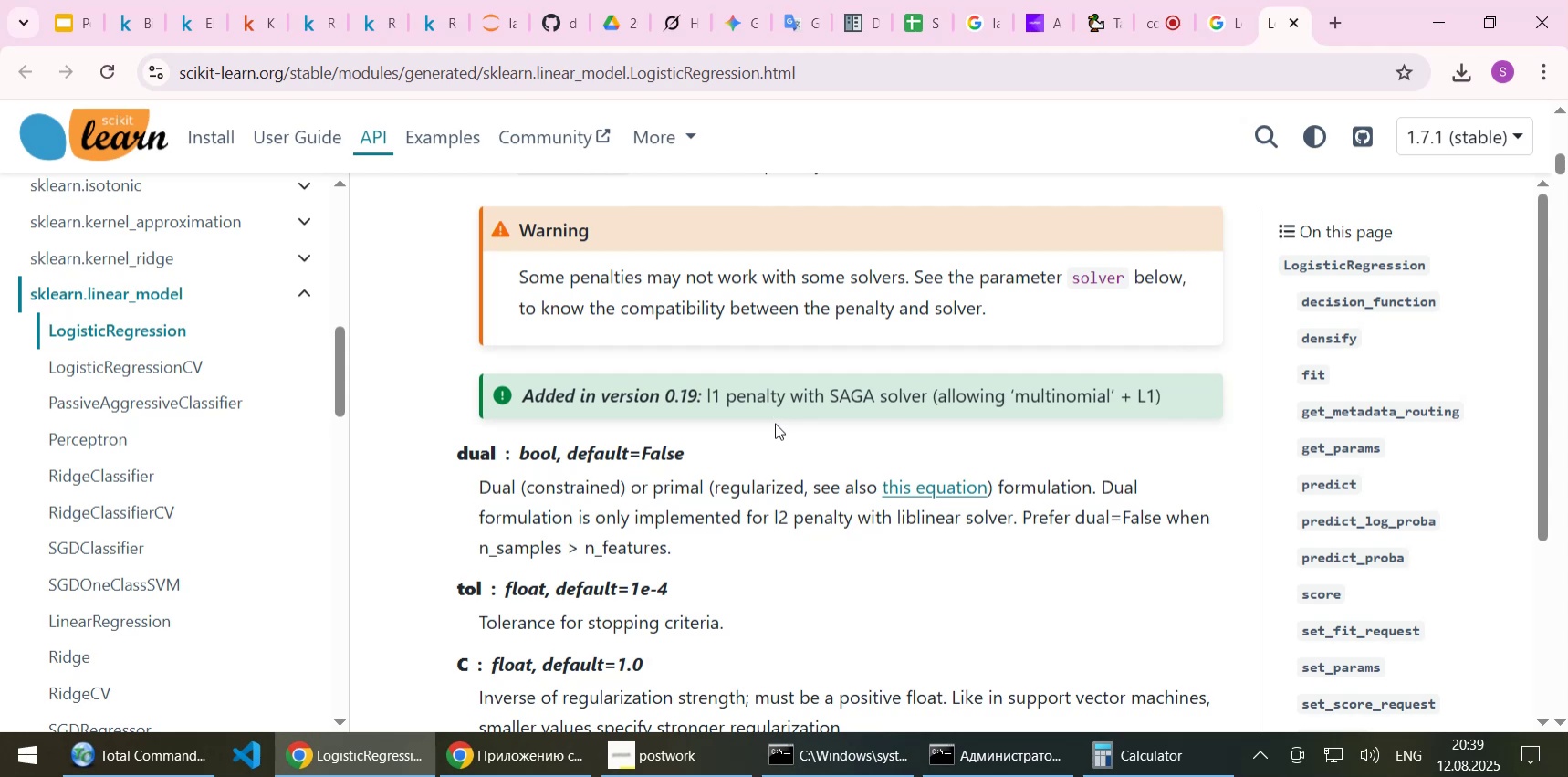 
scroll: coordinate [775, 423], scroll_direction: down, amount: 2.0
 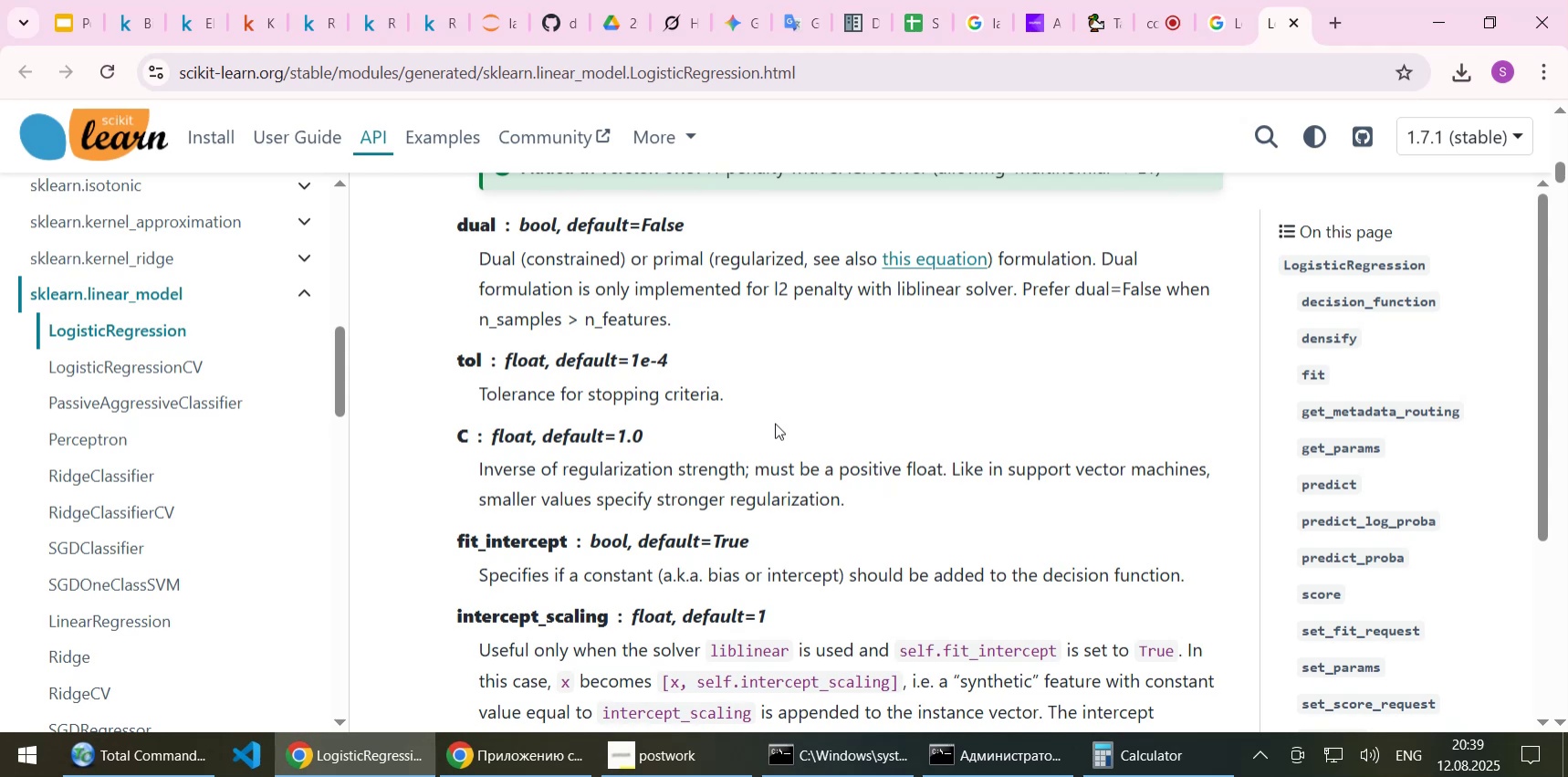 
wait(8.37)
 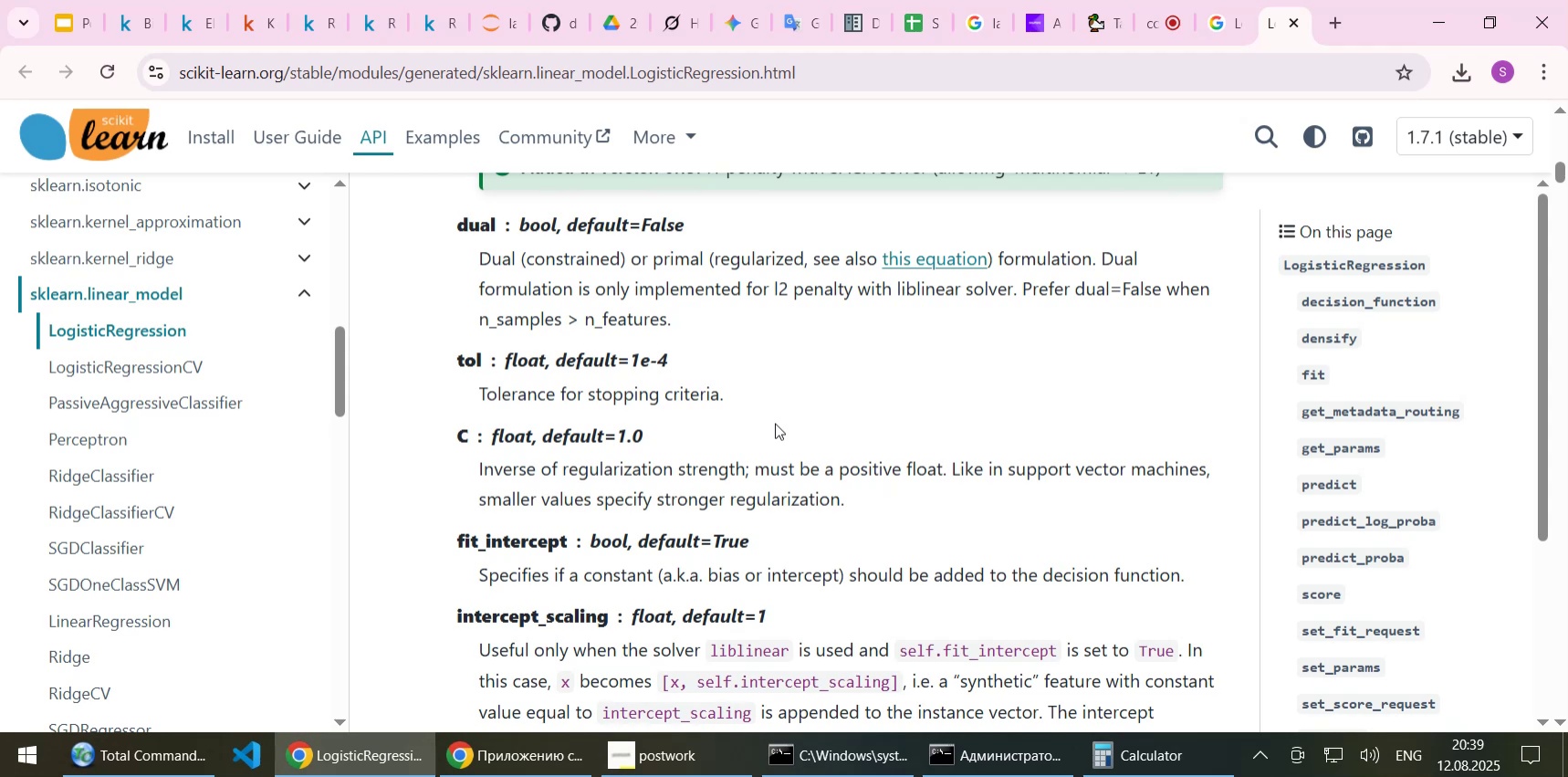 
left_click([1039, 11])
 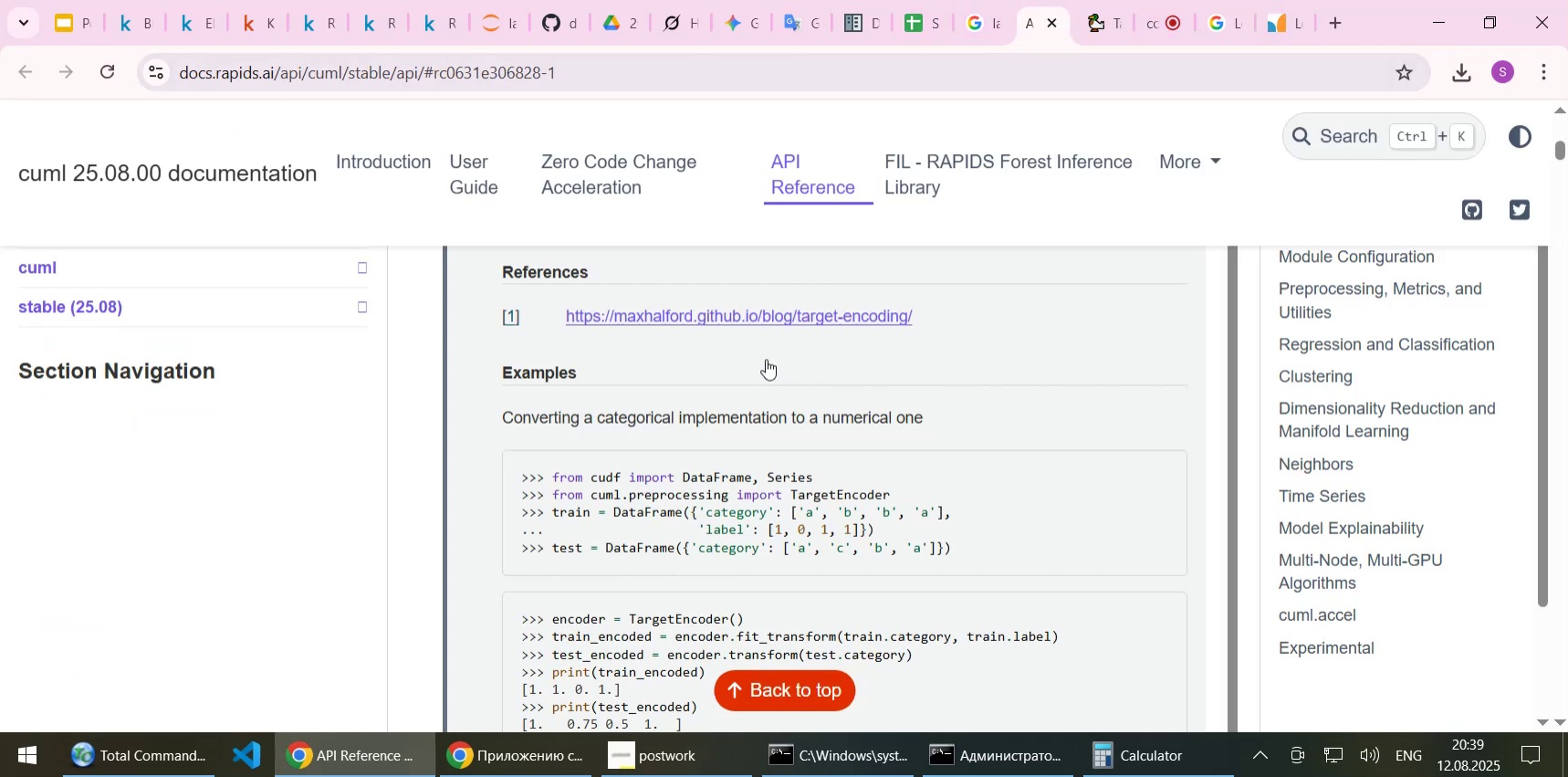 
scroll: coordinate [765, 359], scroll_direction: down, amount: 3.0
 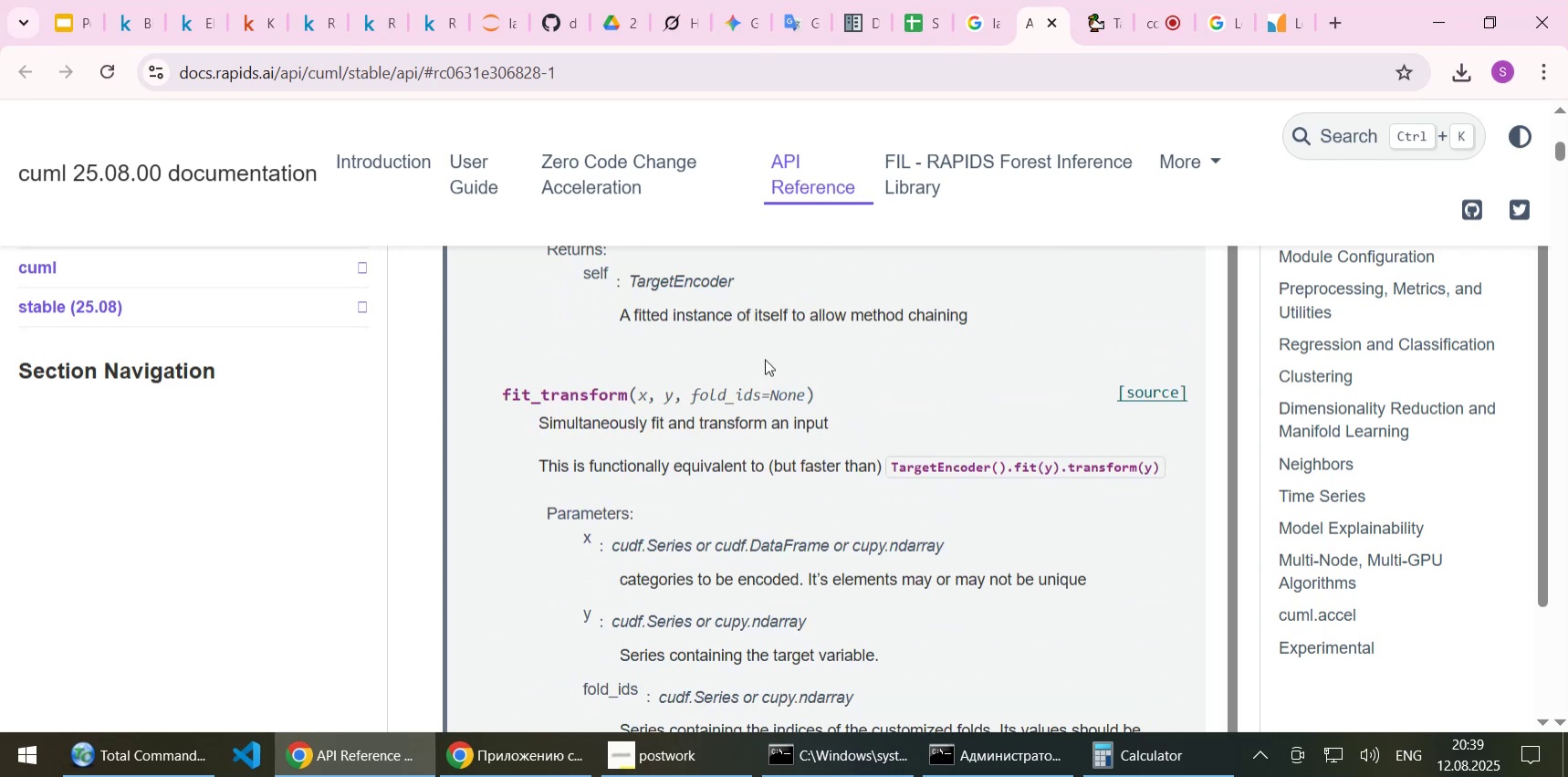 
scroll: coordinate [765, 359], scroll_direction: up, amount: 1.0
 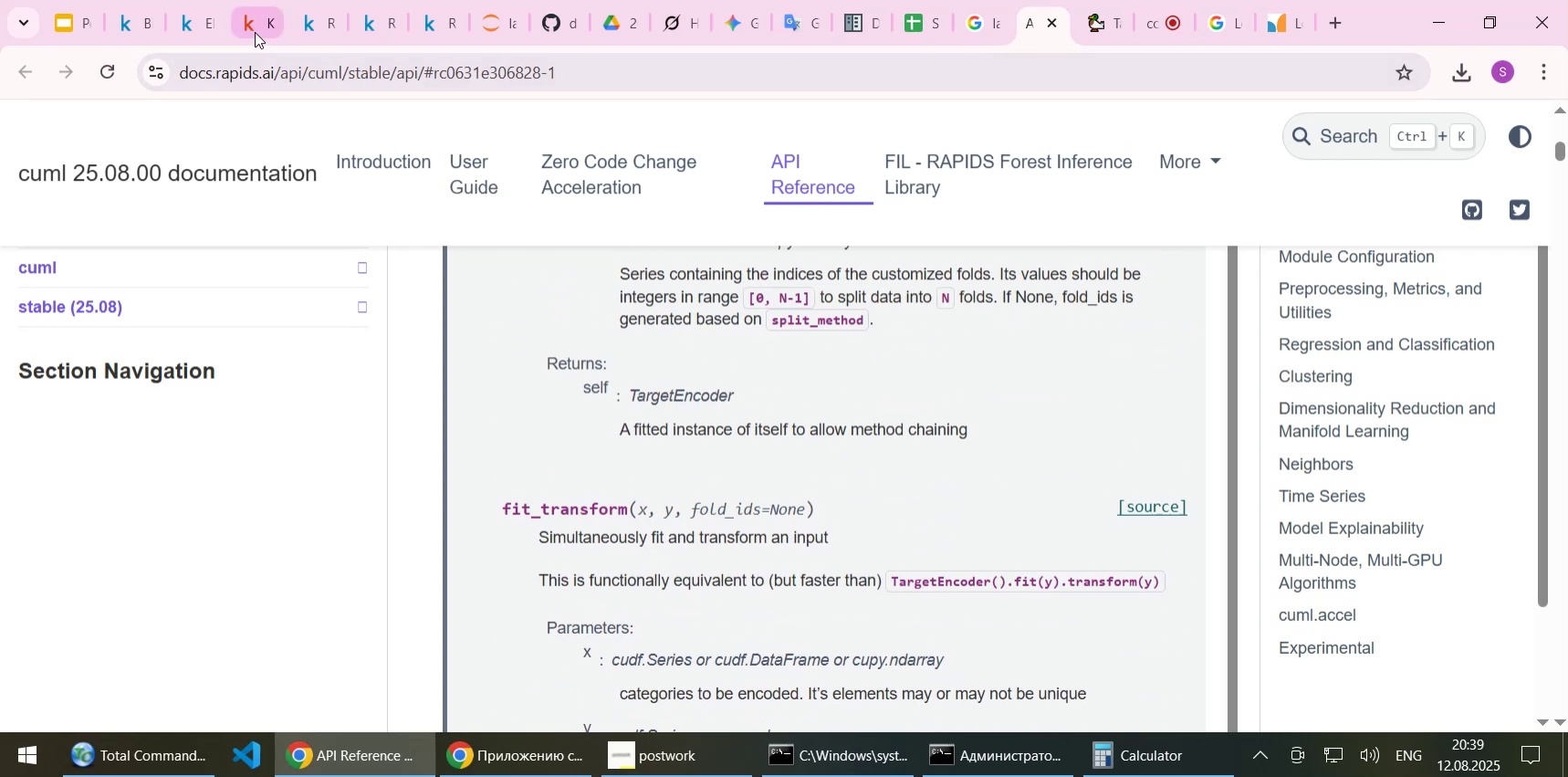 
left_click([255, 32])
 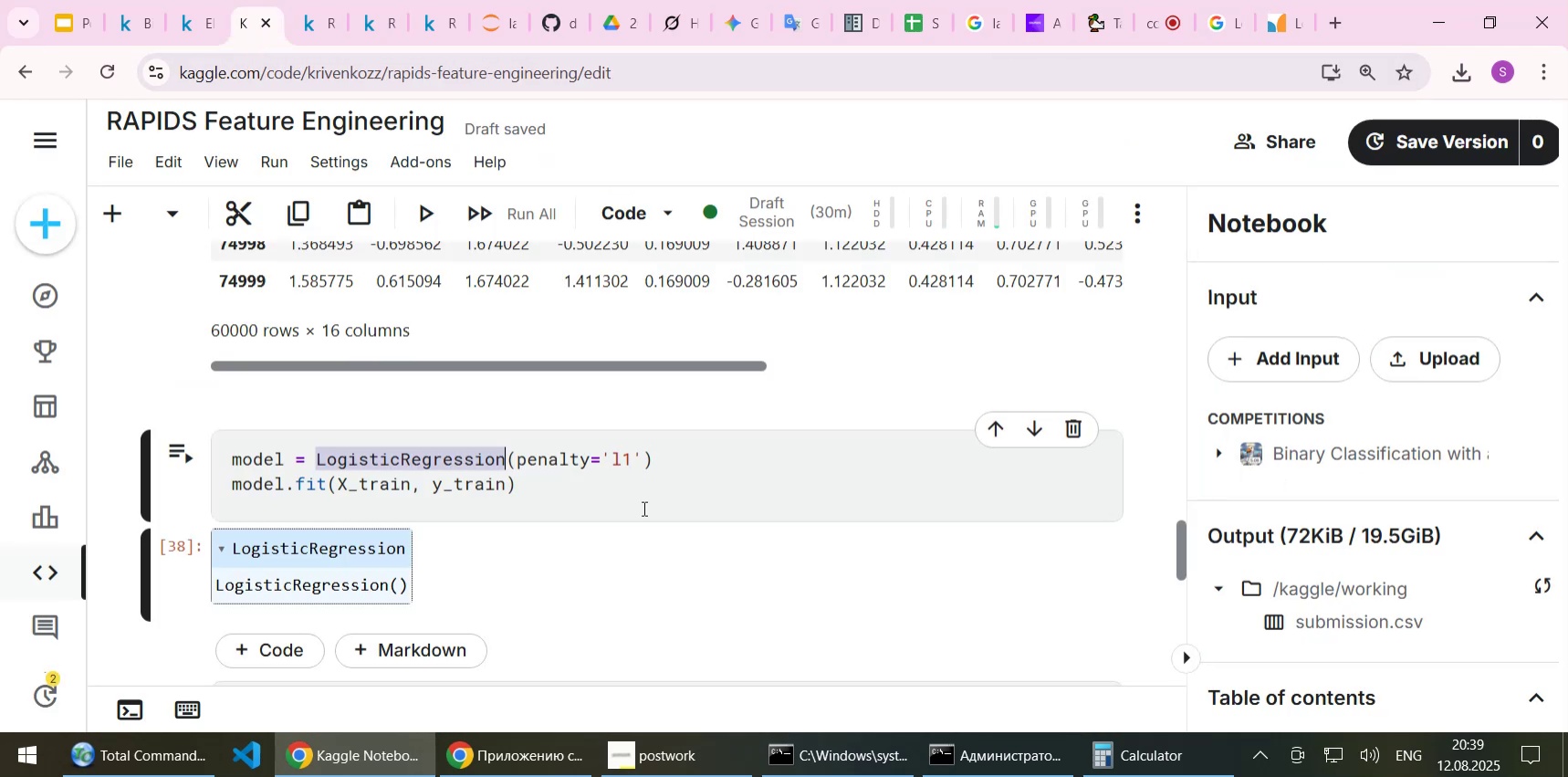 
scroll: coordinate [644, 453], scroll_direction: down, amount: 6.0
 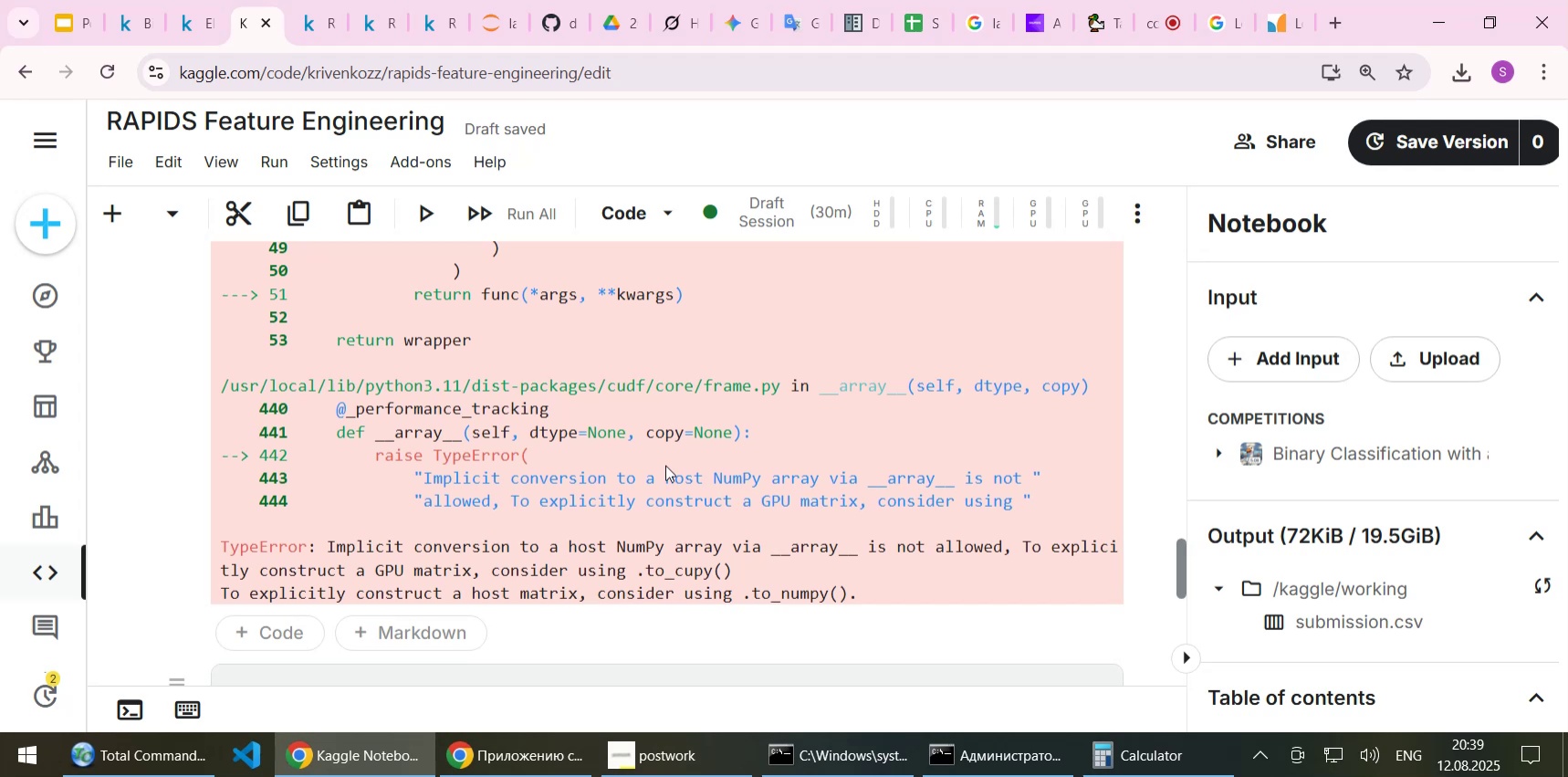 
wait(6.64)
 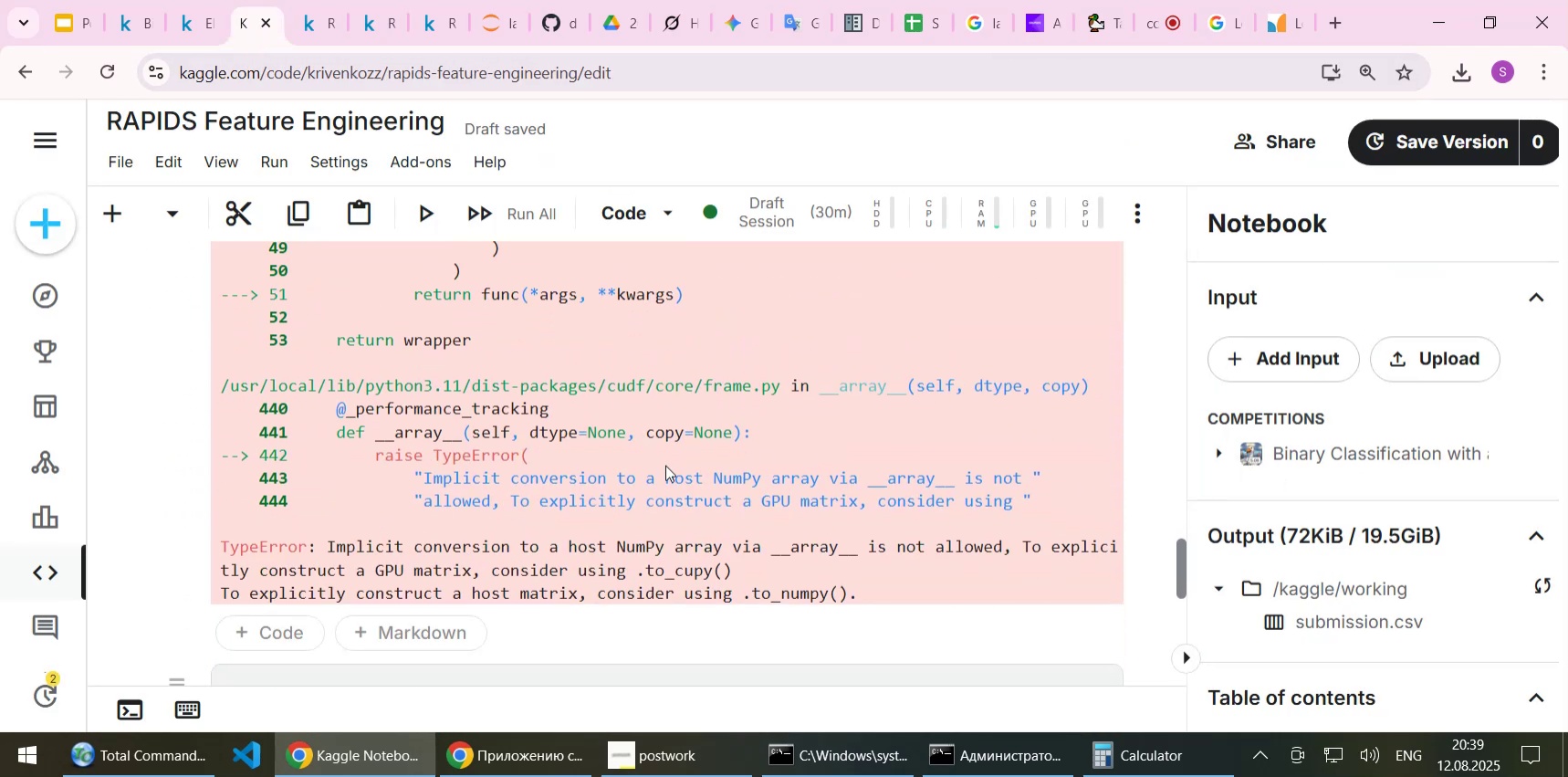 
scroll: coordinate [716, 541], scroll_direction: up, amount: 4.0
 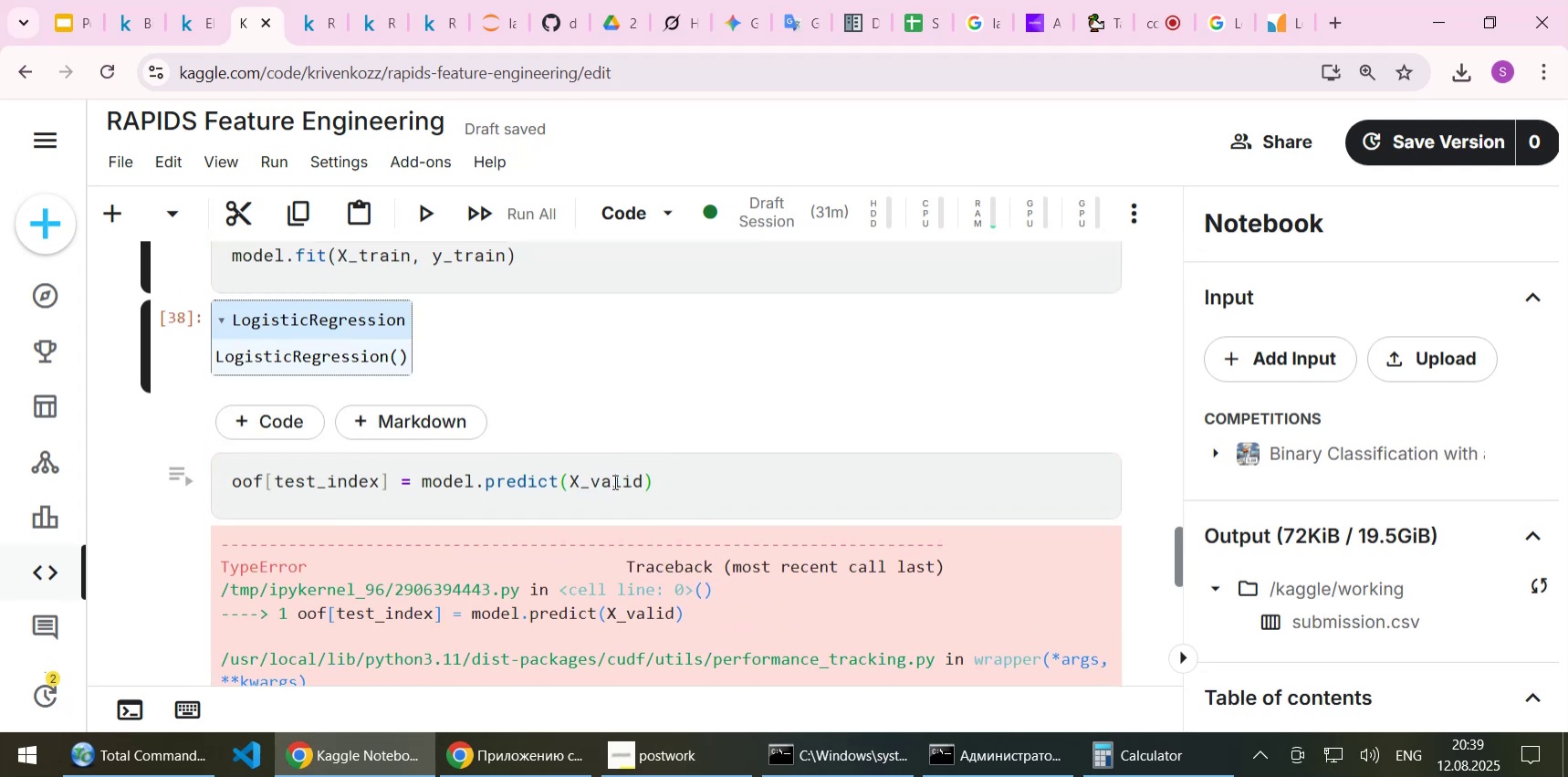 
double_click([611, 479])
 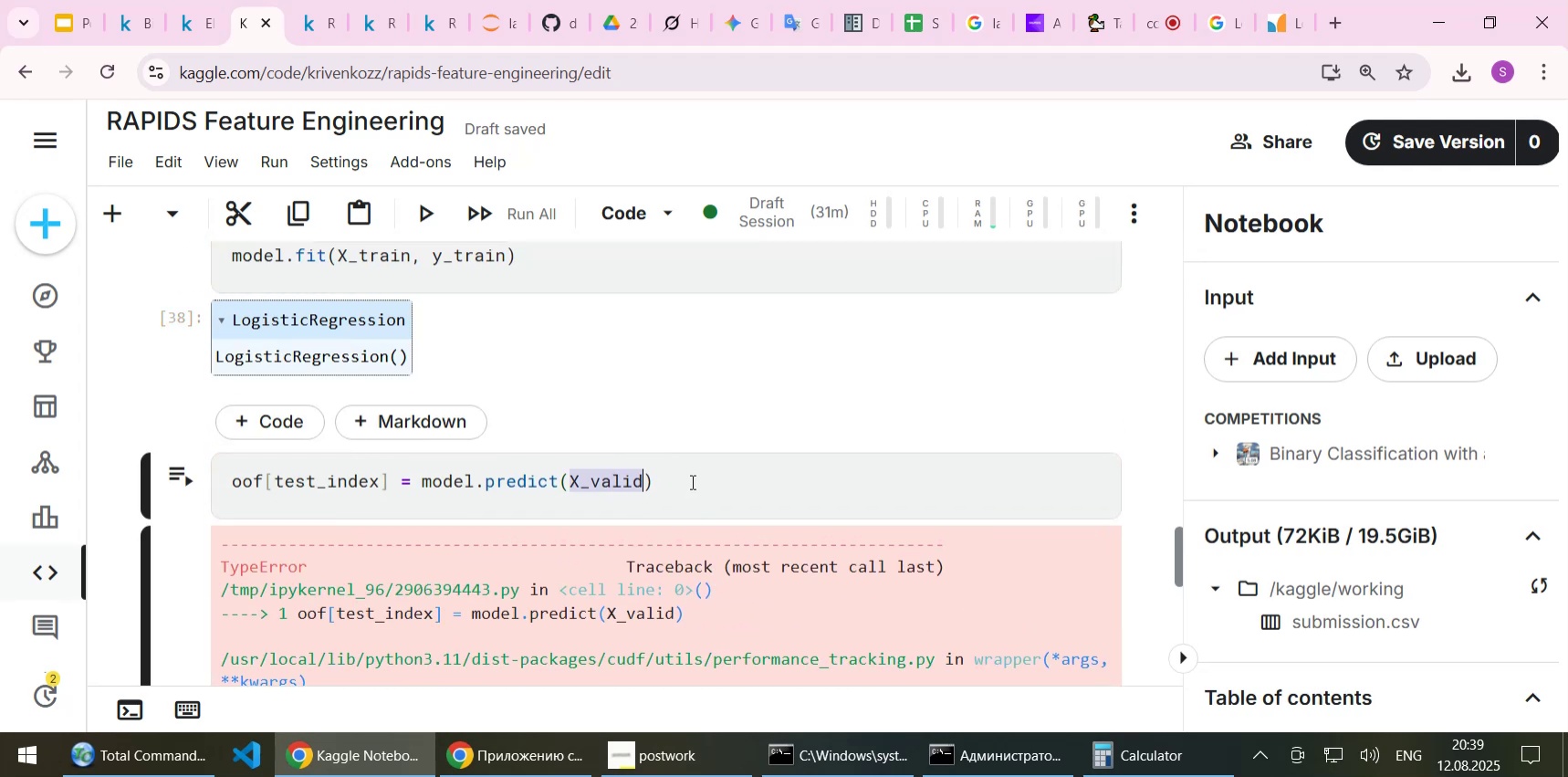 
hold_key(key=ControlLeft, duration=0.67)
 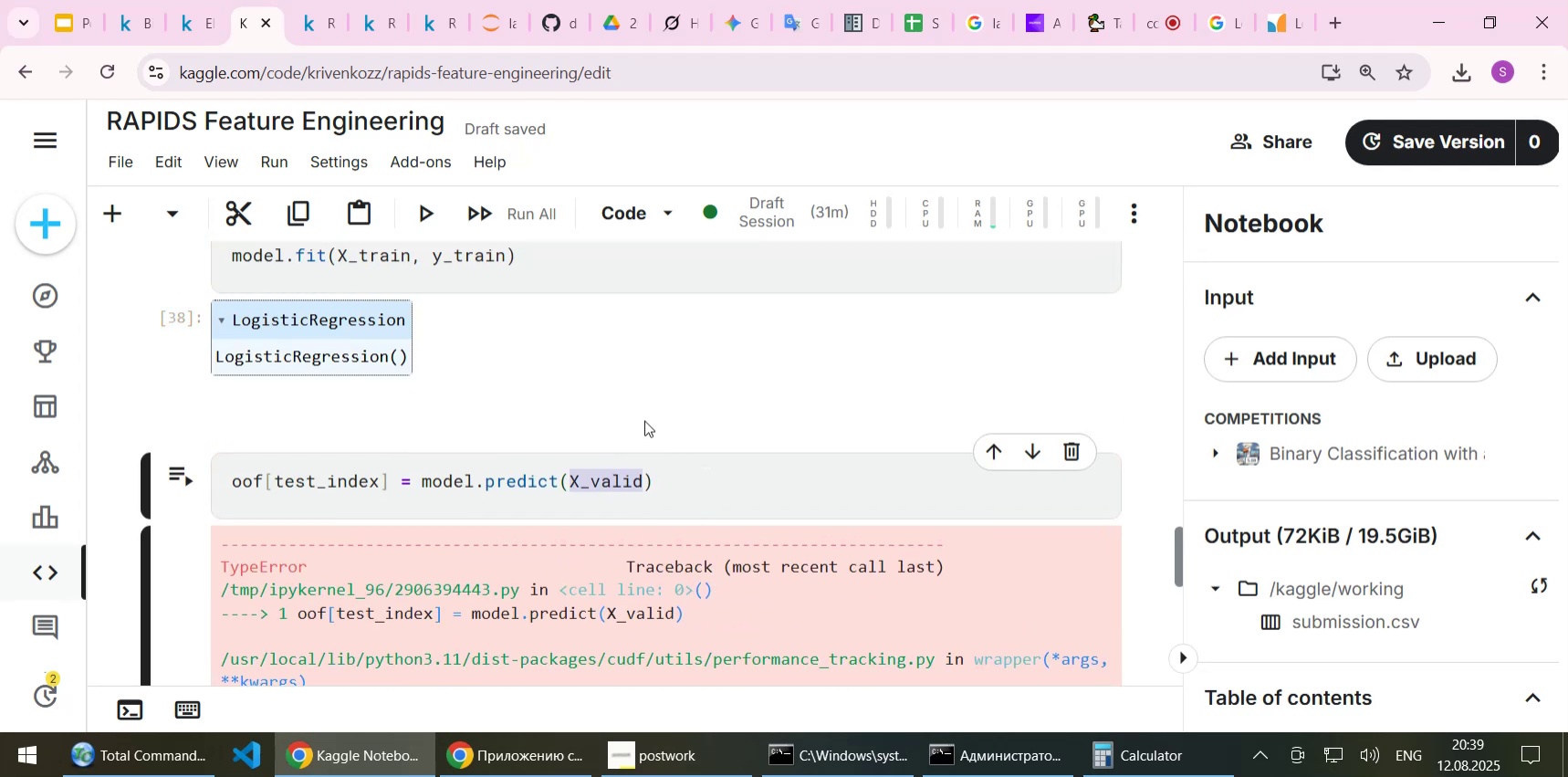 
scroll: coordinate [495, 387], scroll_direction: up, amount: 8.0
 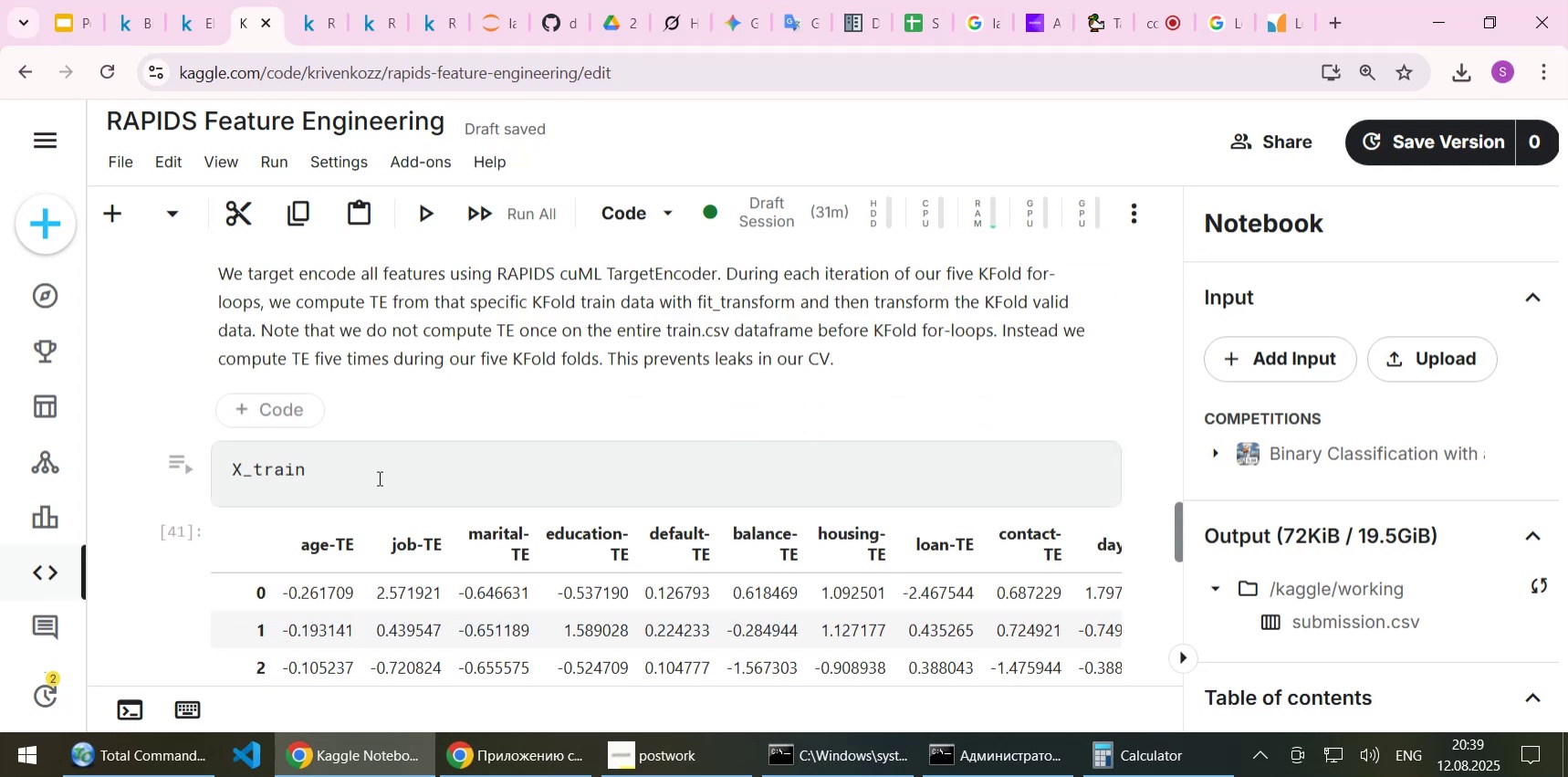 
left_click([378, 478])
 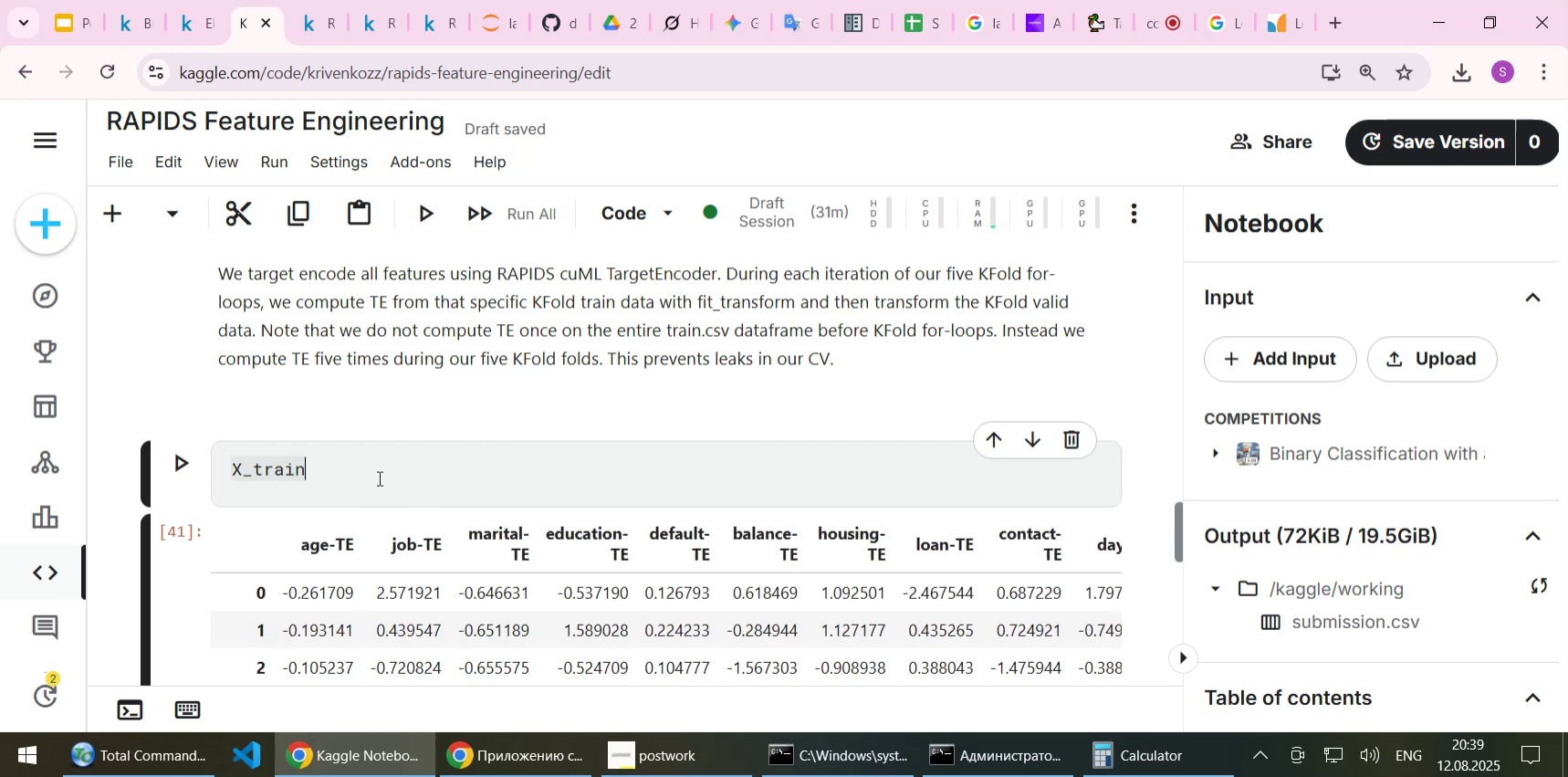 
type([Home]type([End]))
 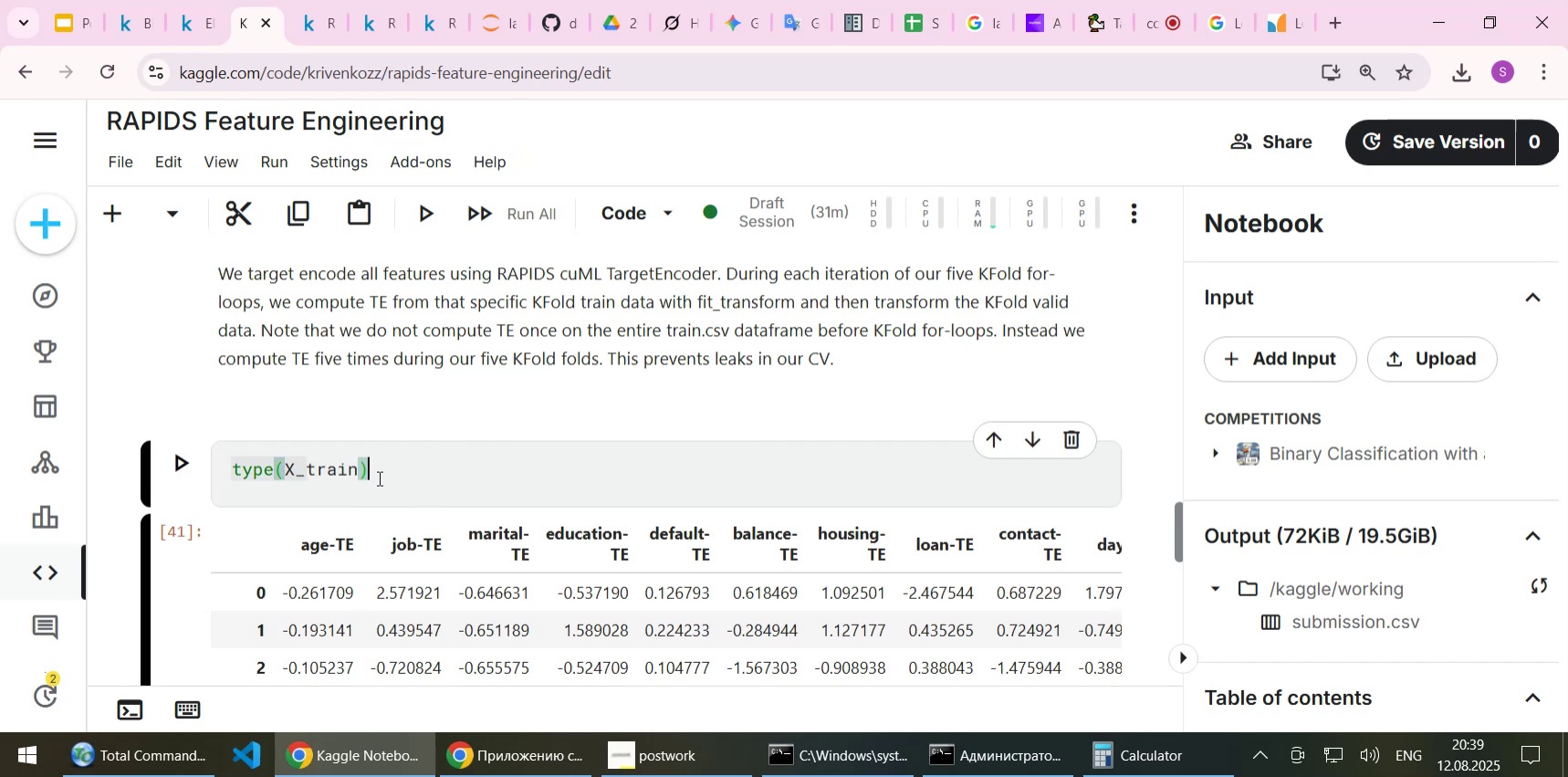 
 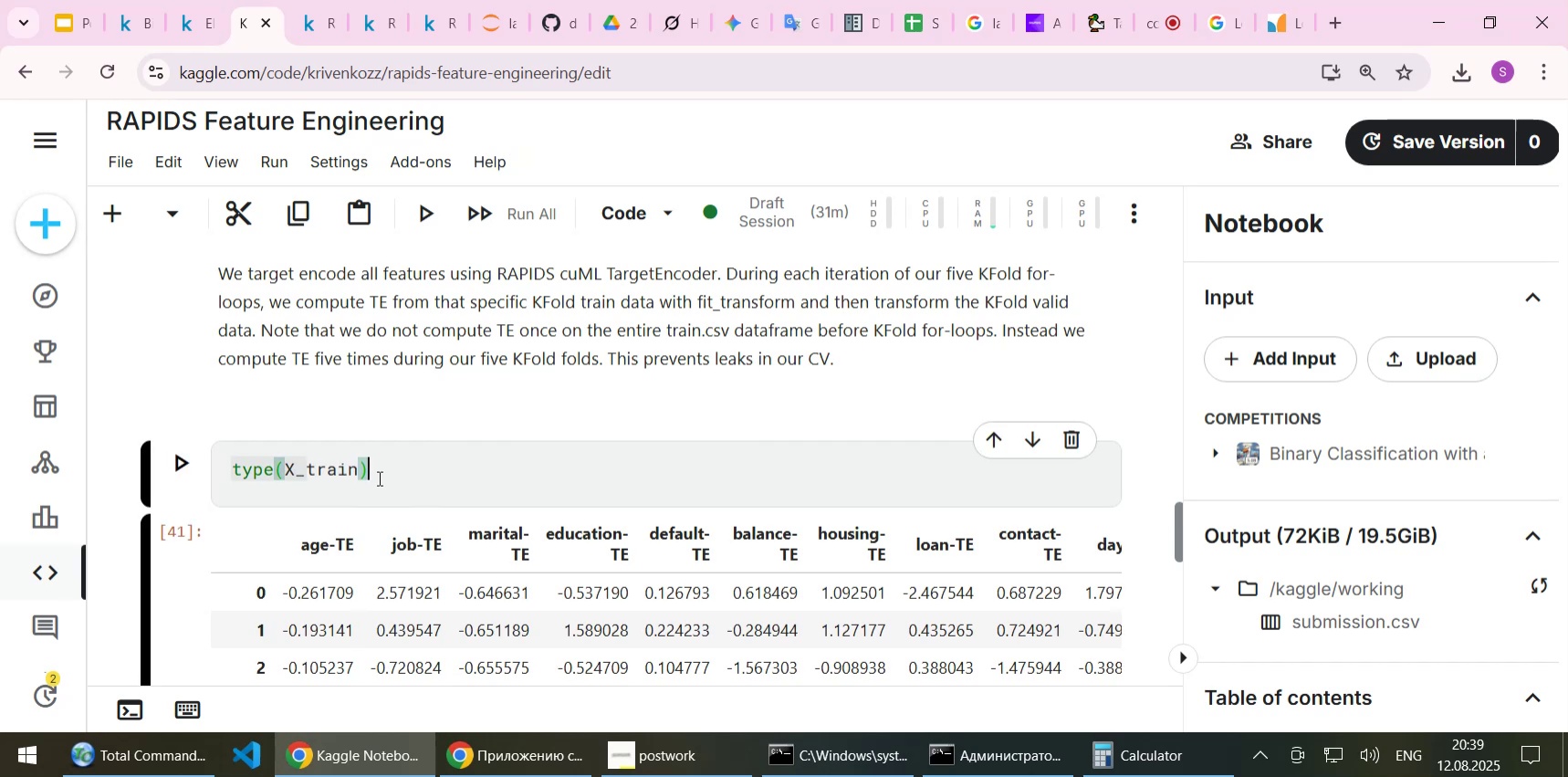 
key(Enter)
 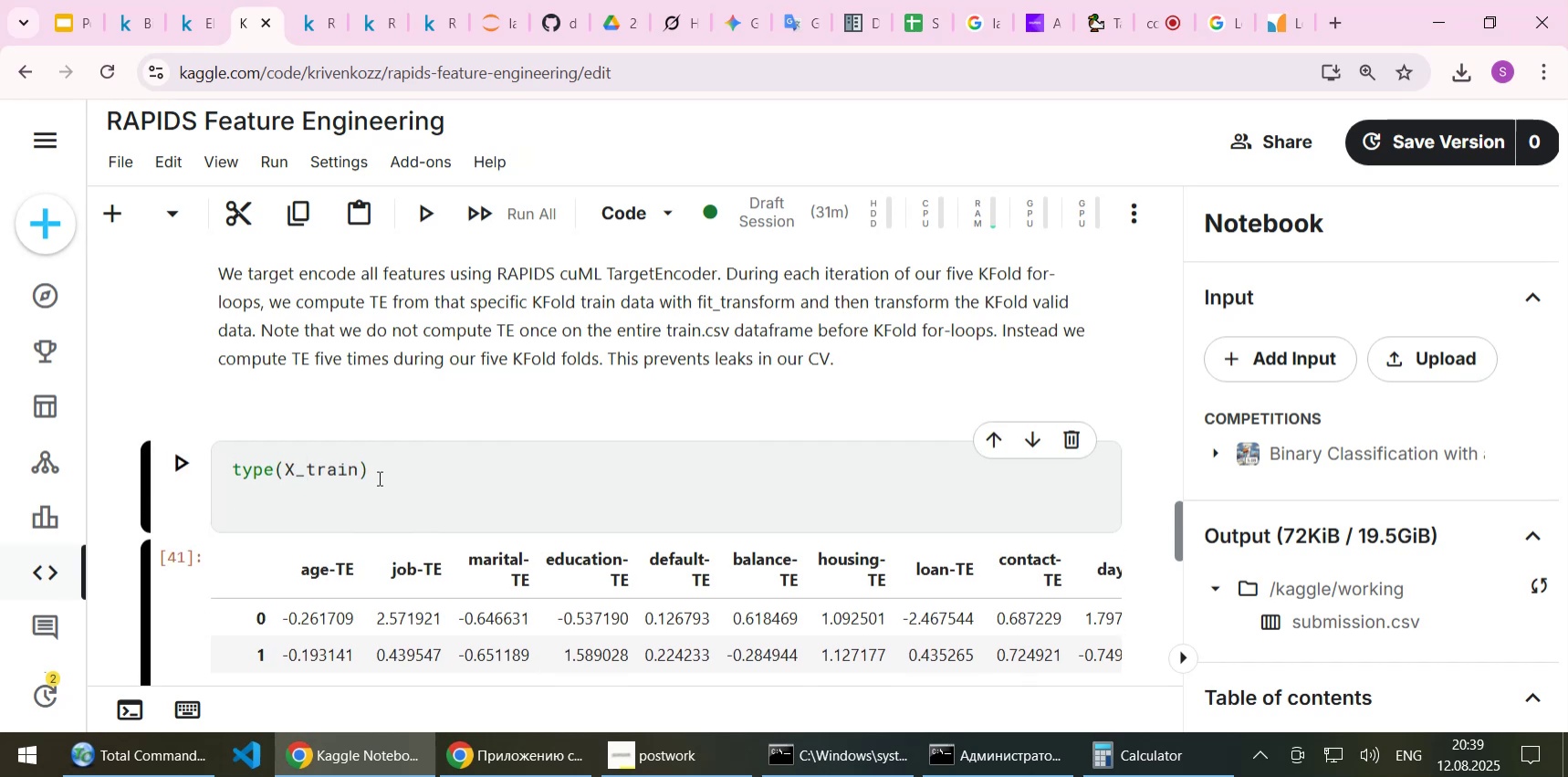 
key(Backspace)
 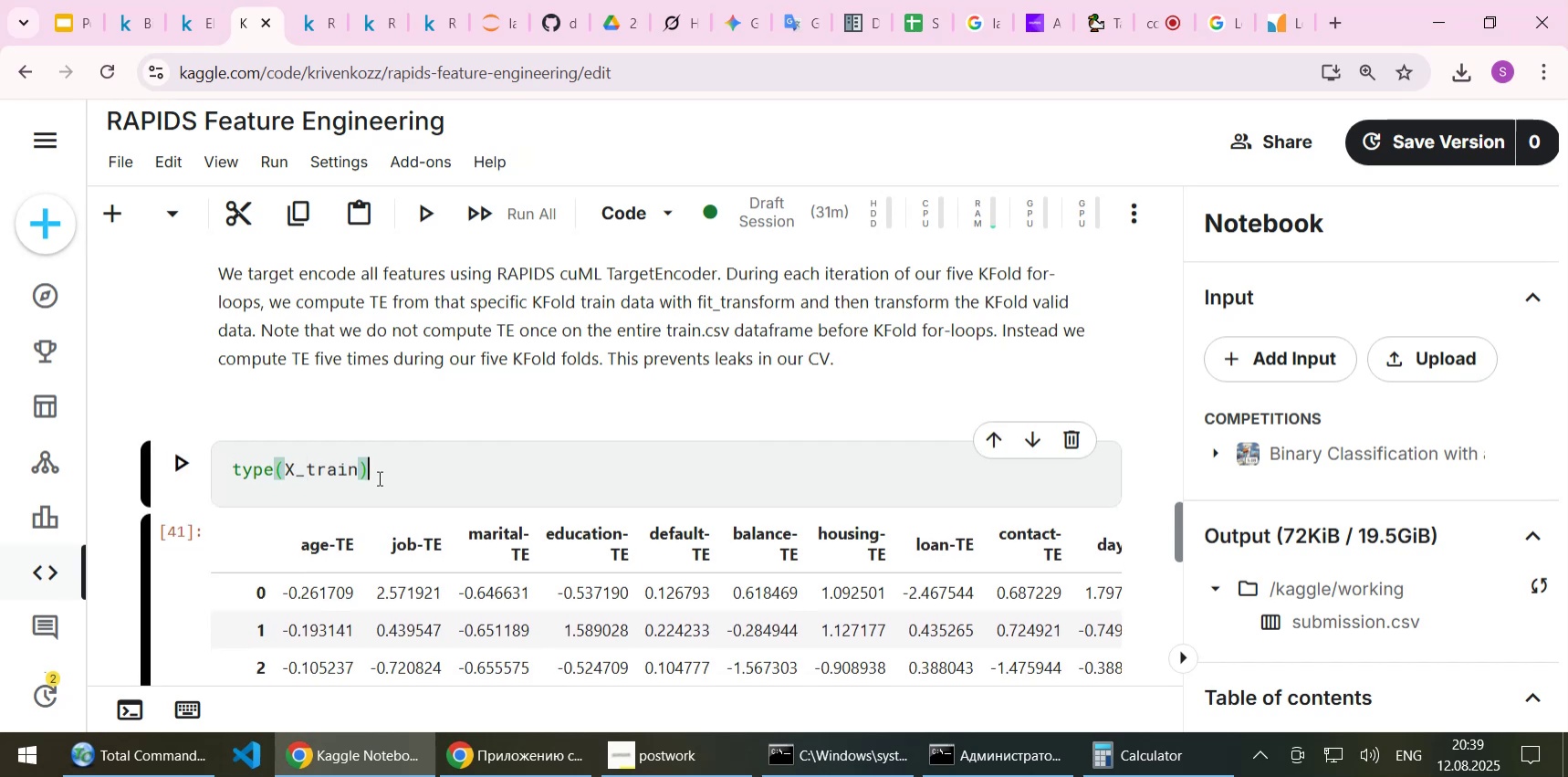 
key(Shift+ShiftLeft)
 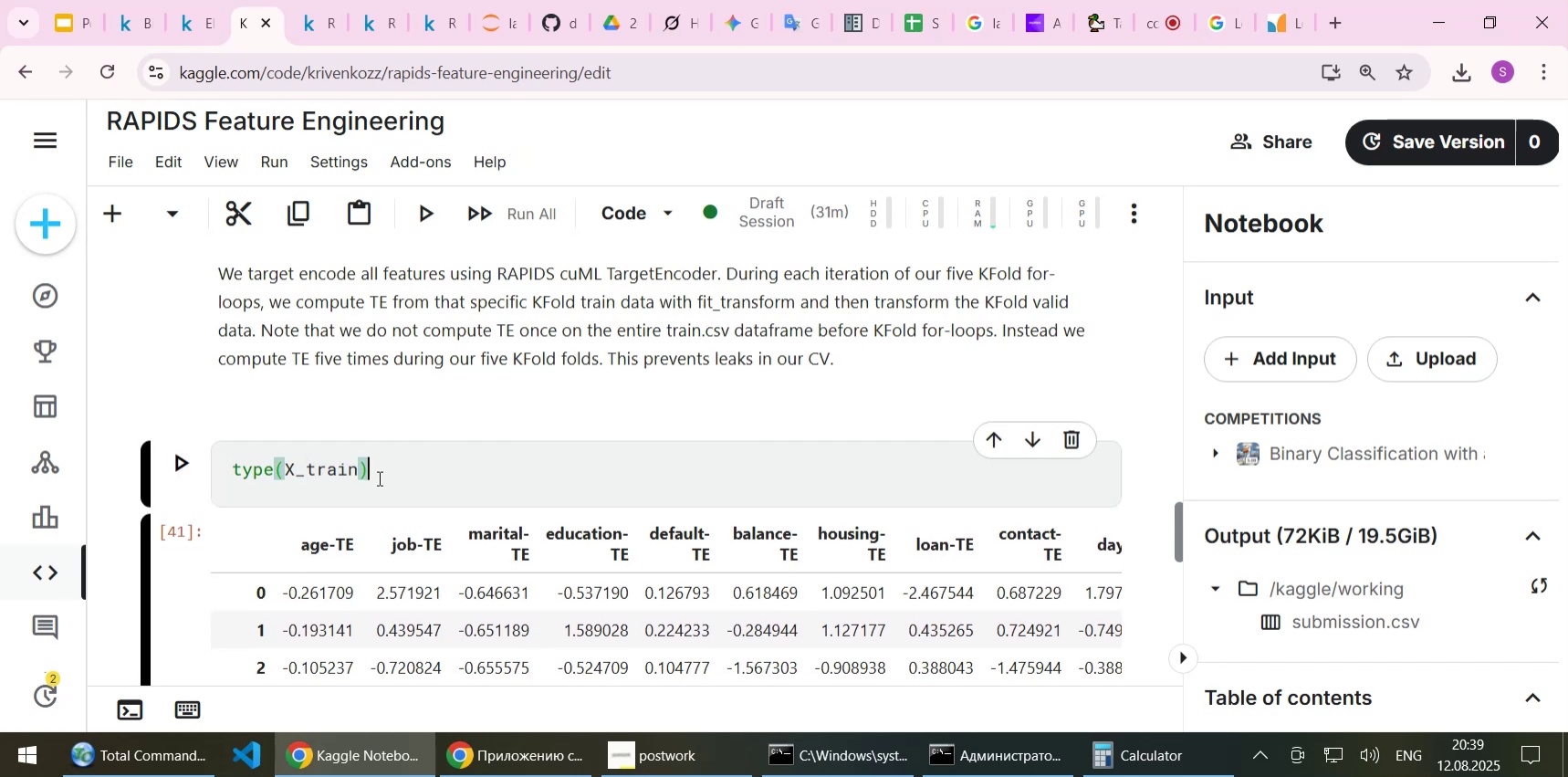 
key(Shift+Enter)
 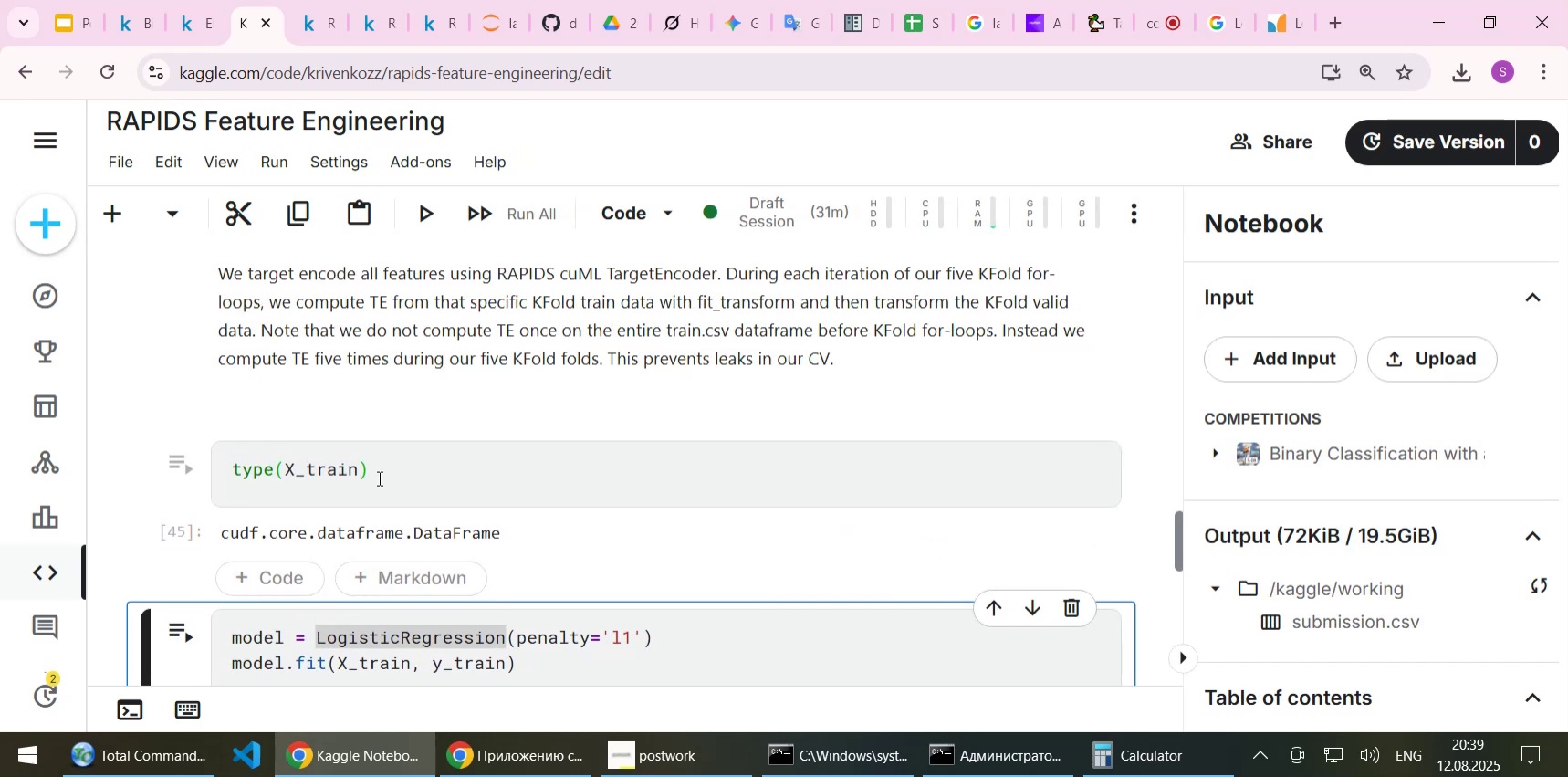 
scroll: coordinate [378, 483], scroll_direction: down, amount: 3.0
 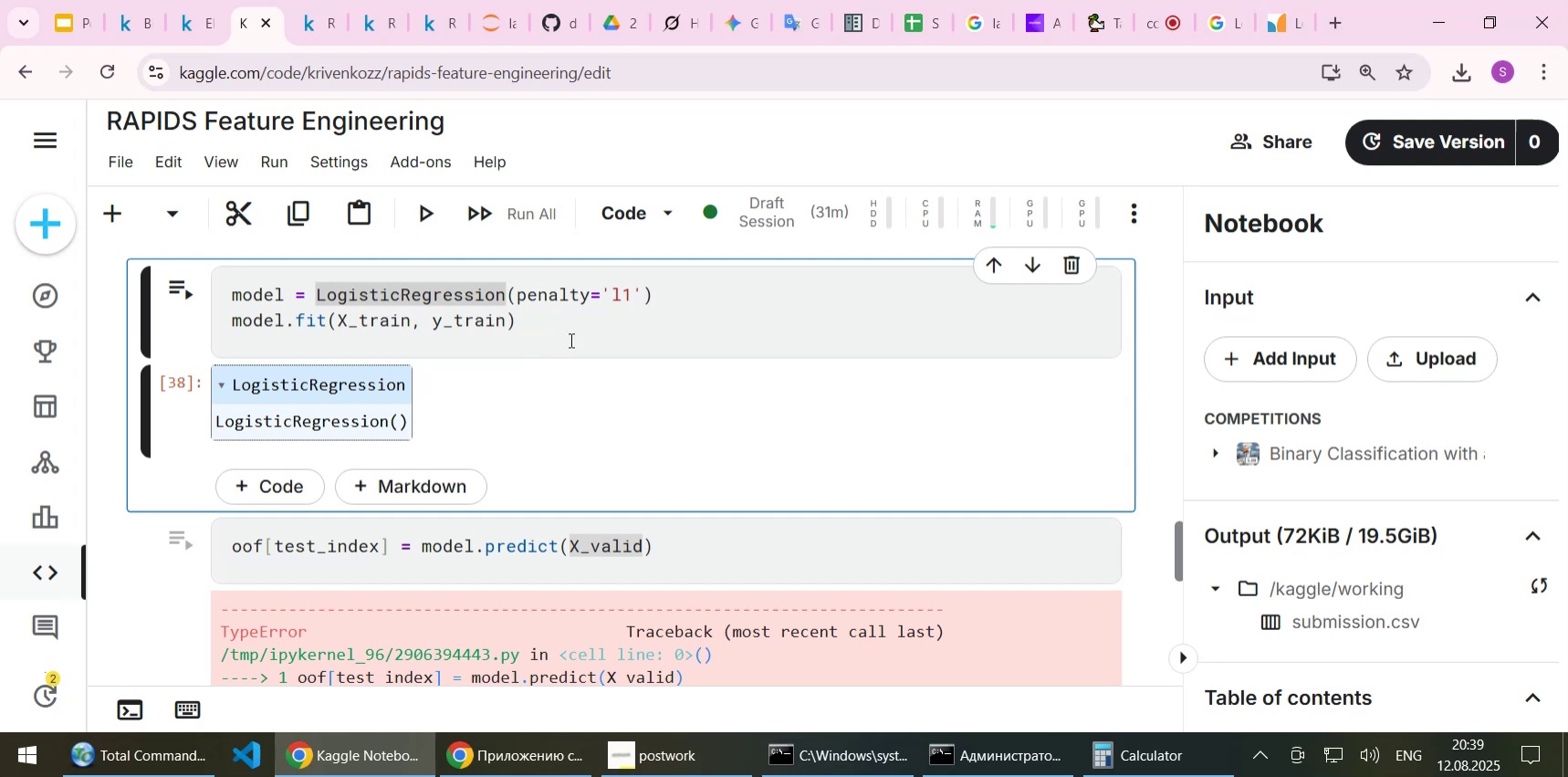 
left_click([565, 323])
 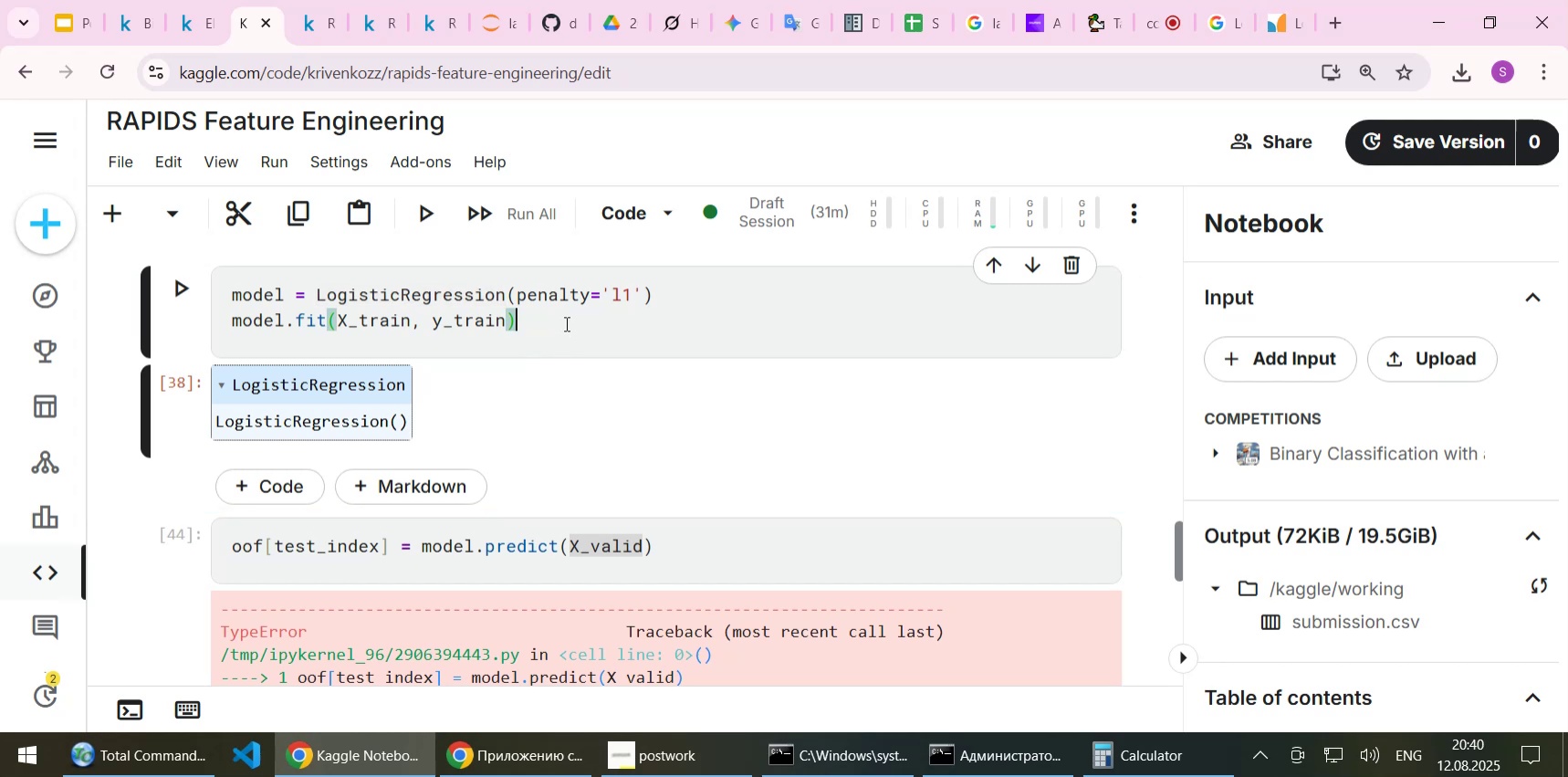 
scroll: coordinate [565, 323], scroll_direction: up, amount: 2.0
 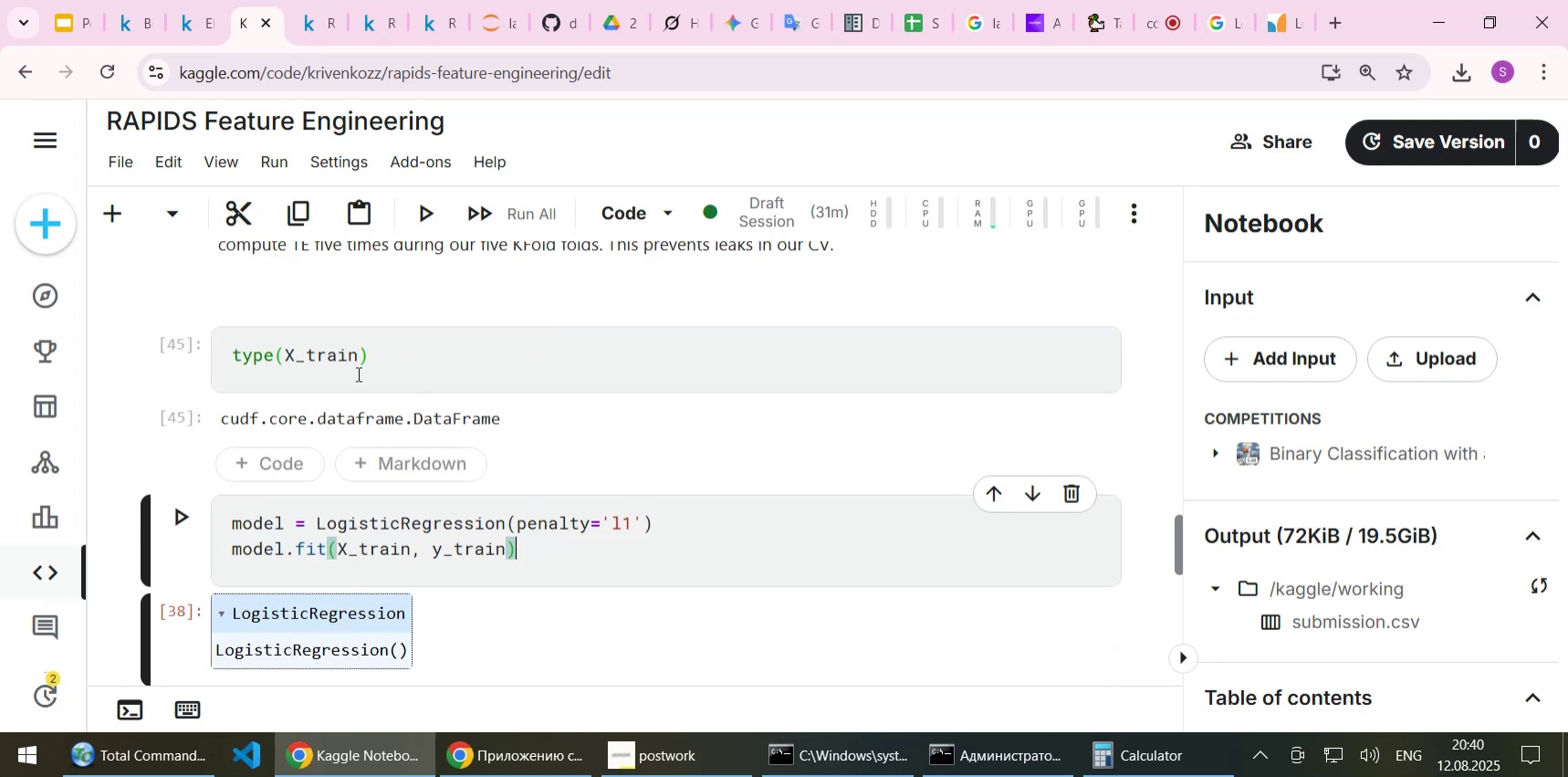 
scroll: coordinate [563, 586], scroll_direction: down, amount: 2.0
 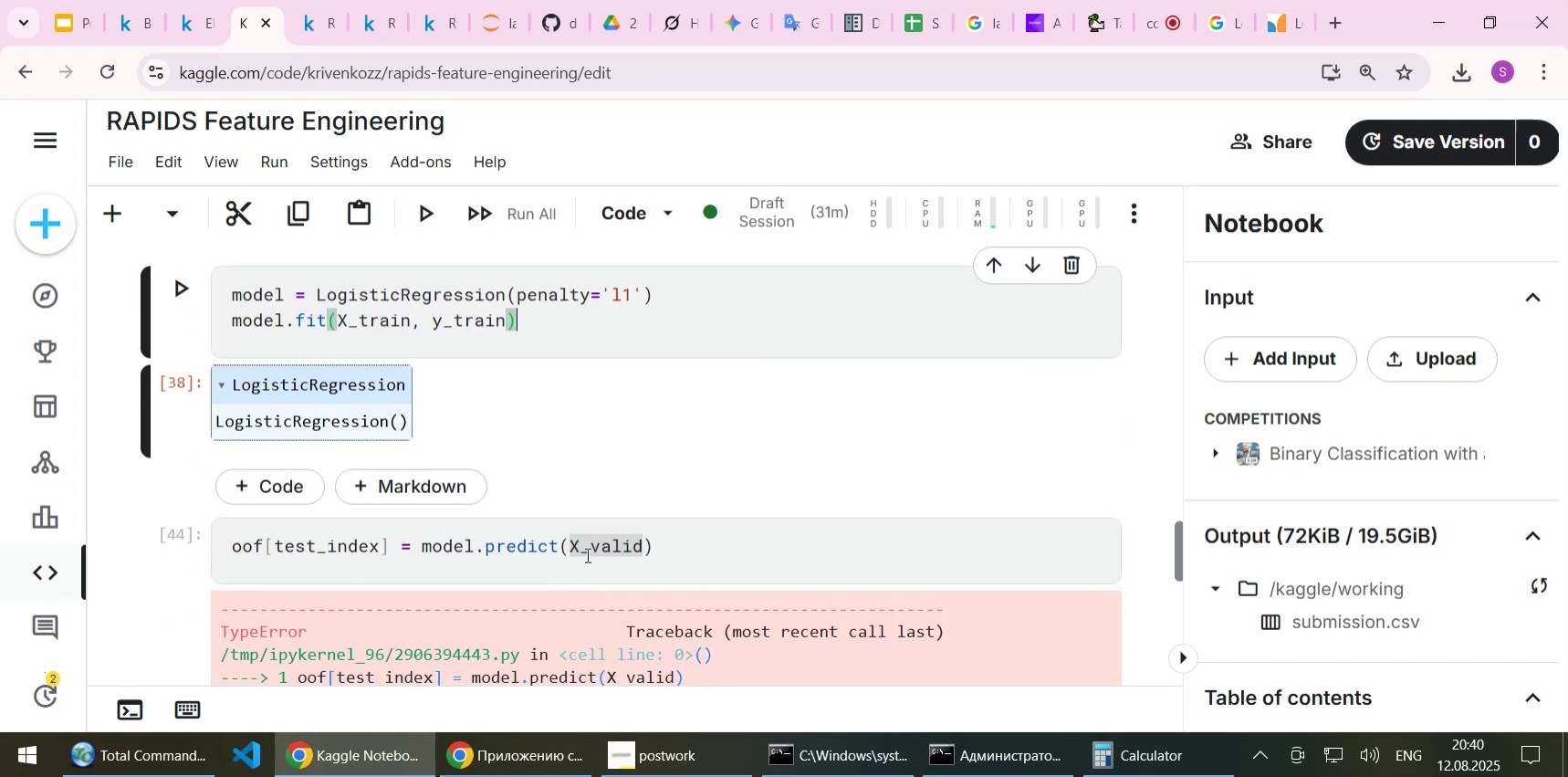 
double_click([586, 554])
 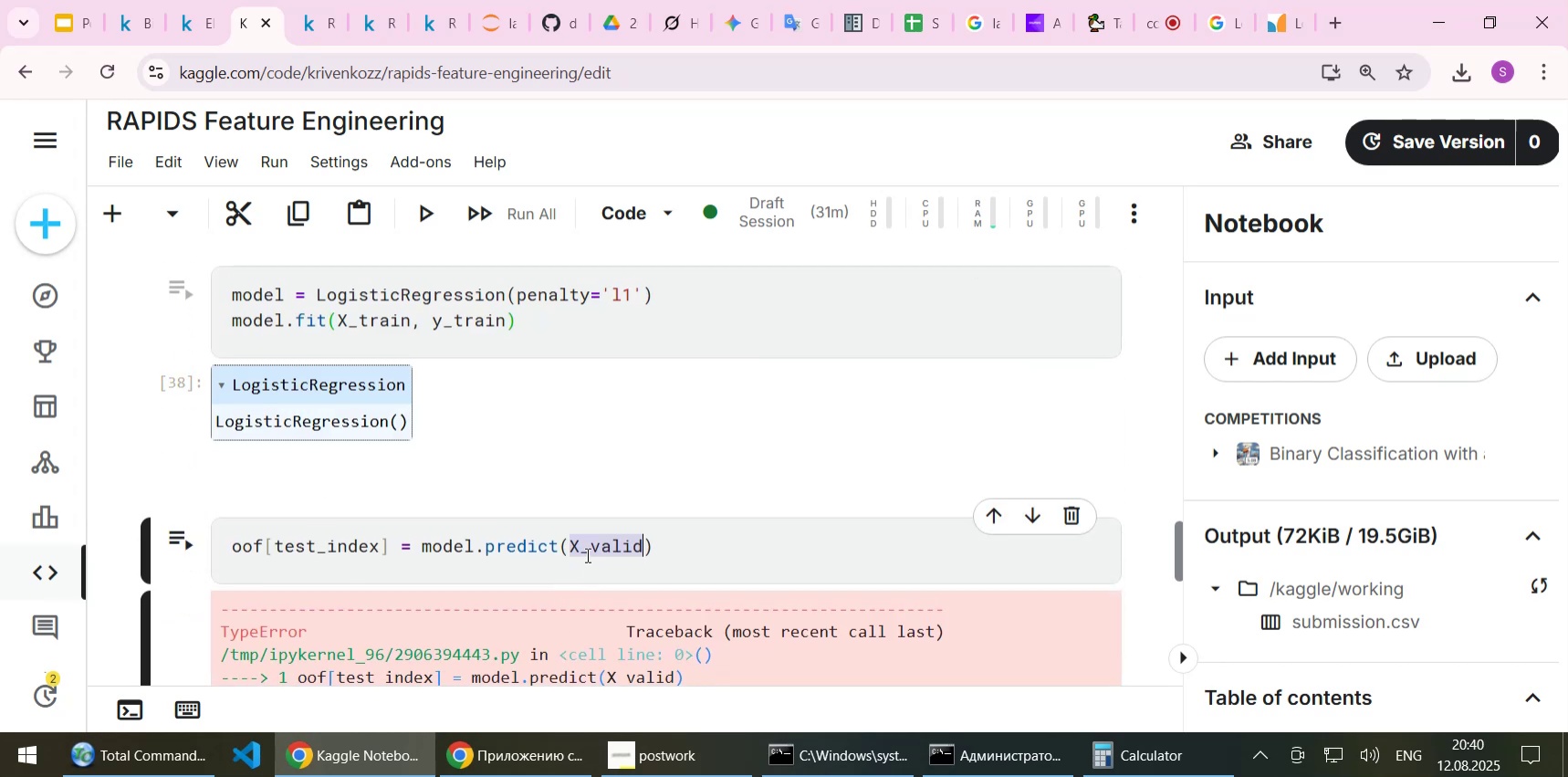 
key(Control+C)
 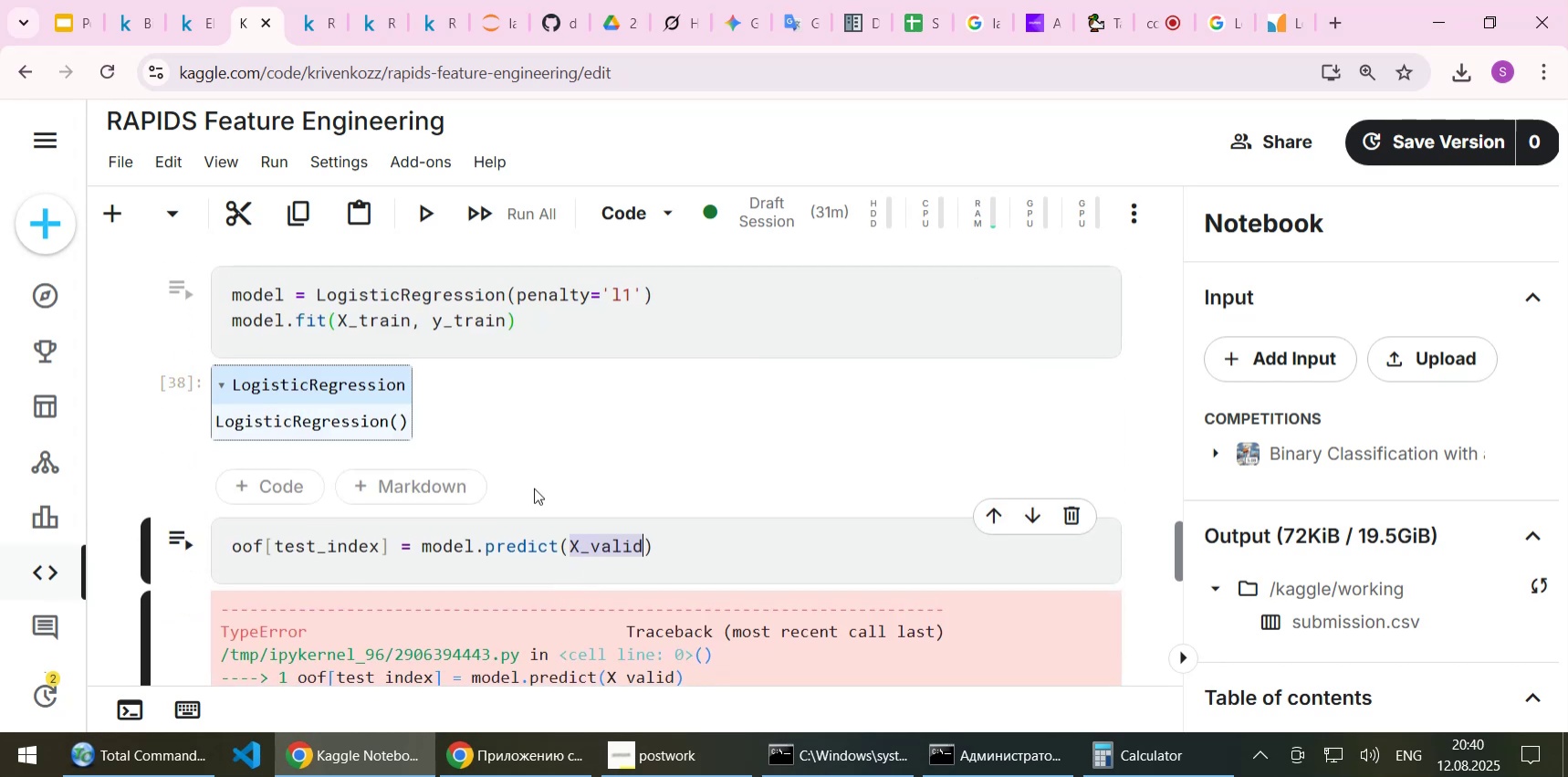 
scroll: coordinate [340, 319], scroll_direction: up, amount: 2.0
 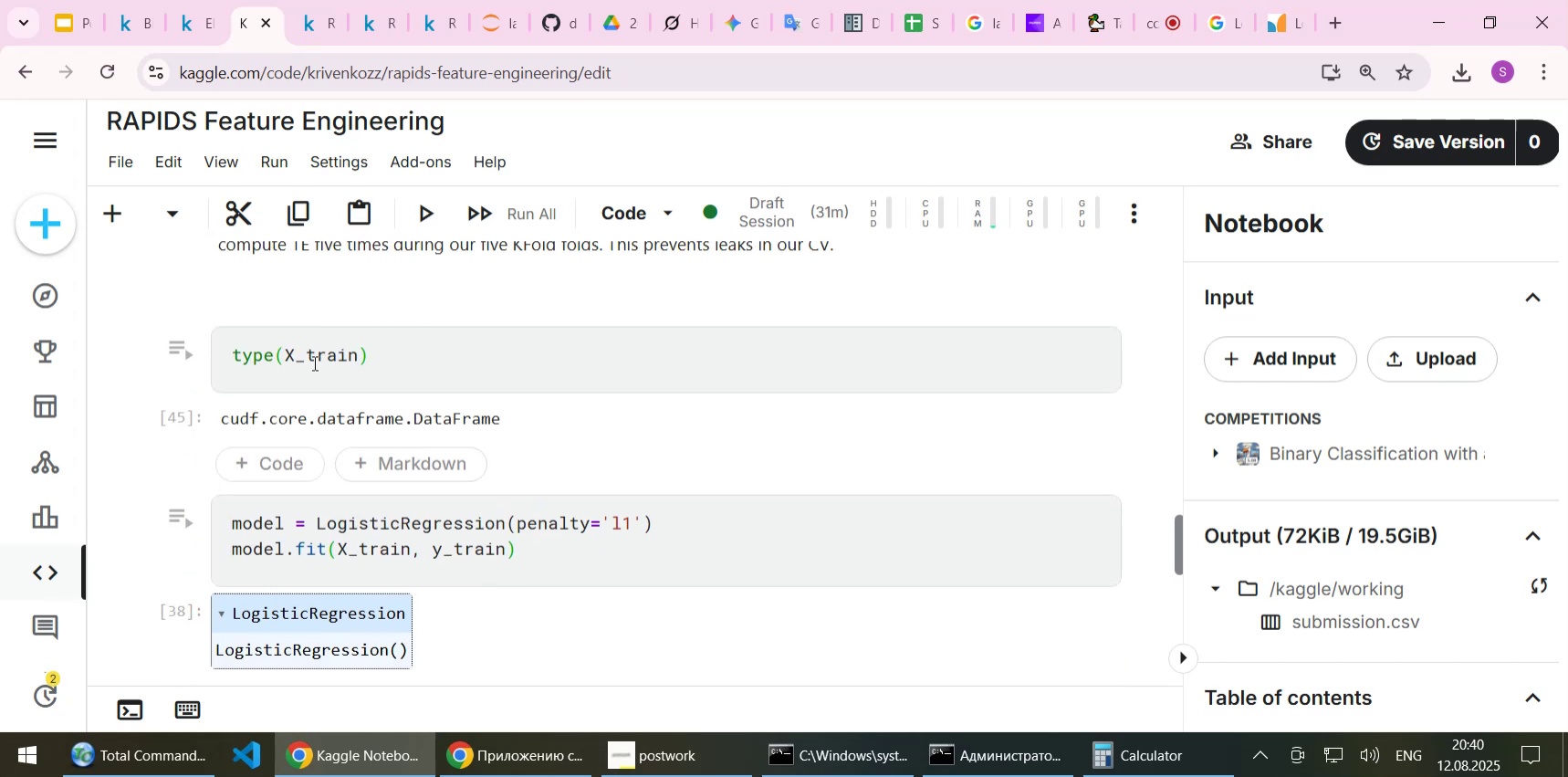 
double_click([313, 362])
 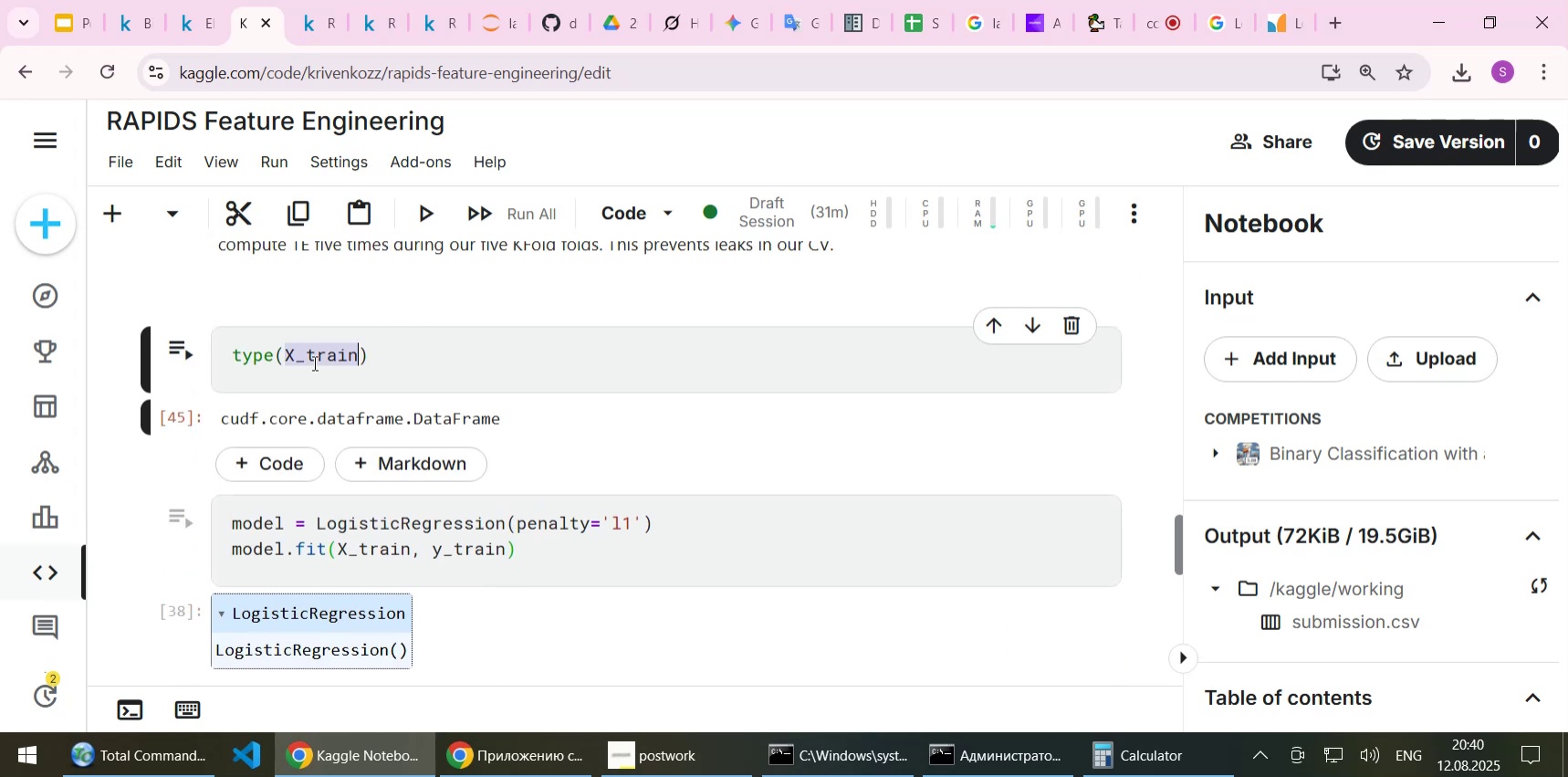 
key(Control+ControlLeft)
 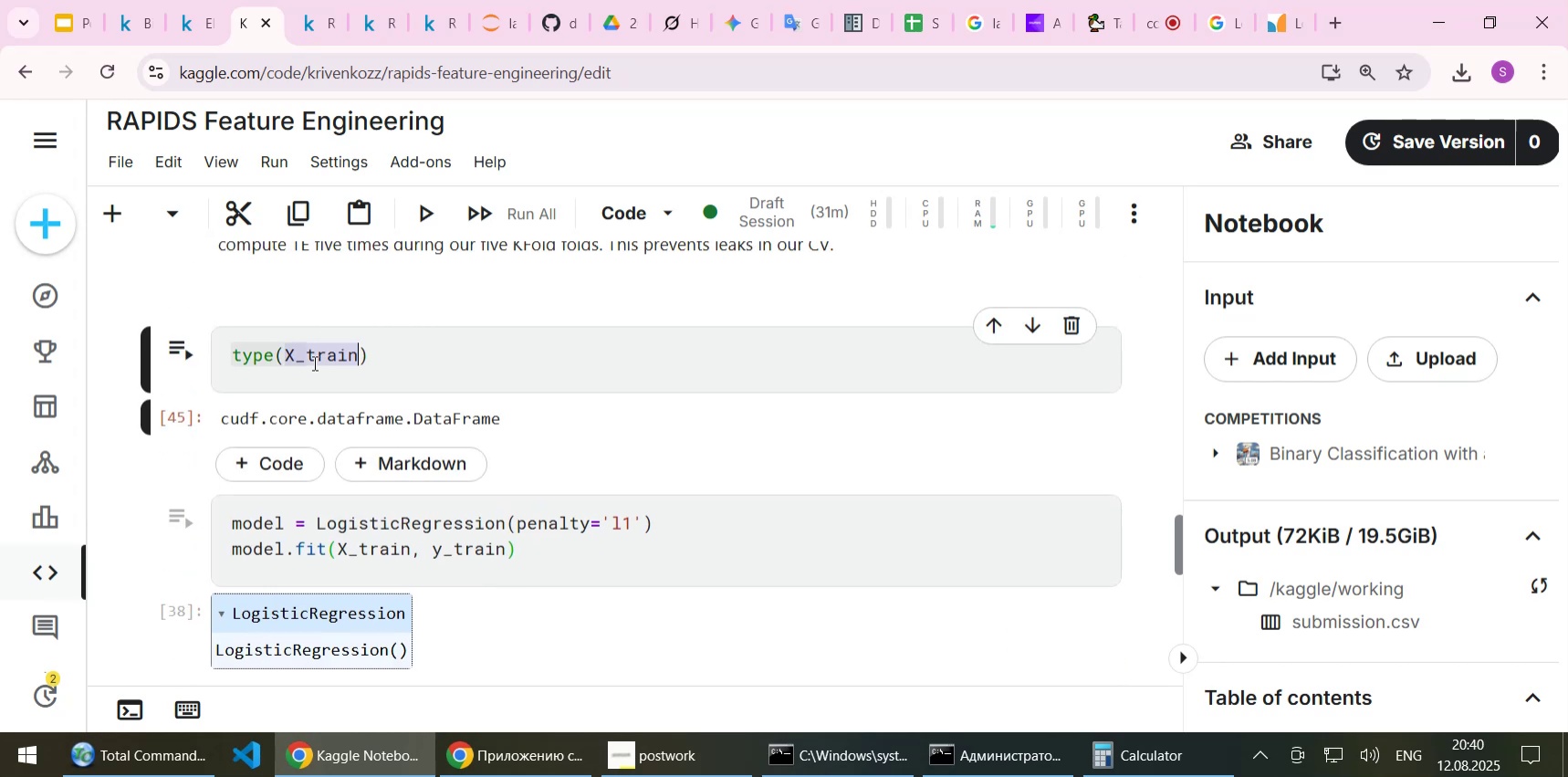 
key(Control+V)
 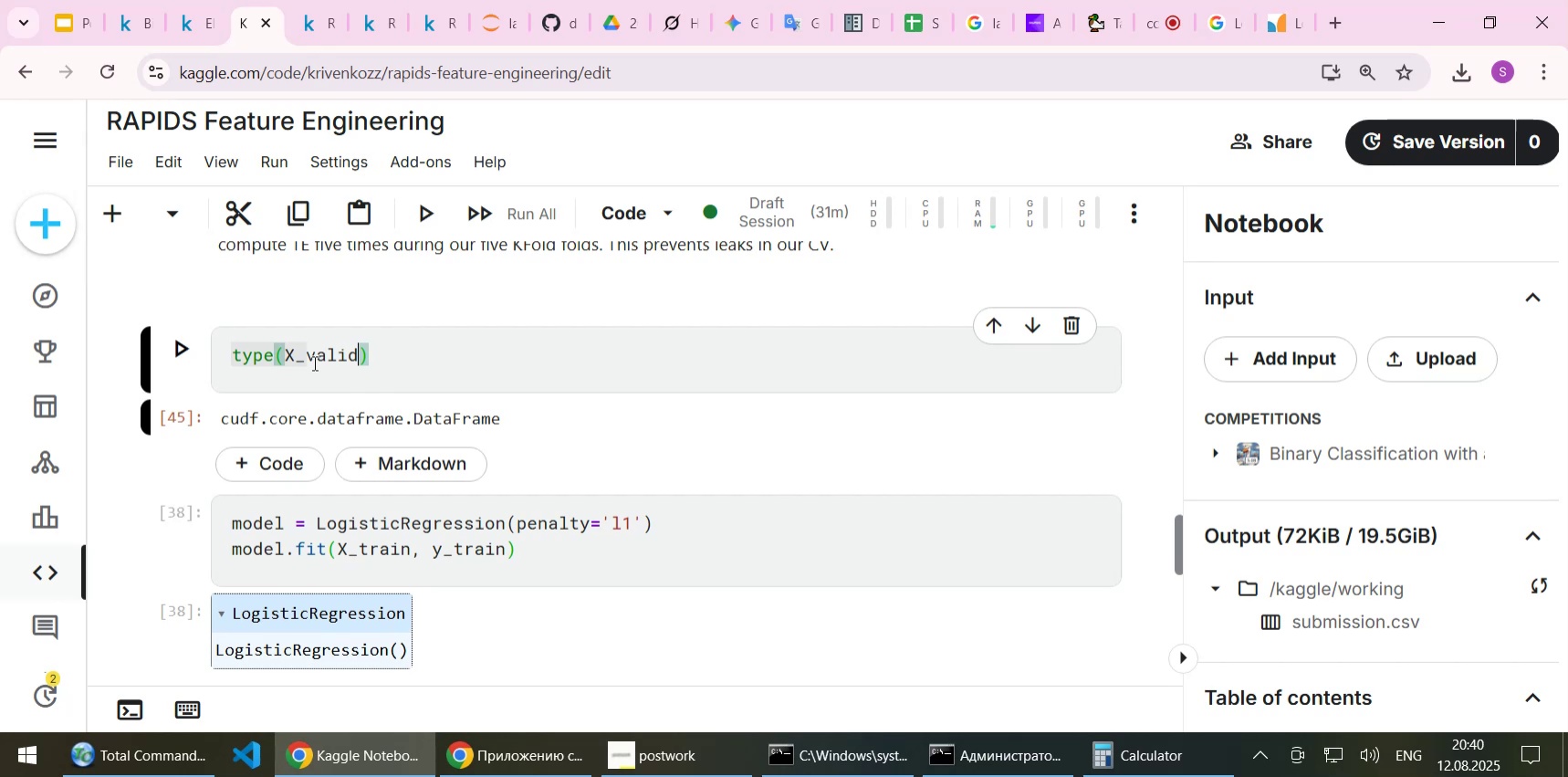 
key(Shift+Enter)
 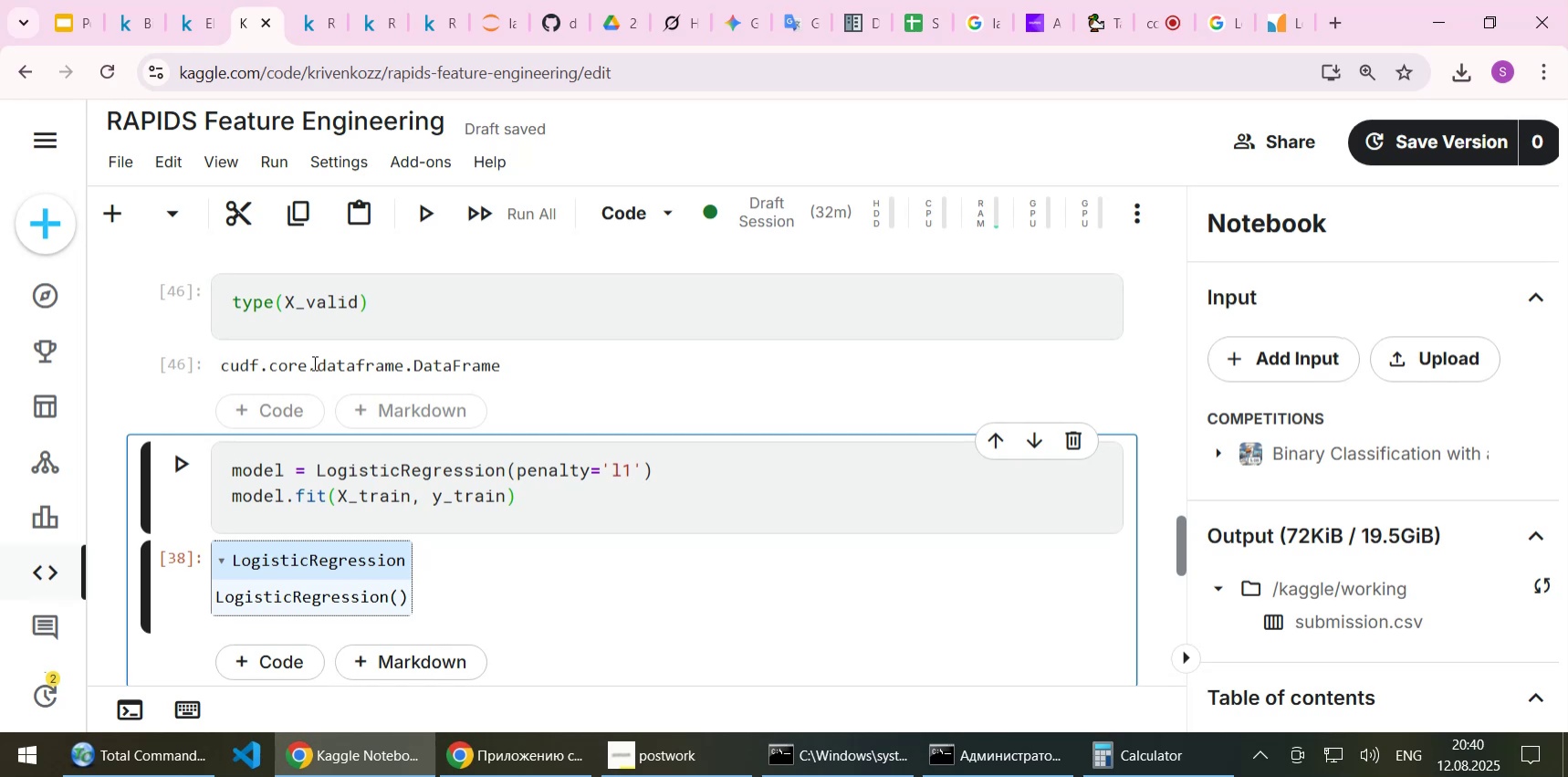 
wait(55.78)
 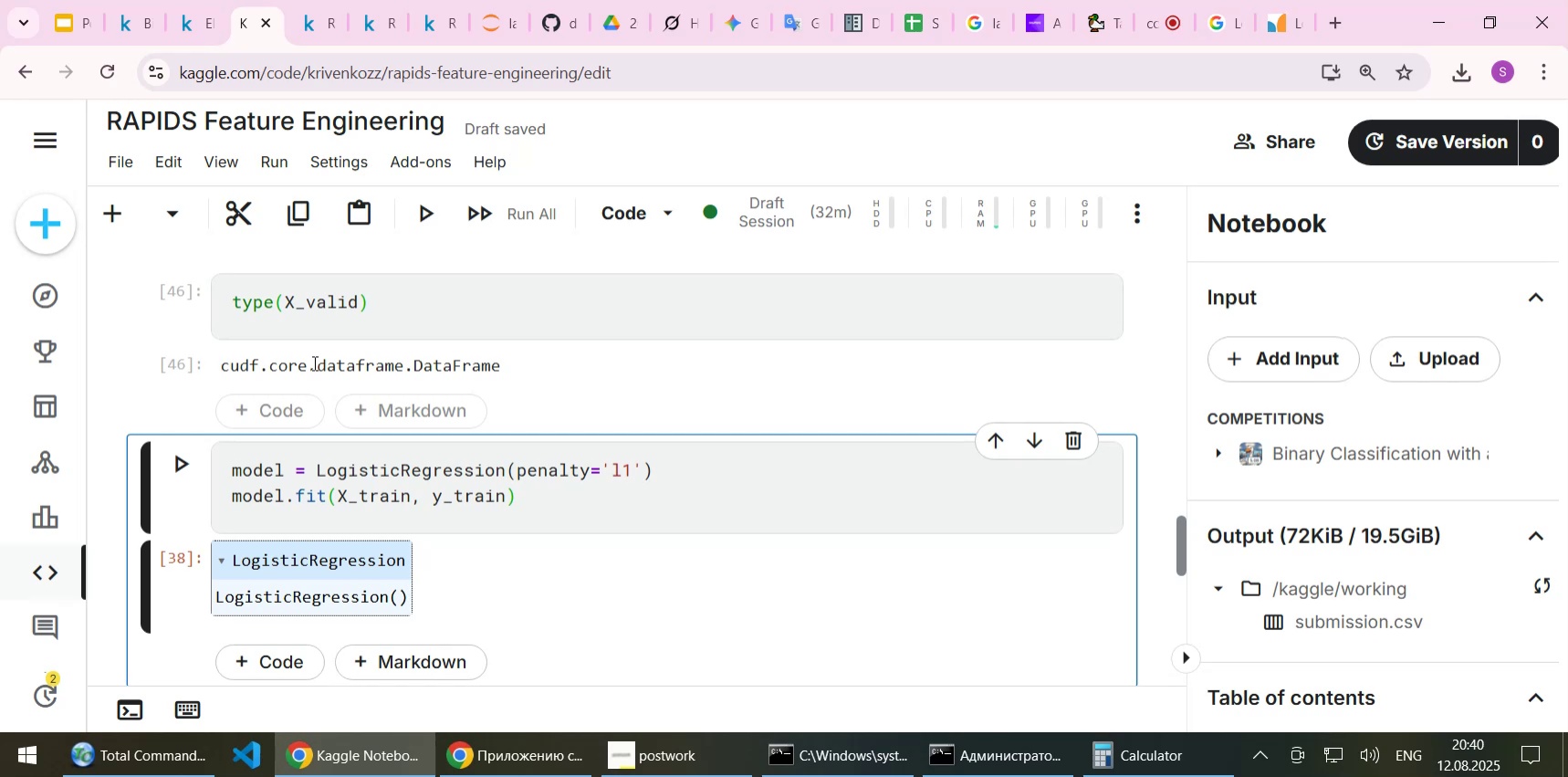 
scroll: coordinate [231, 351], scroll_direction: down, amount: 1.0
 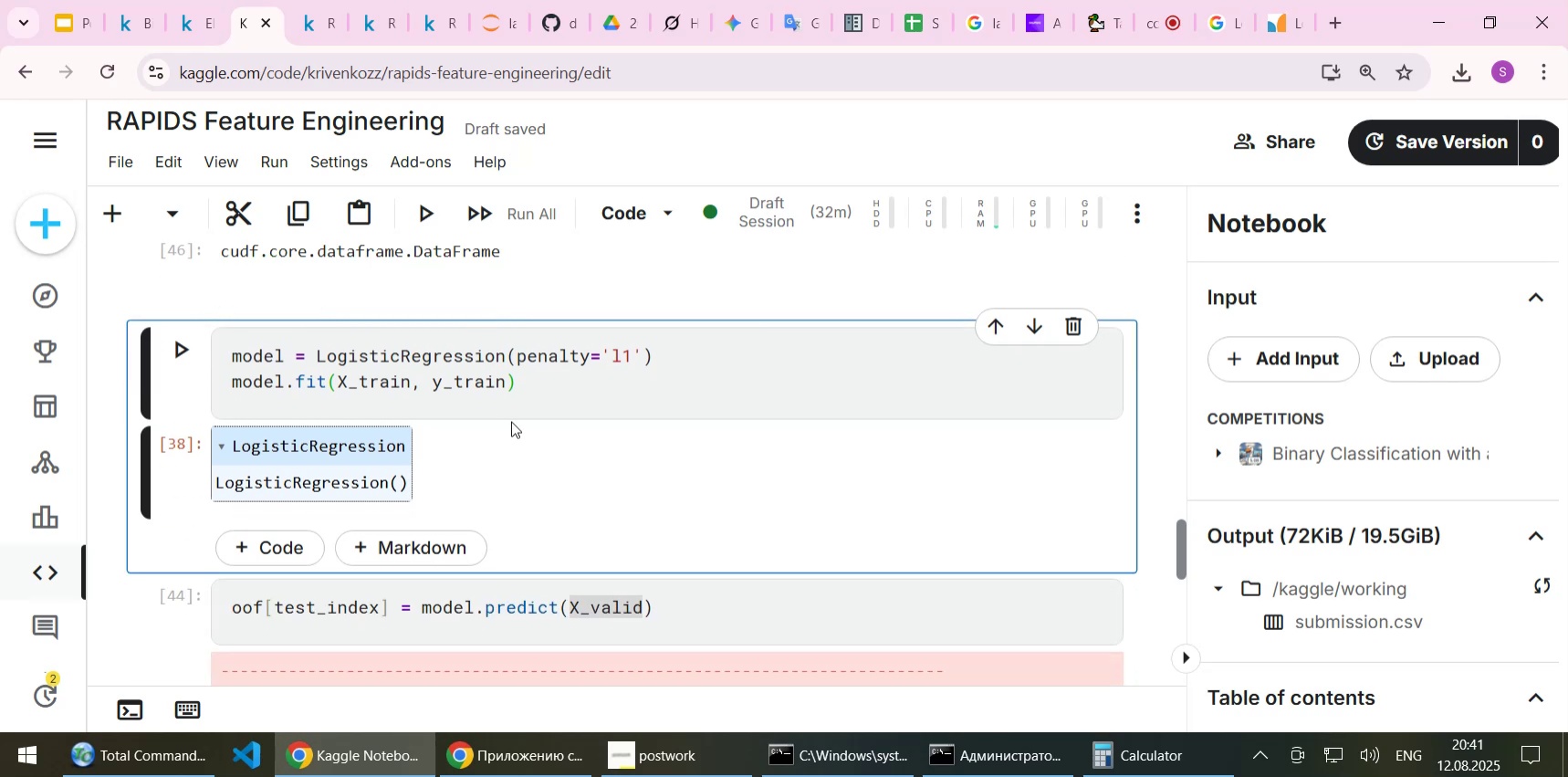 
left_click([527, 408])
 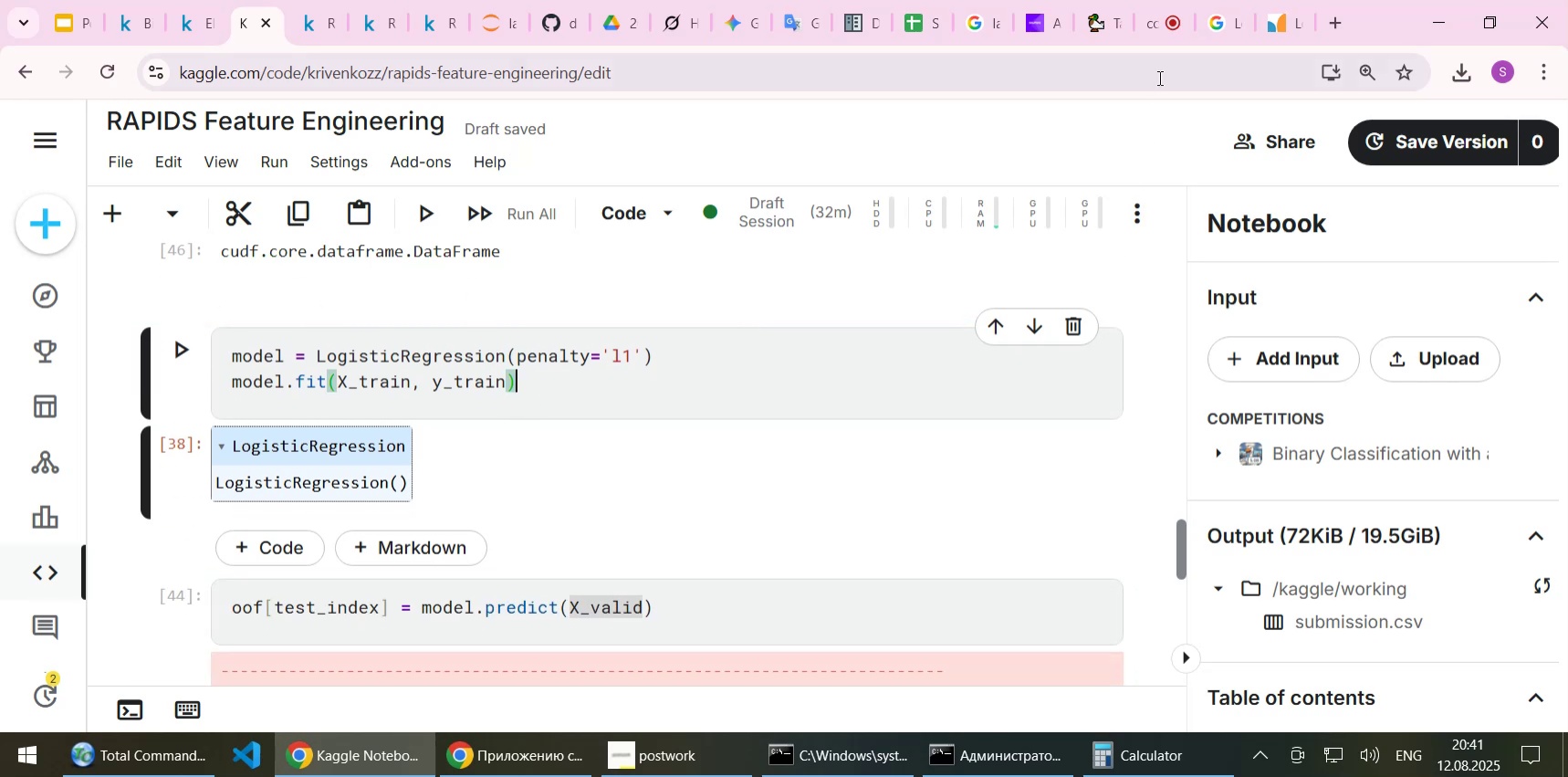 
left_click([1158, 24])
 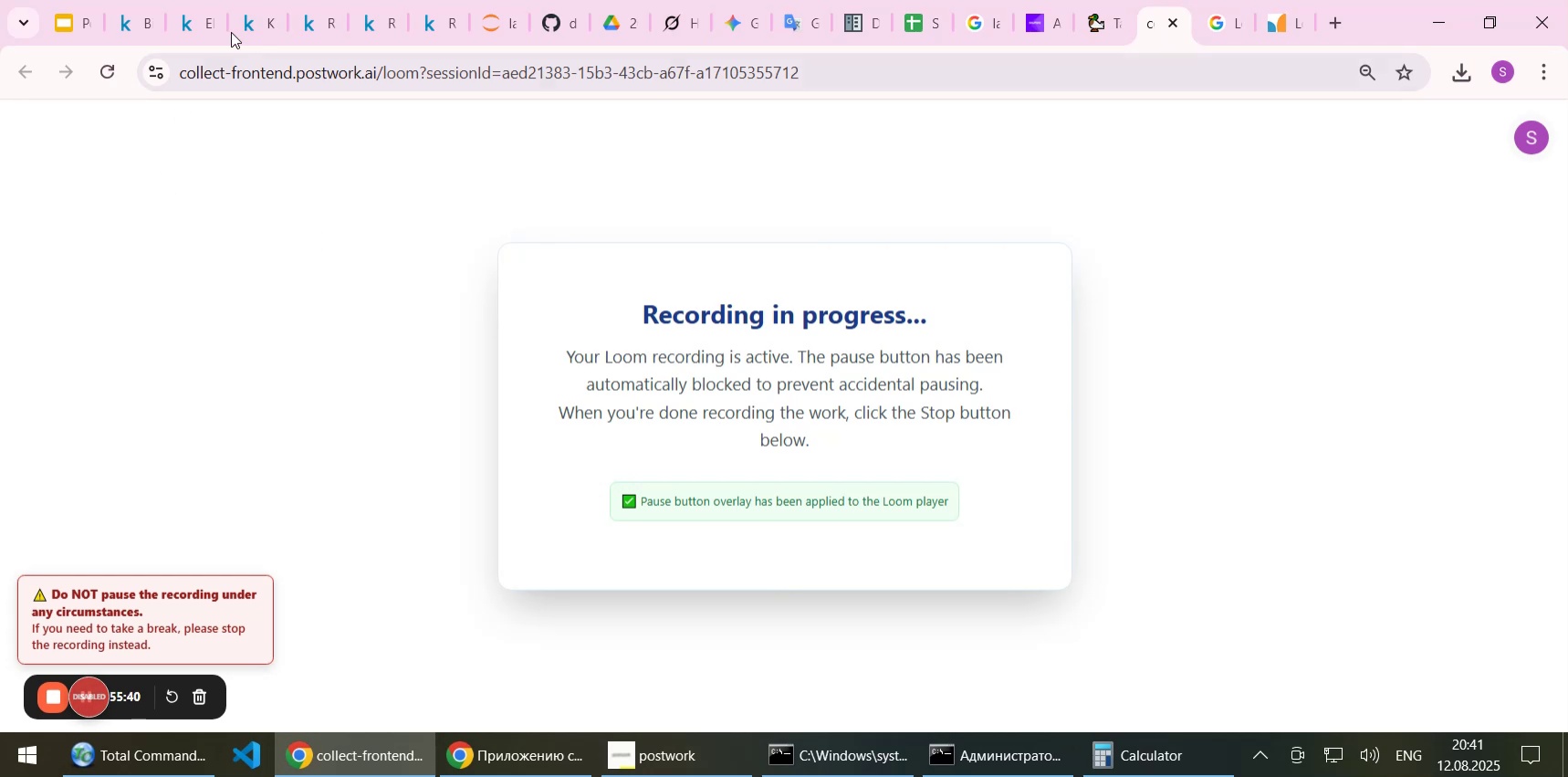 
left_click([257, 28])
 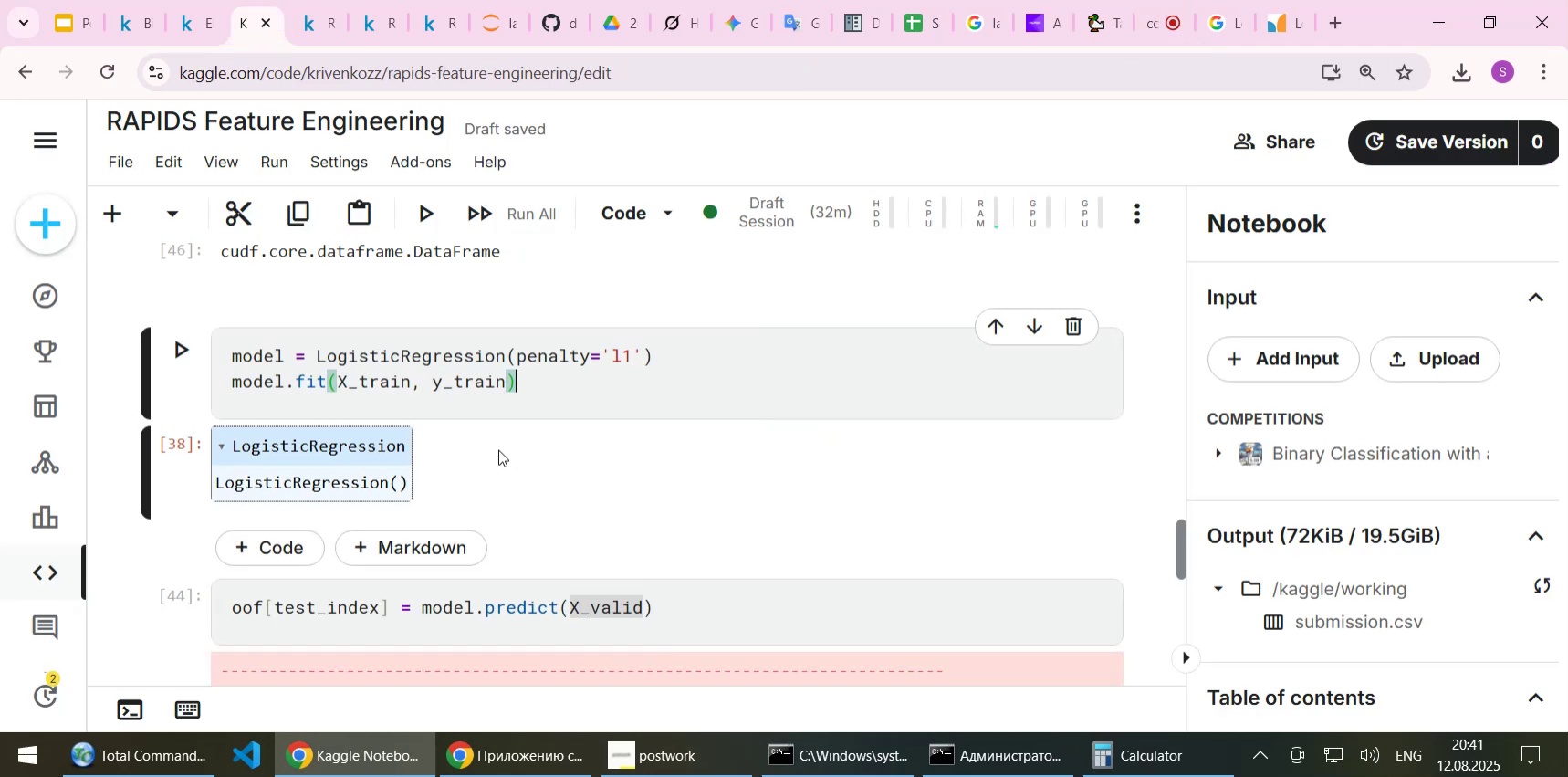 
left_click([561, 399])
 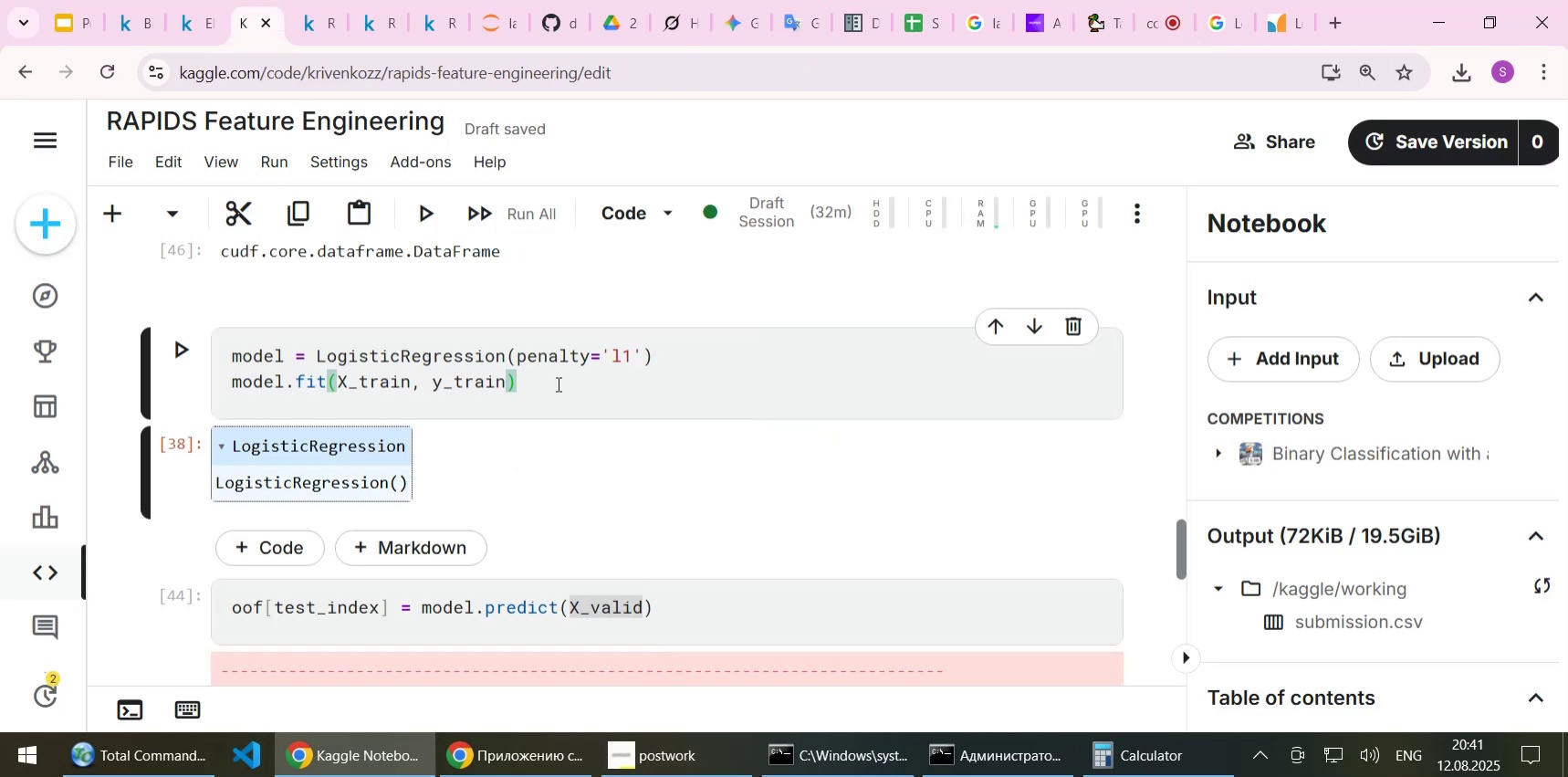 
double_click([557, 383])
 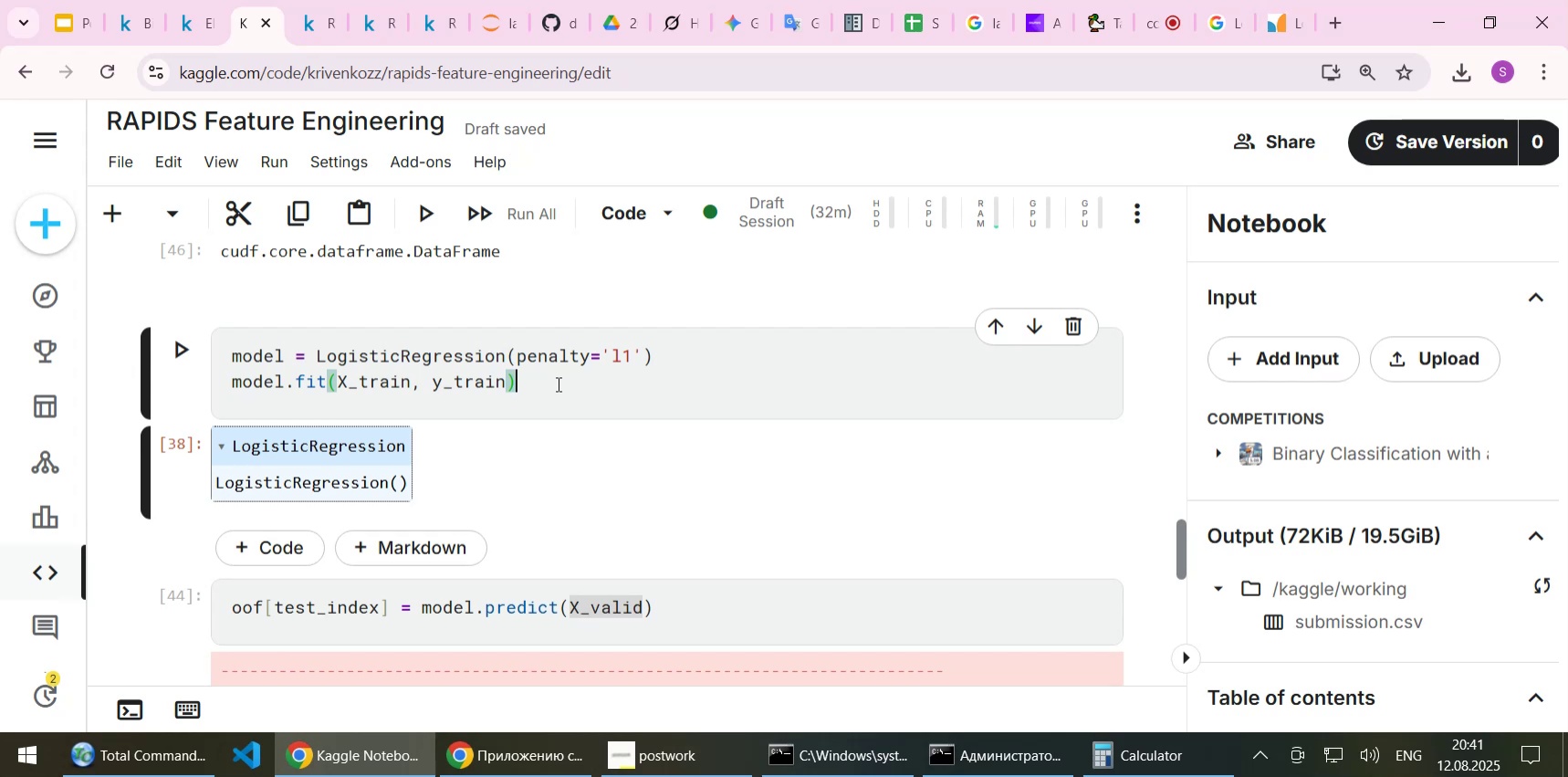 
wait(12.85)
 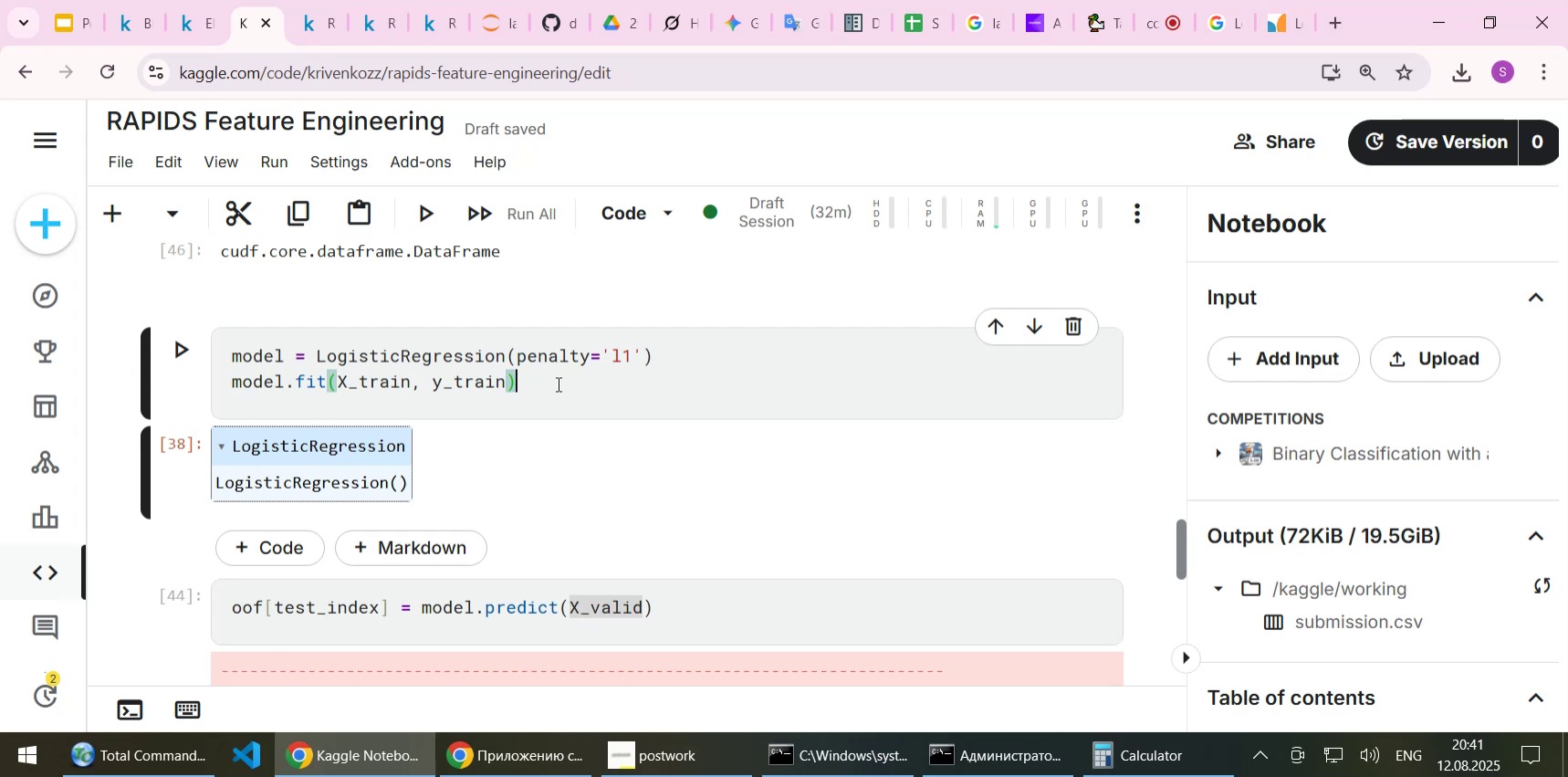 
left_click([525, 375])
 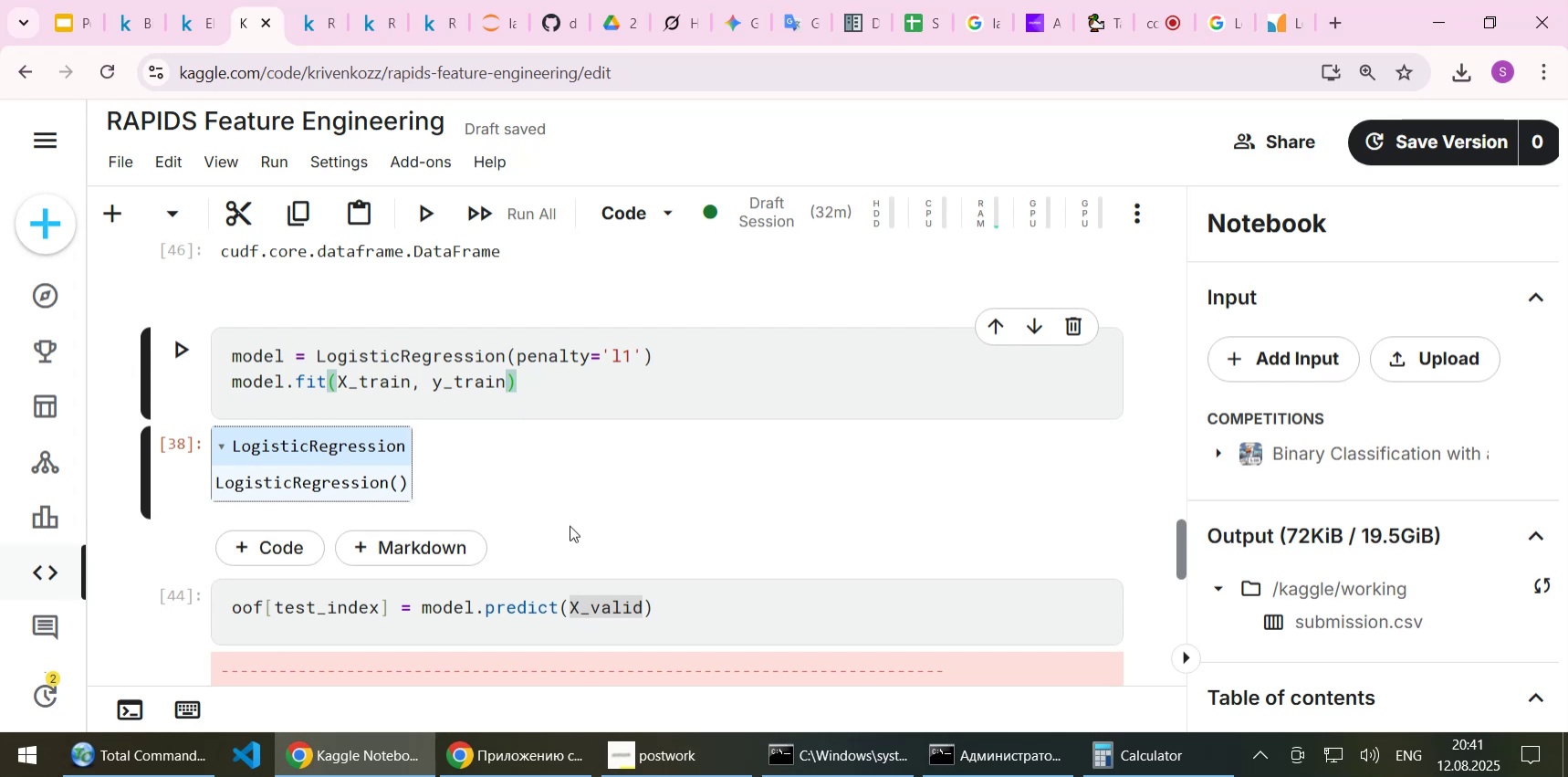 
left_click([665, 604])
 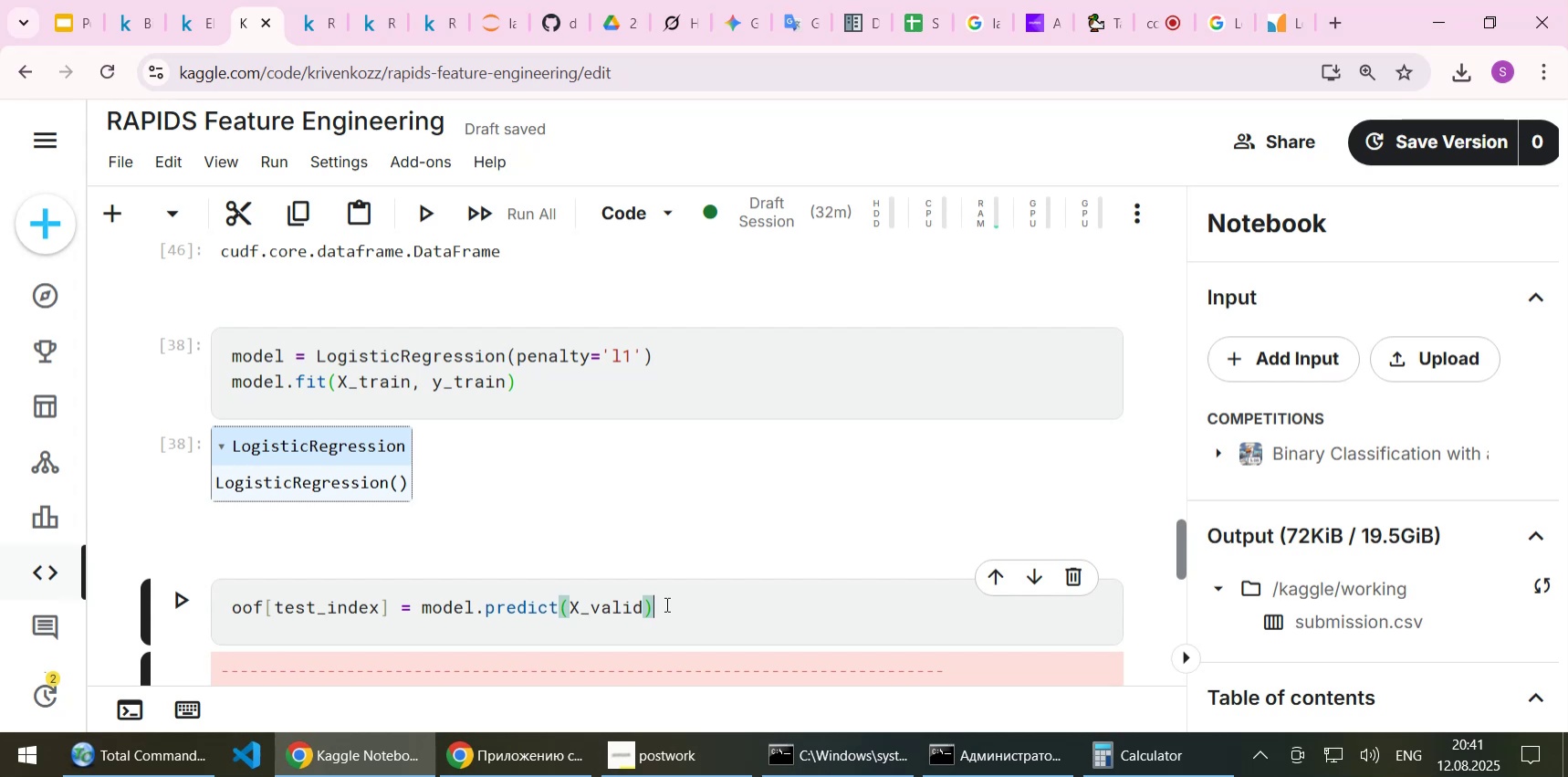 
scroll: coordinate [665, 604], scroll_direction: down, amount: 1.0
 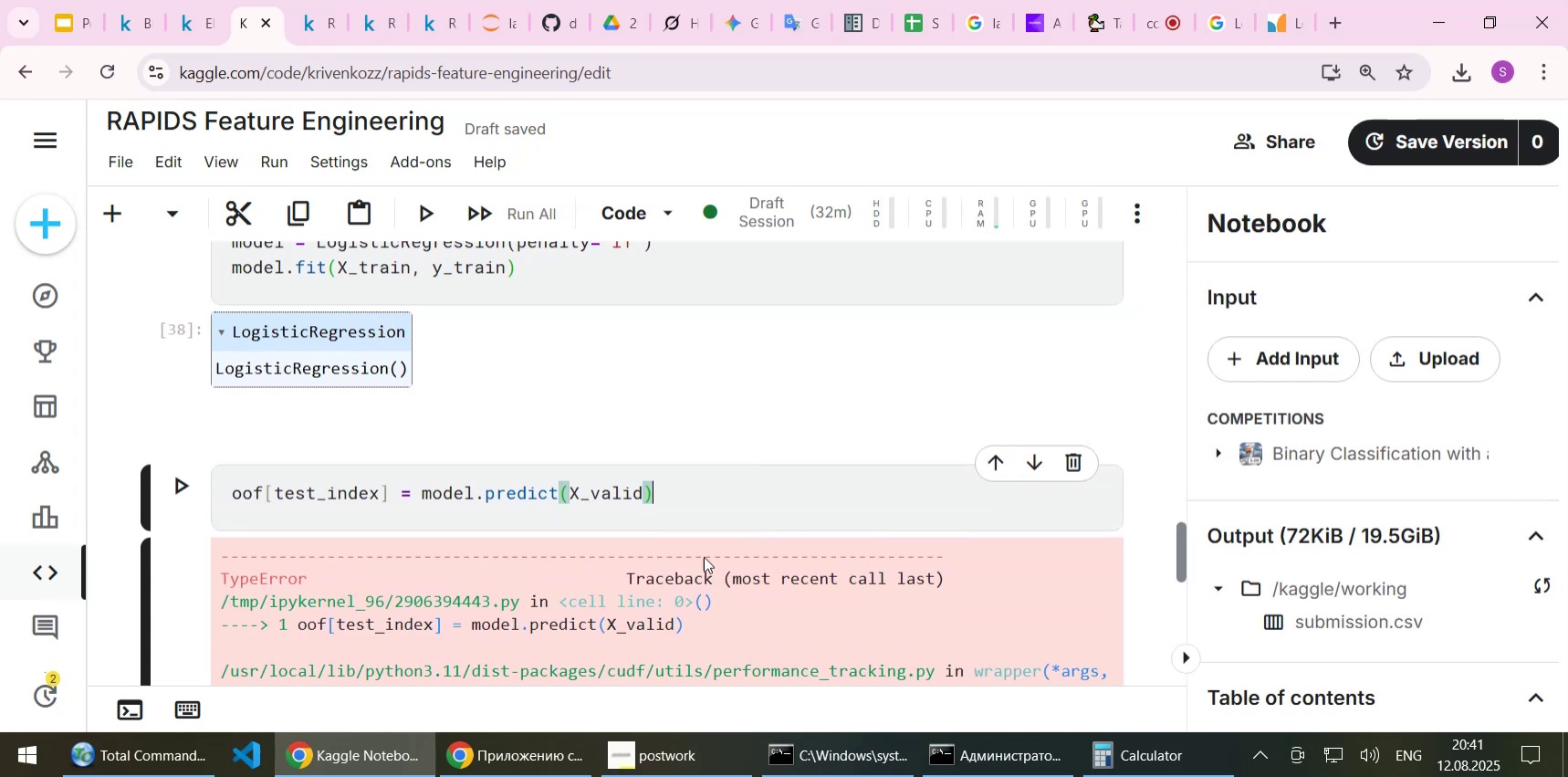 
left_click([715, 489])
 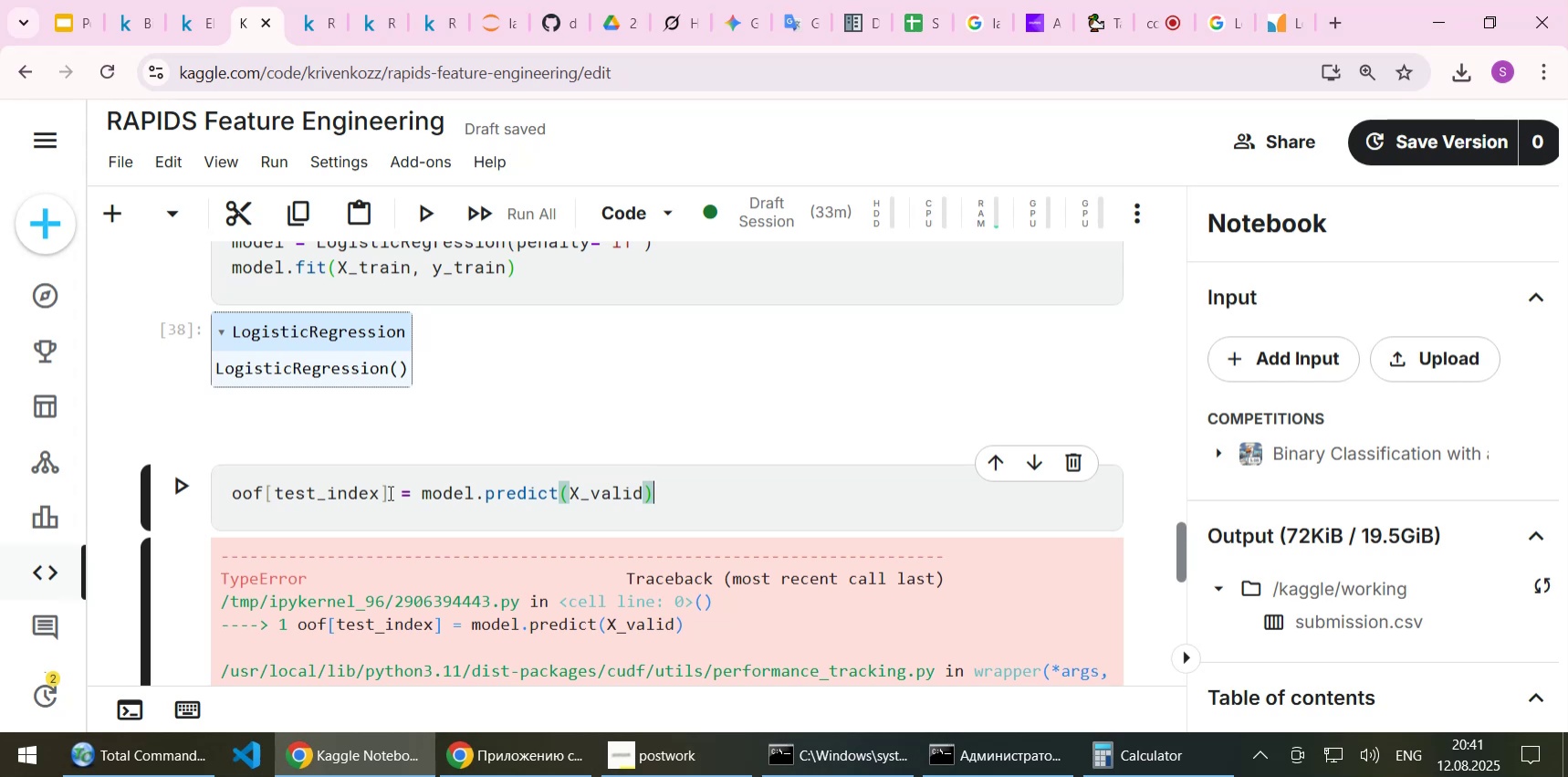 
wait(22.22)
 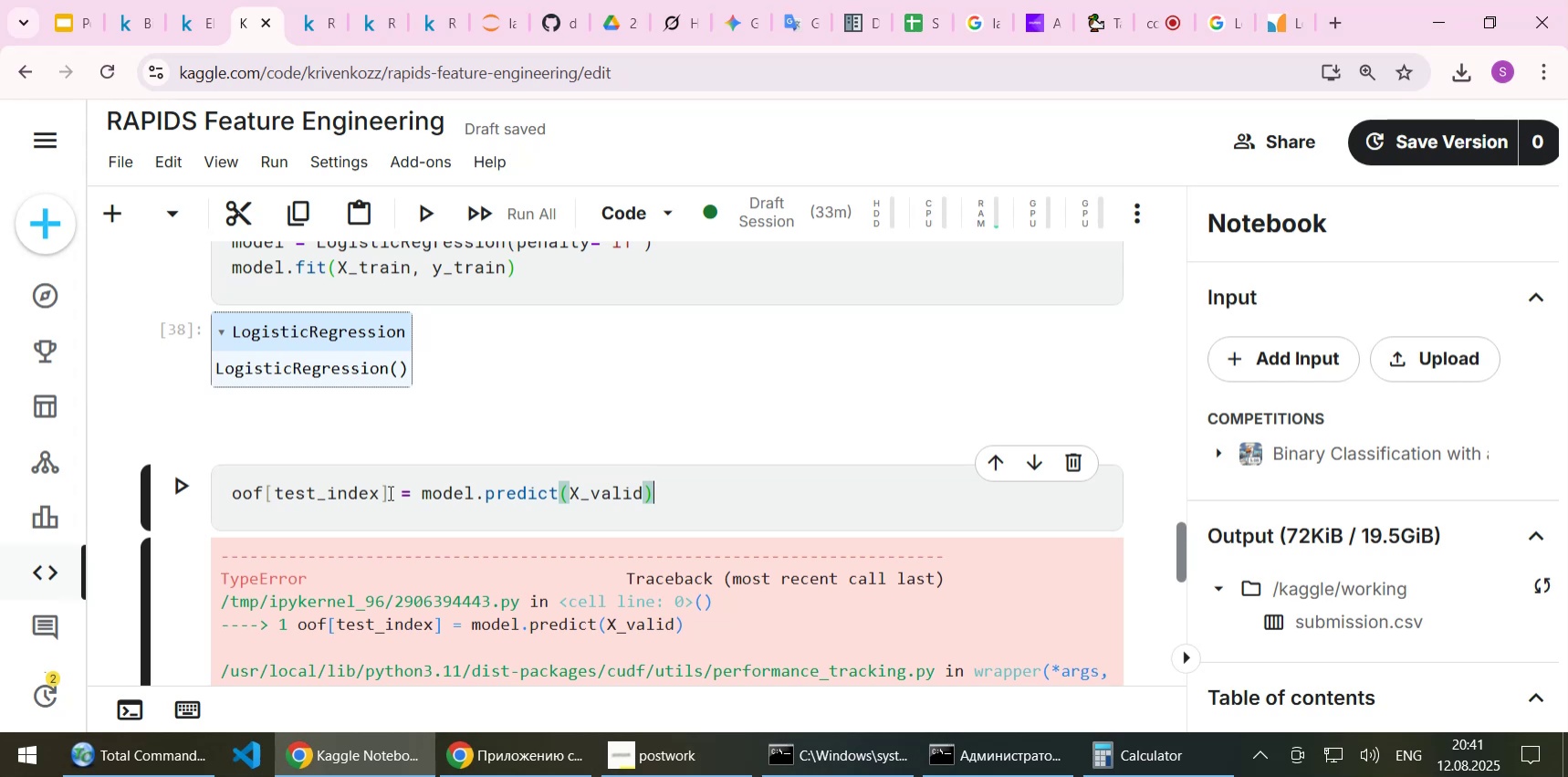 
left_click([681, 493])
 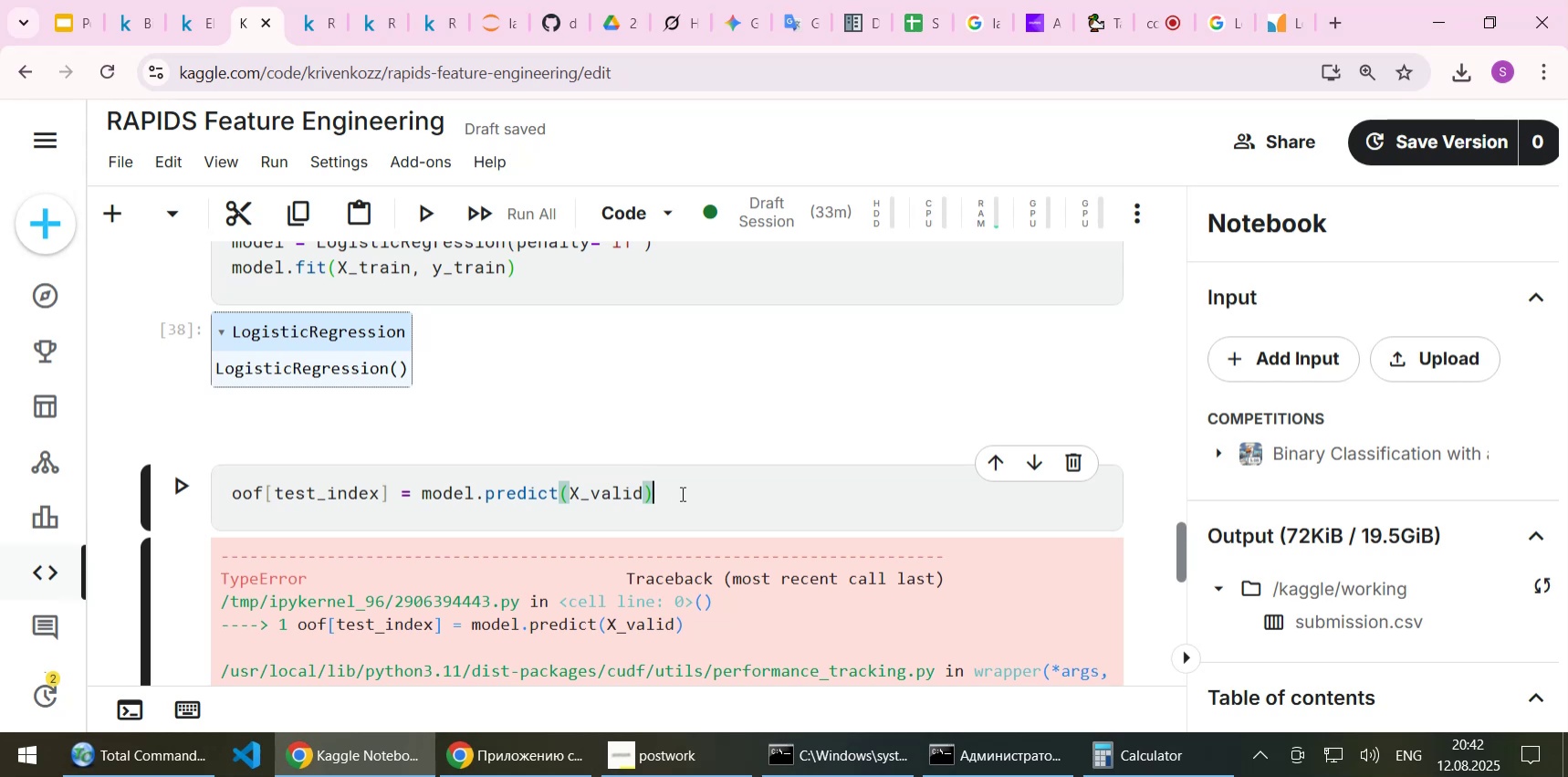 
wait(22.04)
 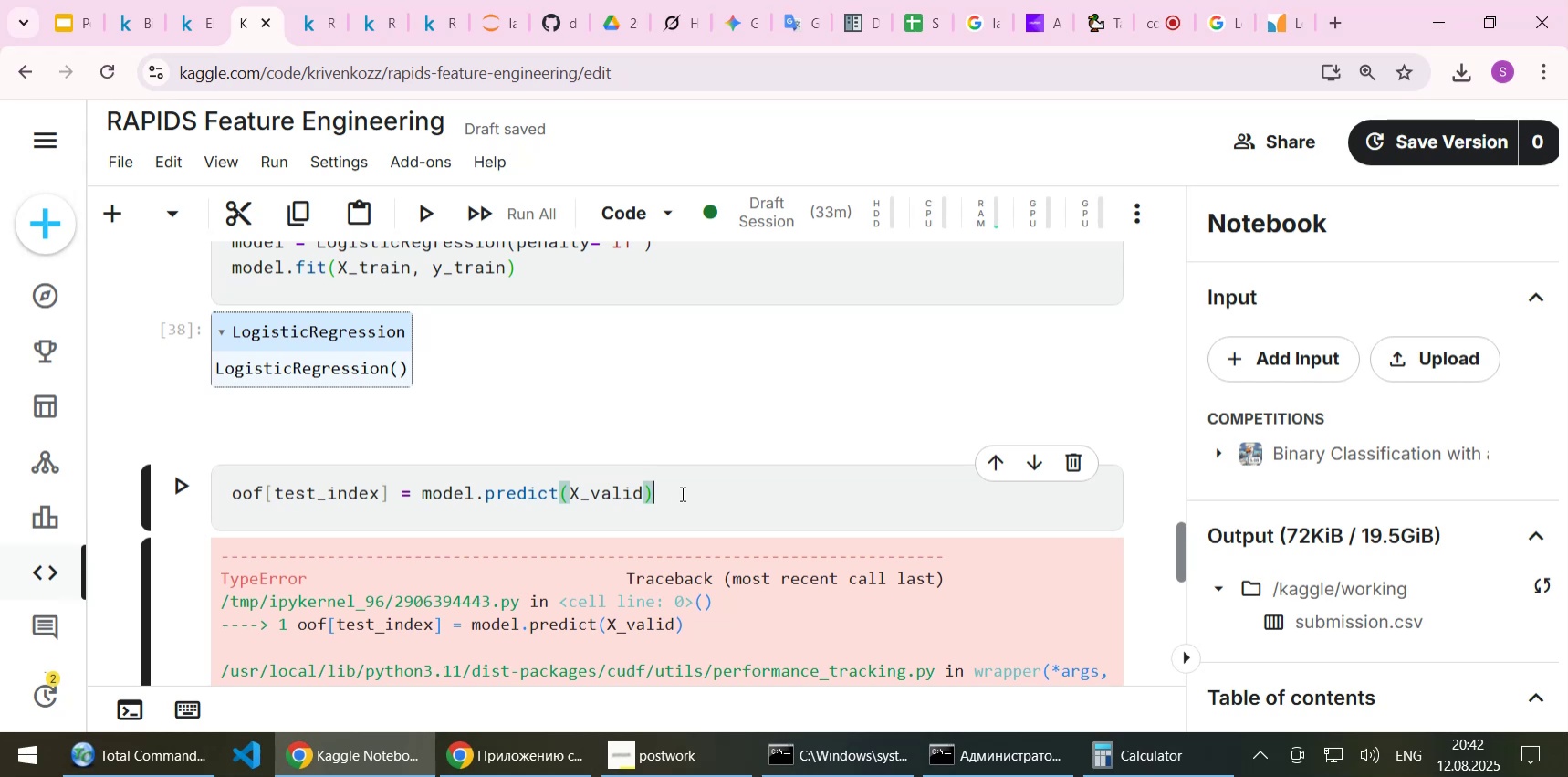 
left_click([710, 497])
 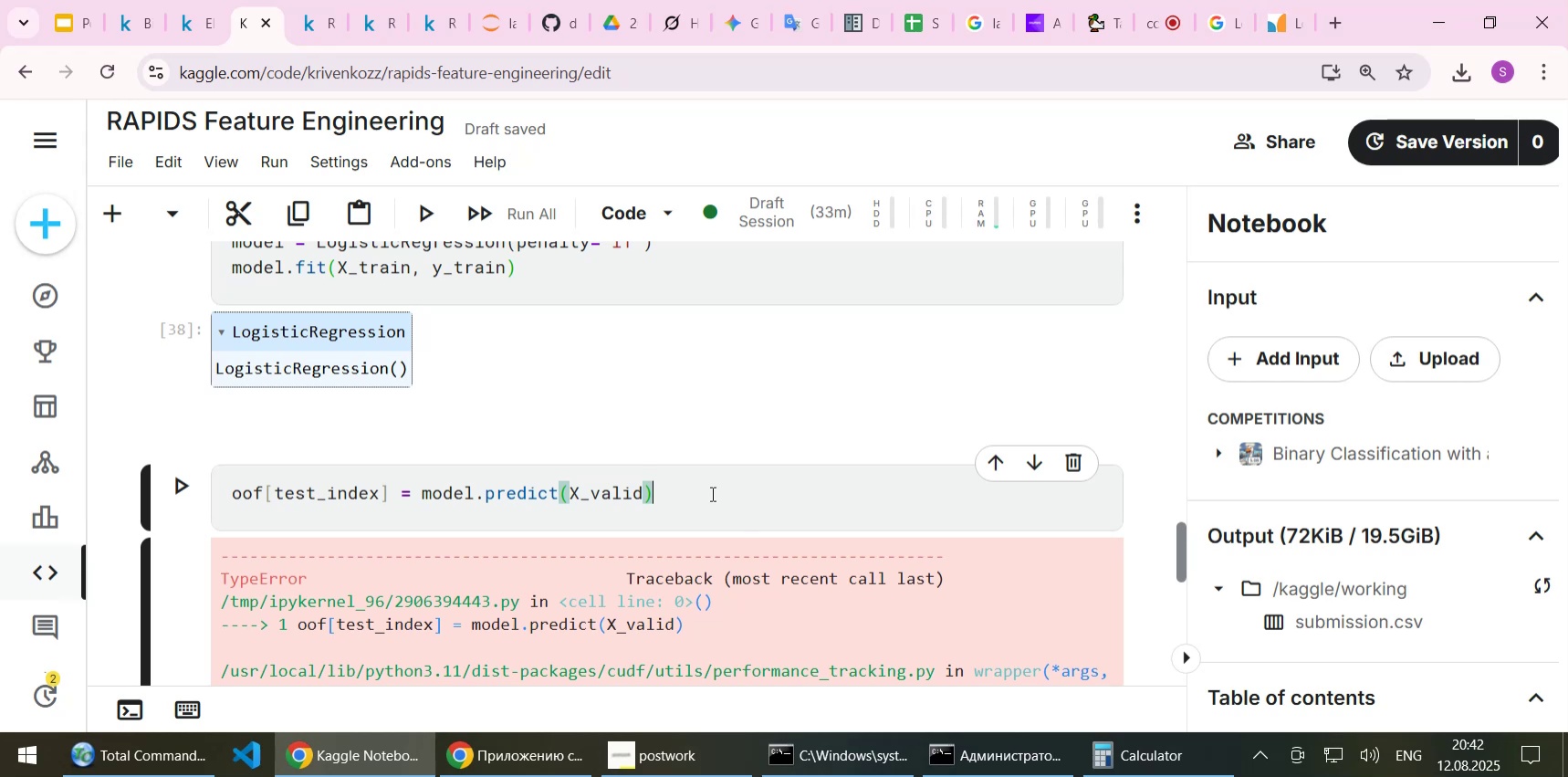 
scroll: coordinate [711, 493], scroll_direction: up, amount: 2.0
 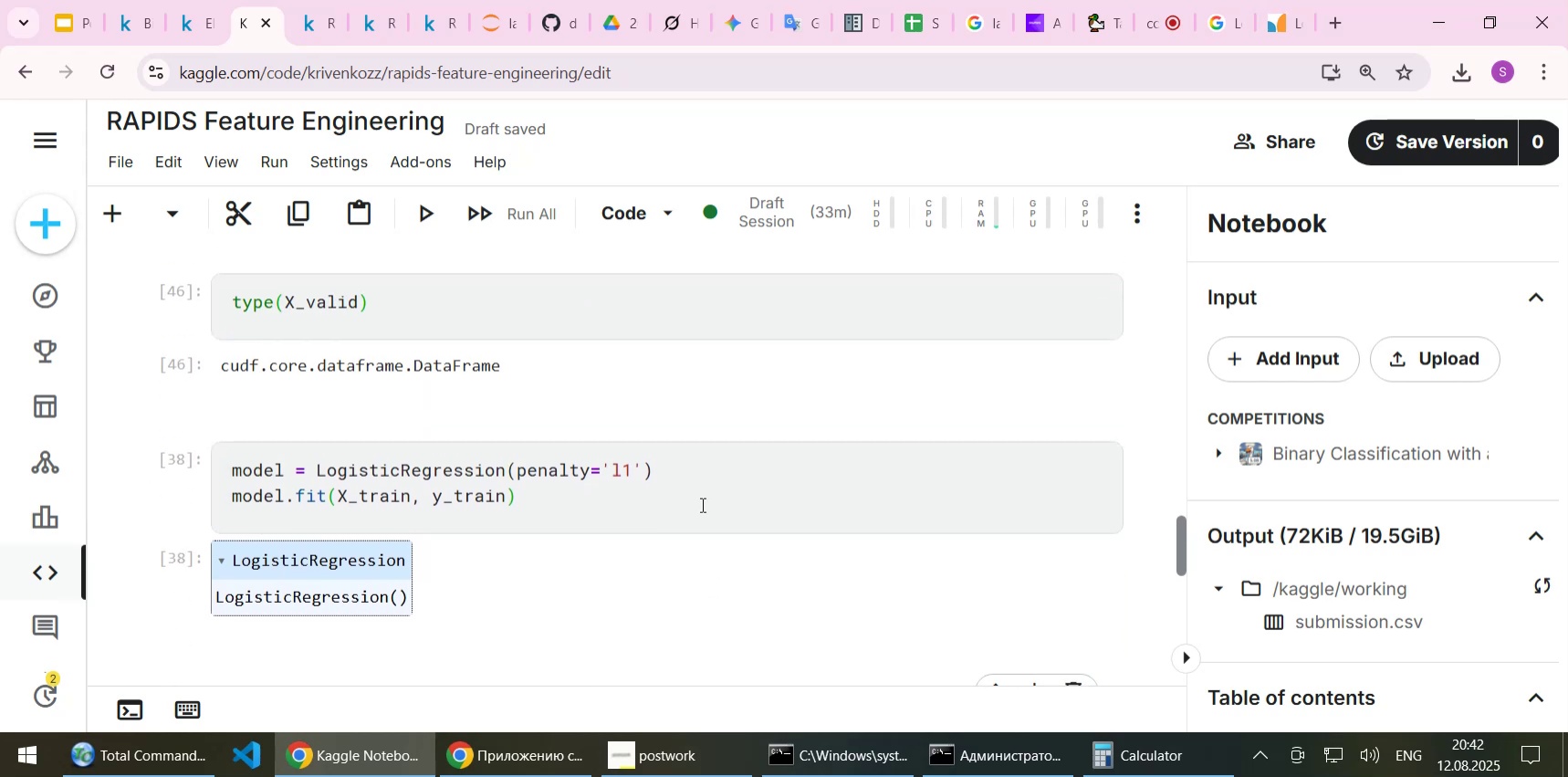 
left_click([701, 504])
 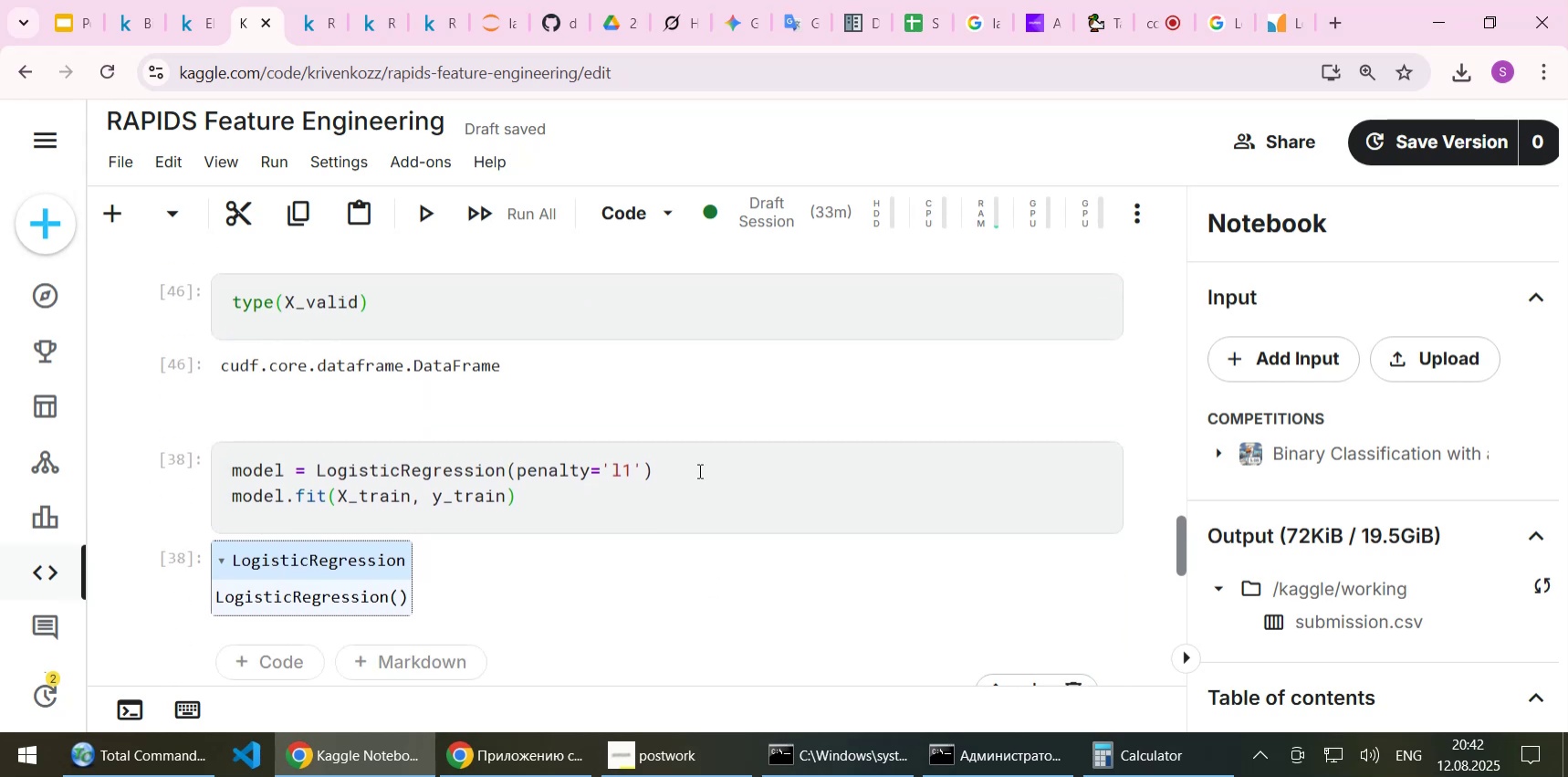 
left_click([698, 470])
 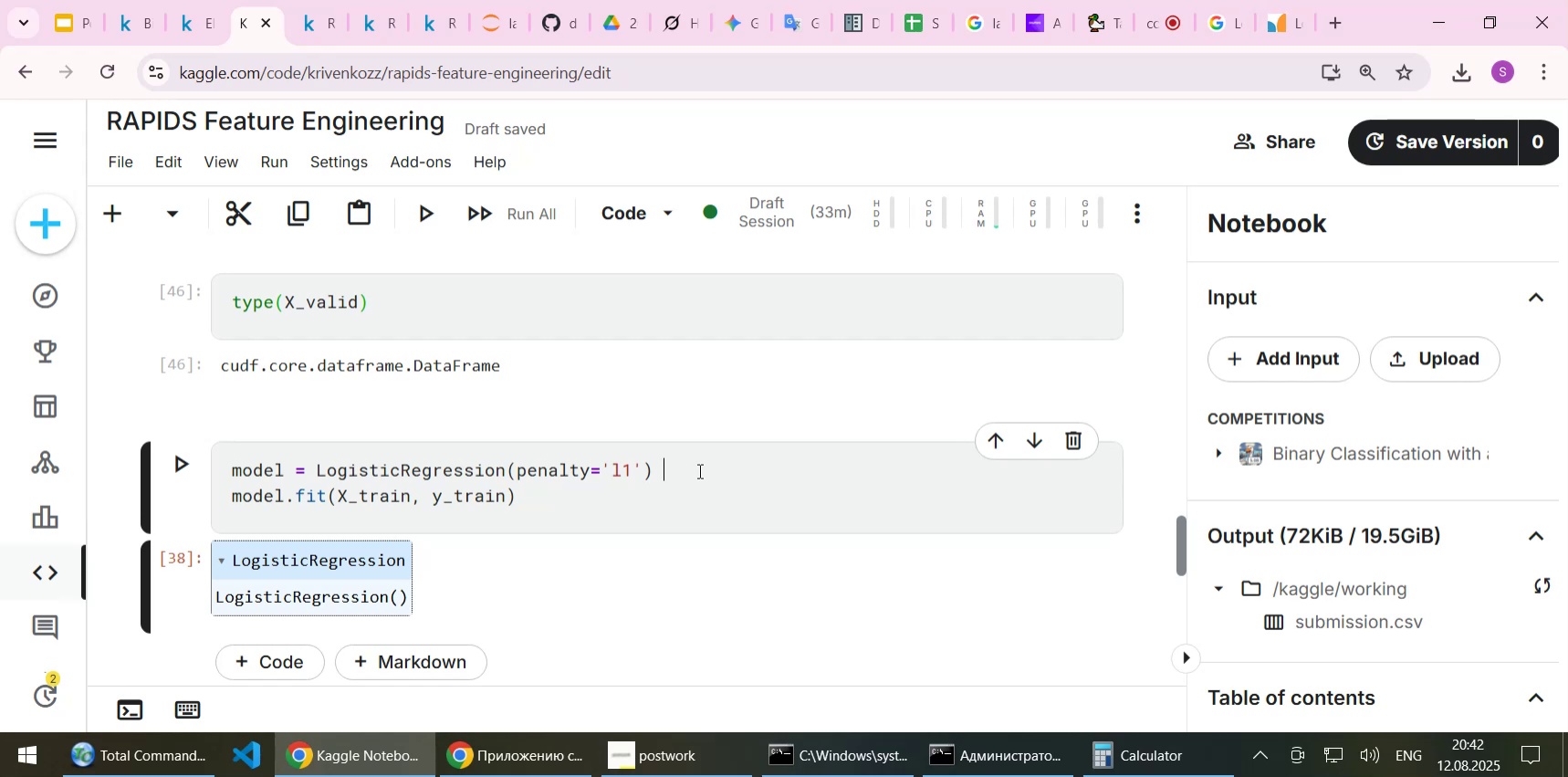 
wait(15.38)
 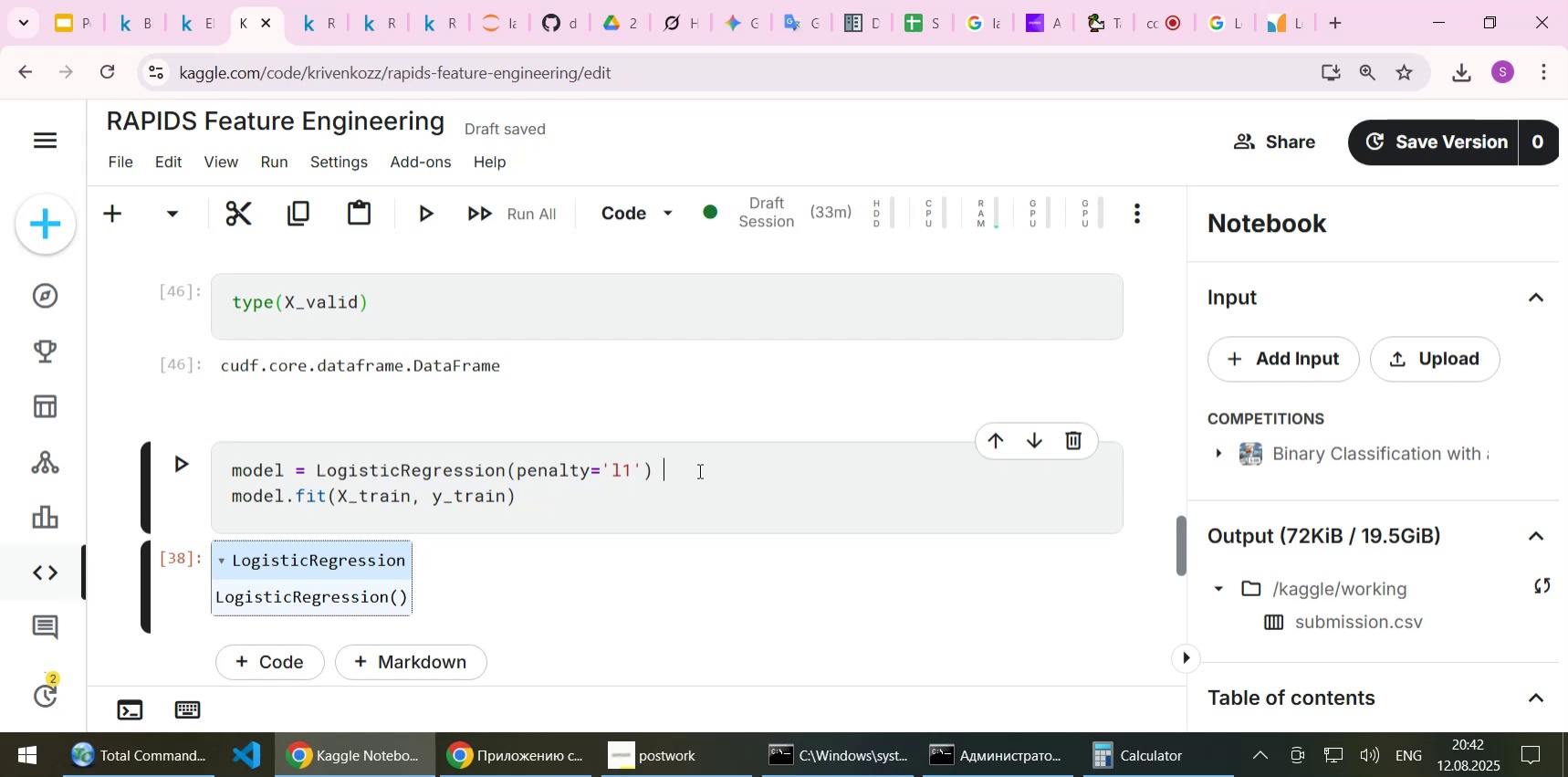 
left_click([508, 474])
 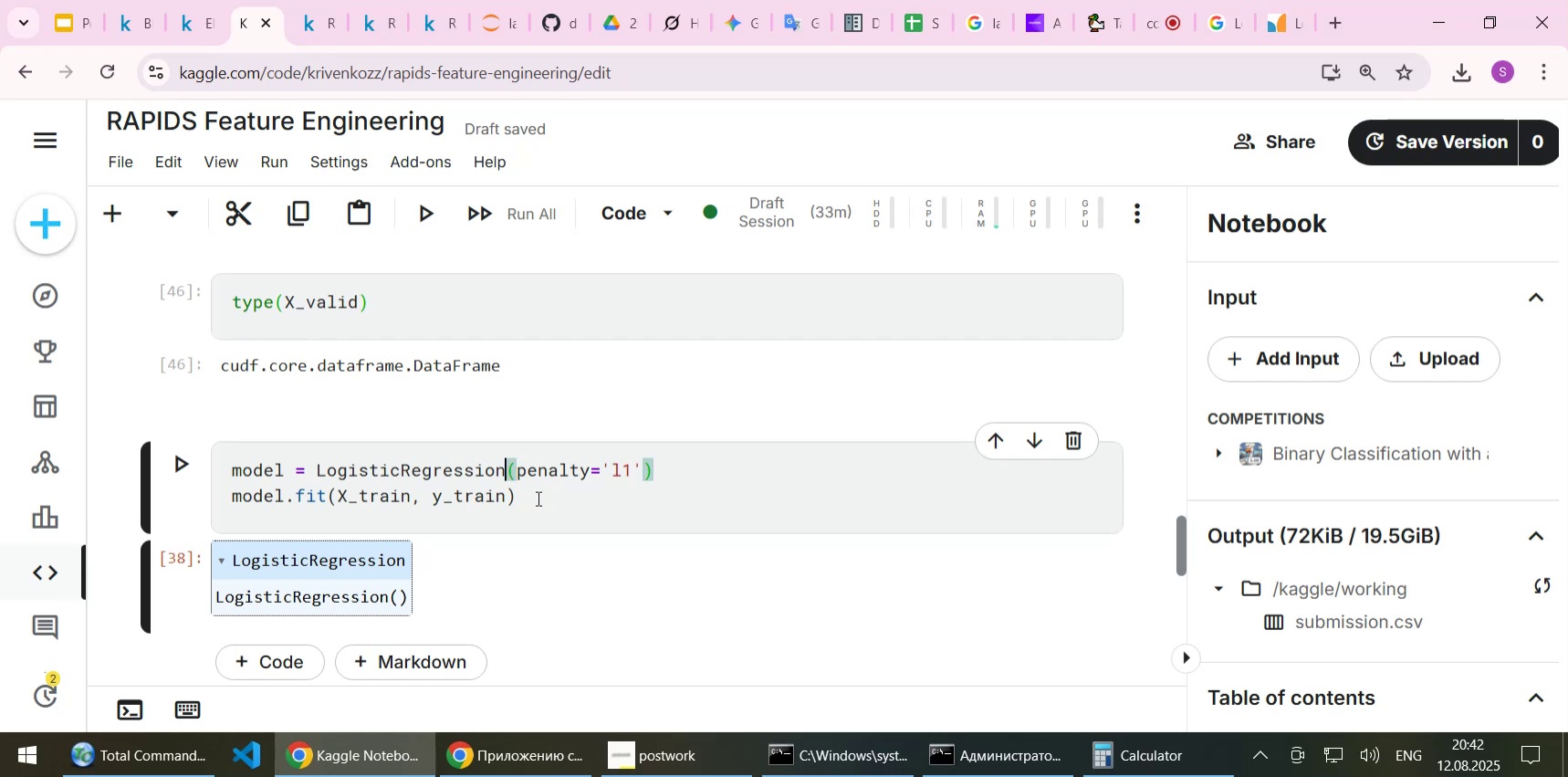 
left_click([537, 498])
 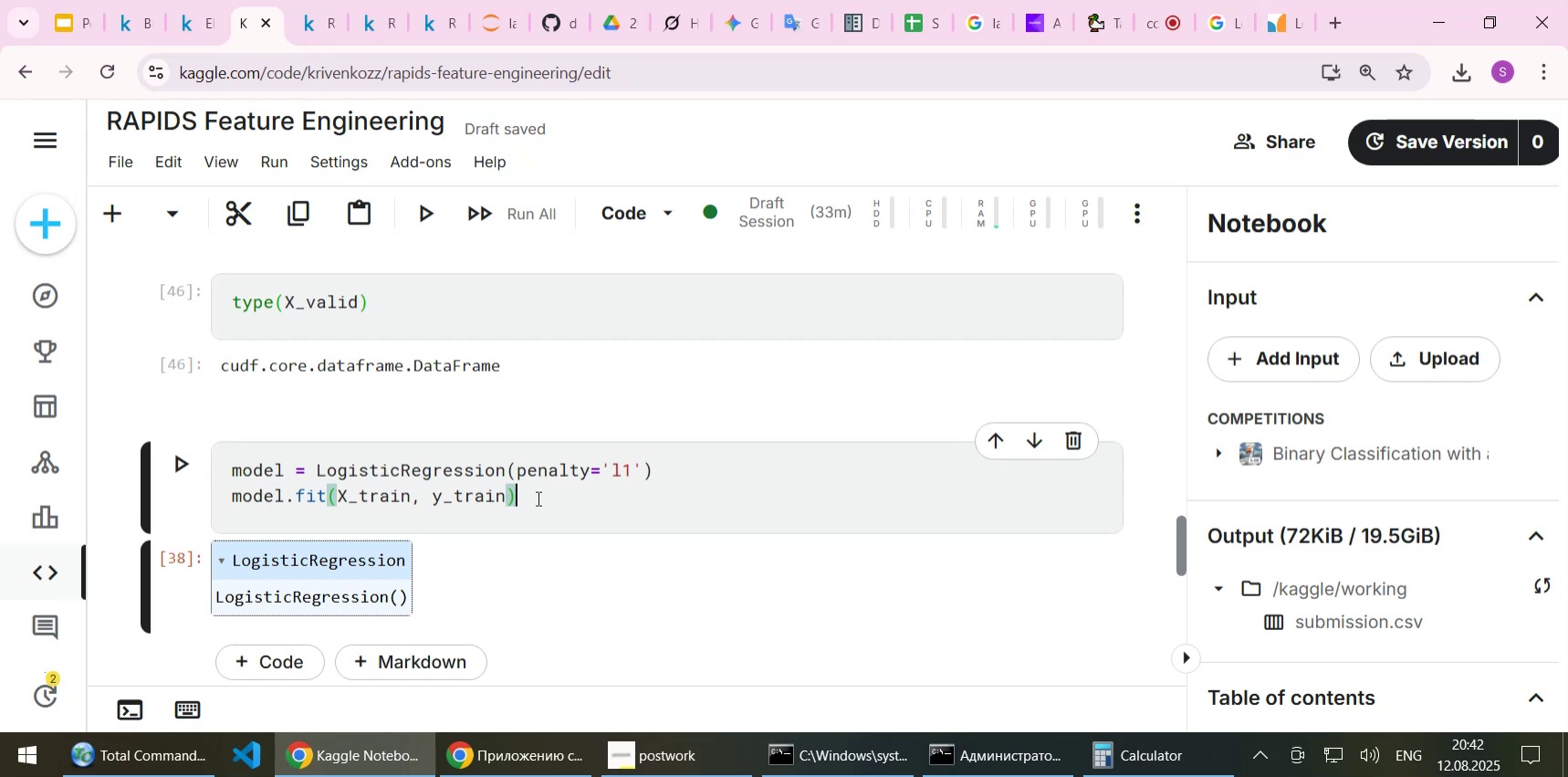 
scroll: coordinate [537, 498], scroll_direction: down, amount: 2.0
 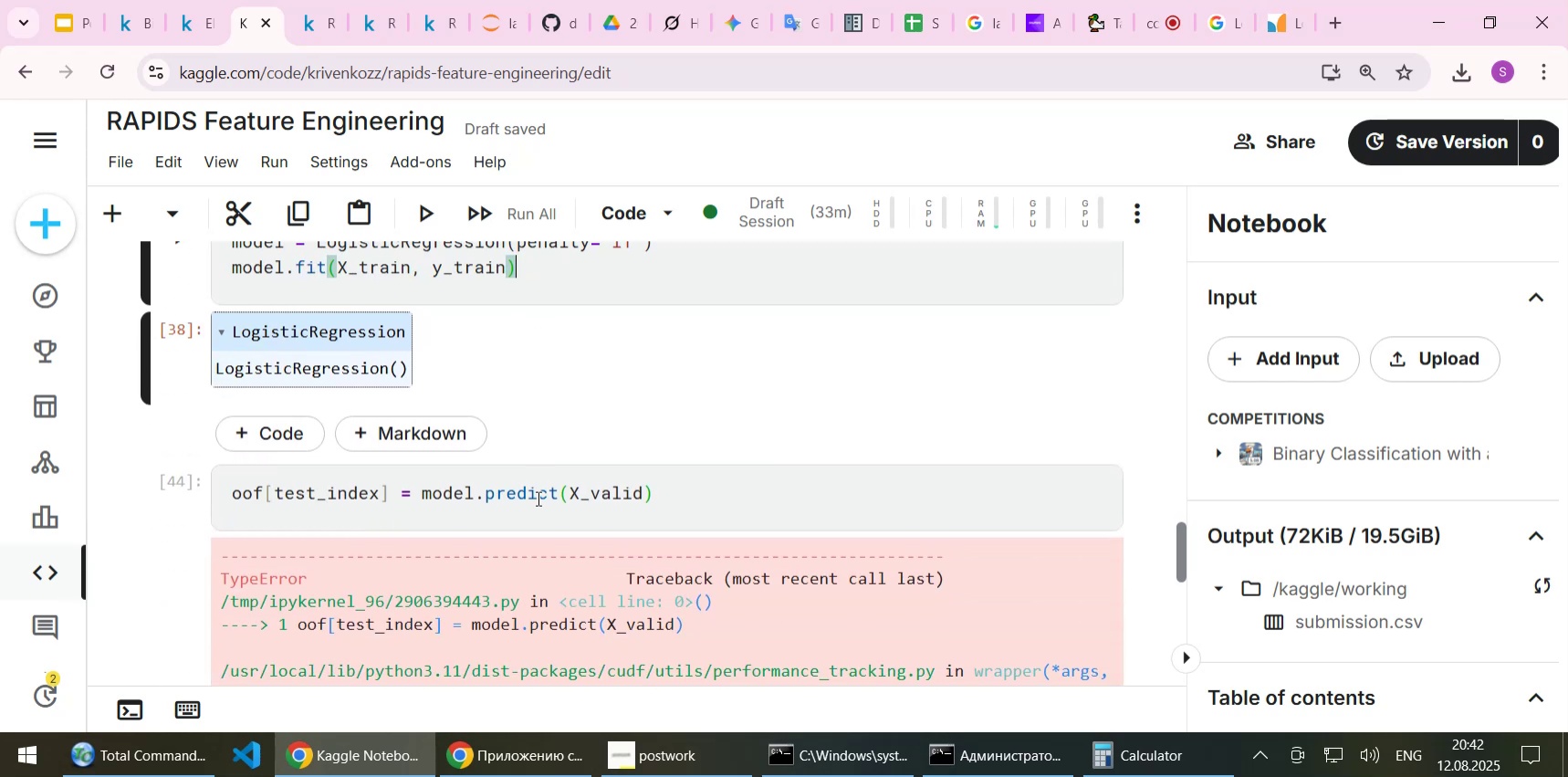 
scroll: coordinate [537, 498], scroll_direction: up, amount: 1.0
 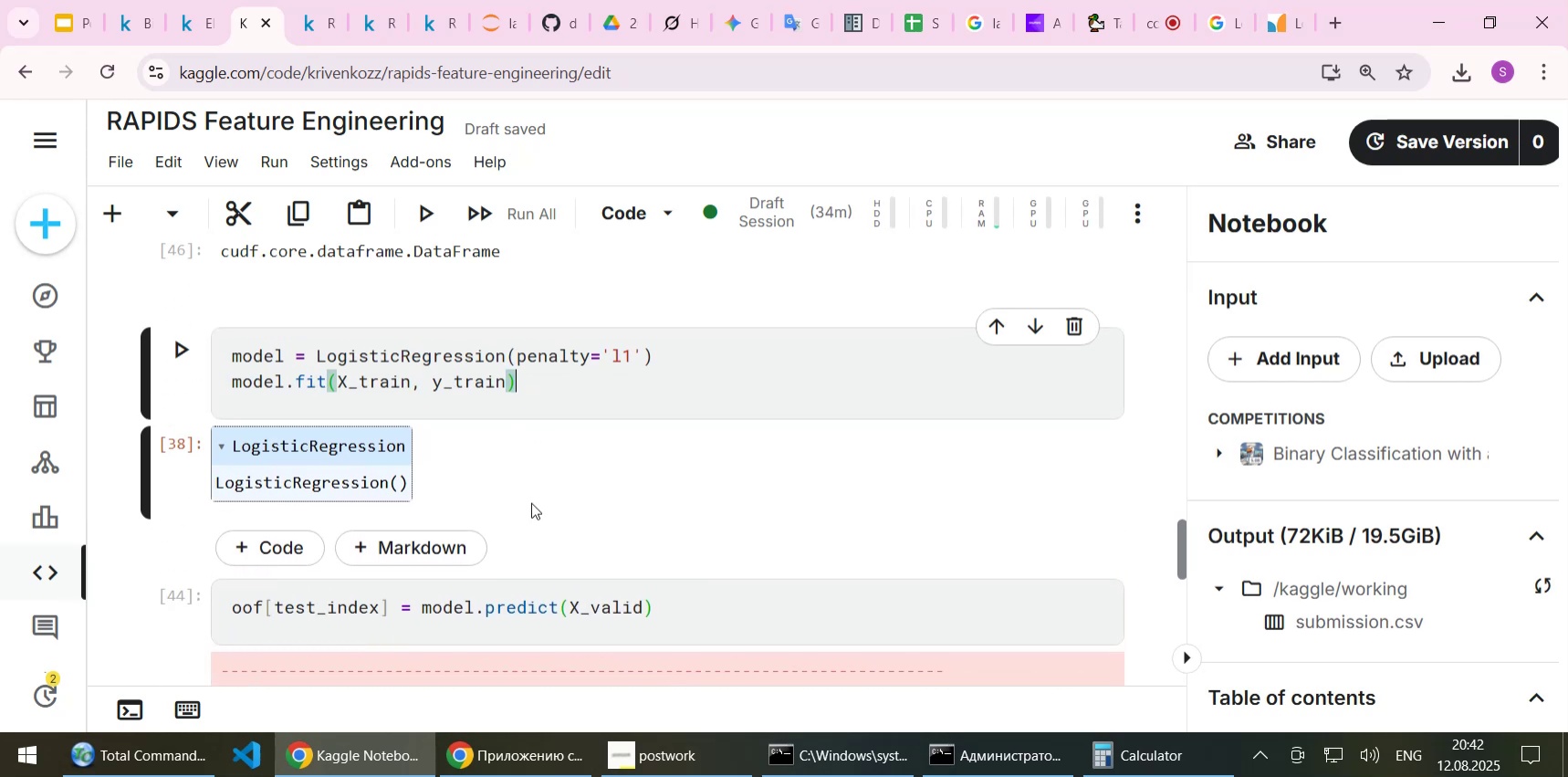 
scroll: coordinate [530, 503], scroll_direction: down, amount: 1.0
 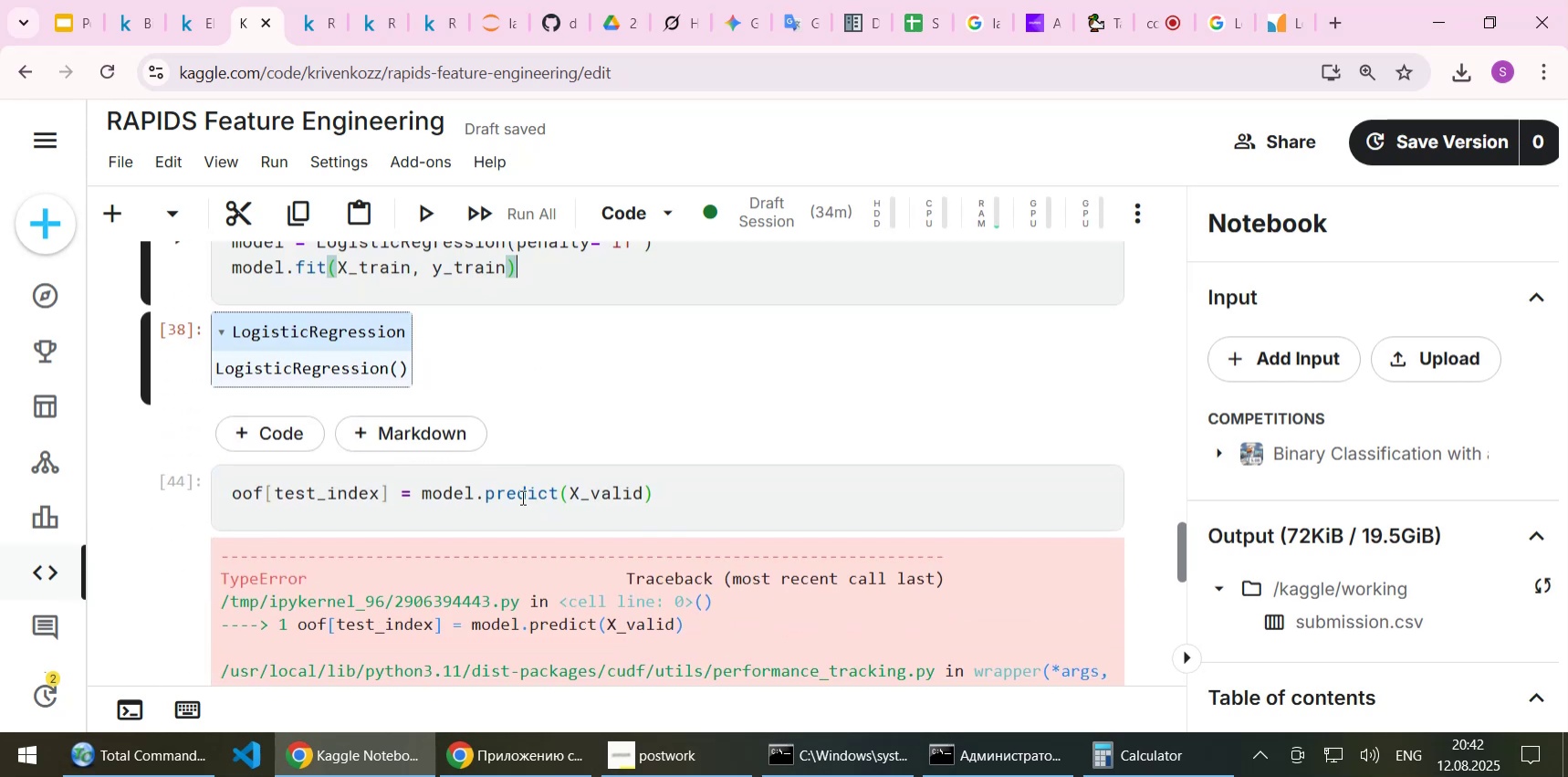 
left_click([521, 497])
 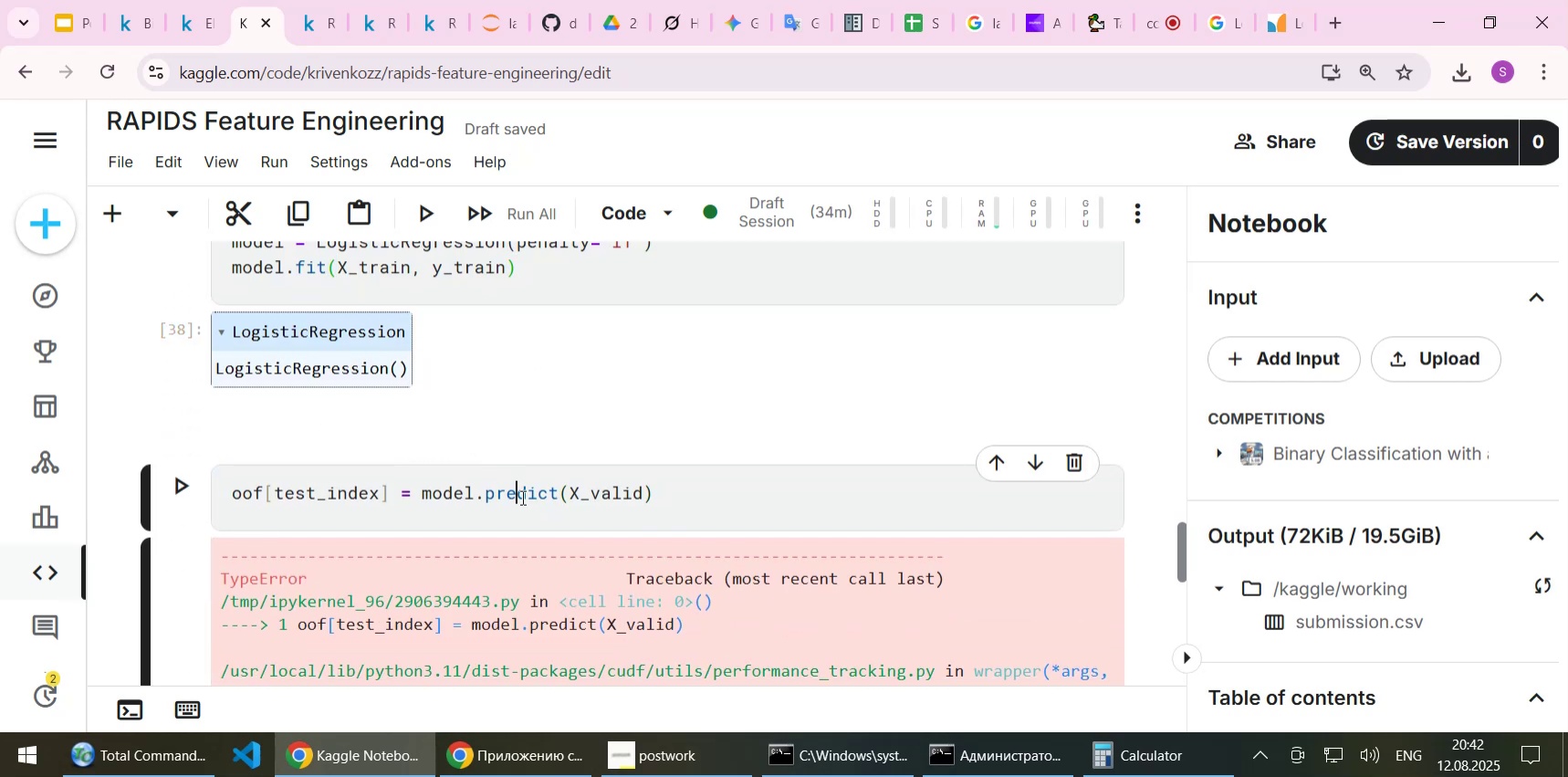 
key(Home)
 